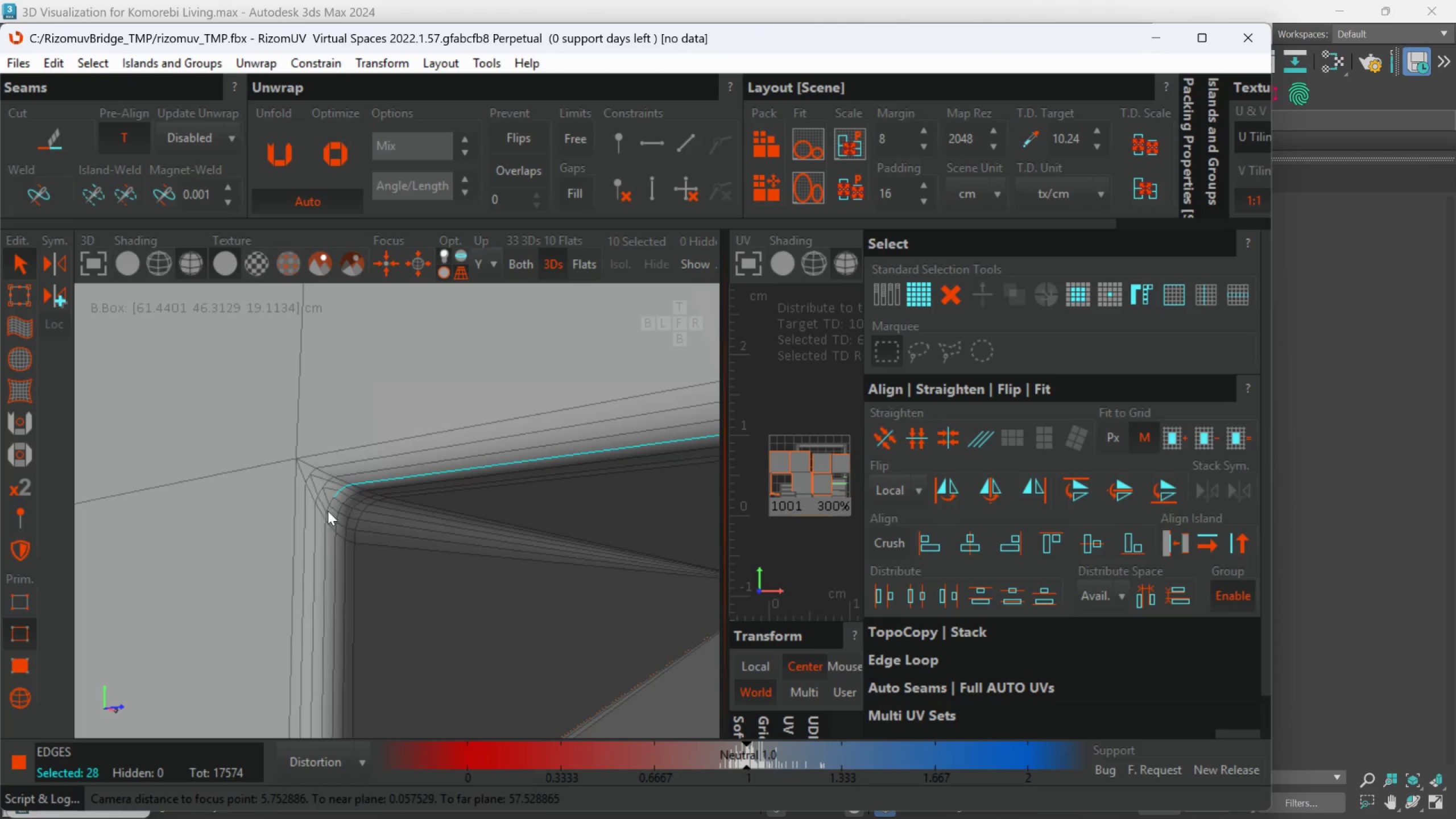 
scroll: coordinate [348, 469], scroll_direction: up, amount: 5.0
 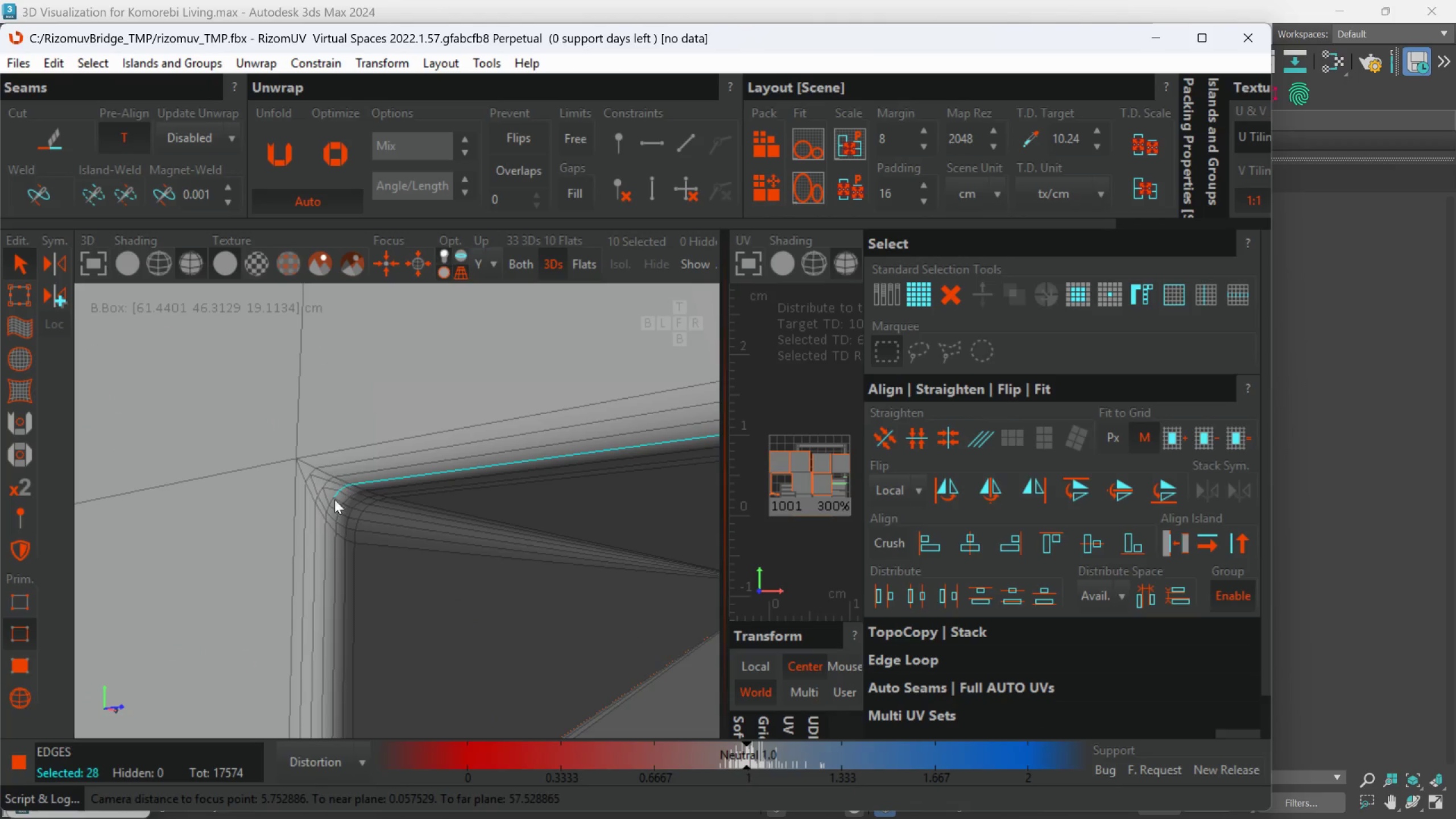 
hold_key(key=ControlLeft, duration=0.85)
 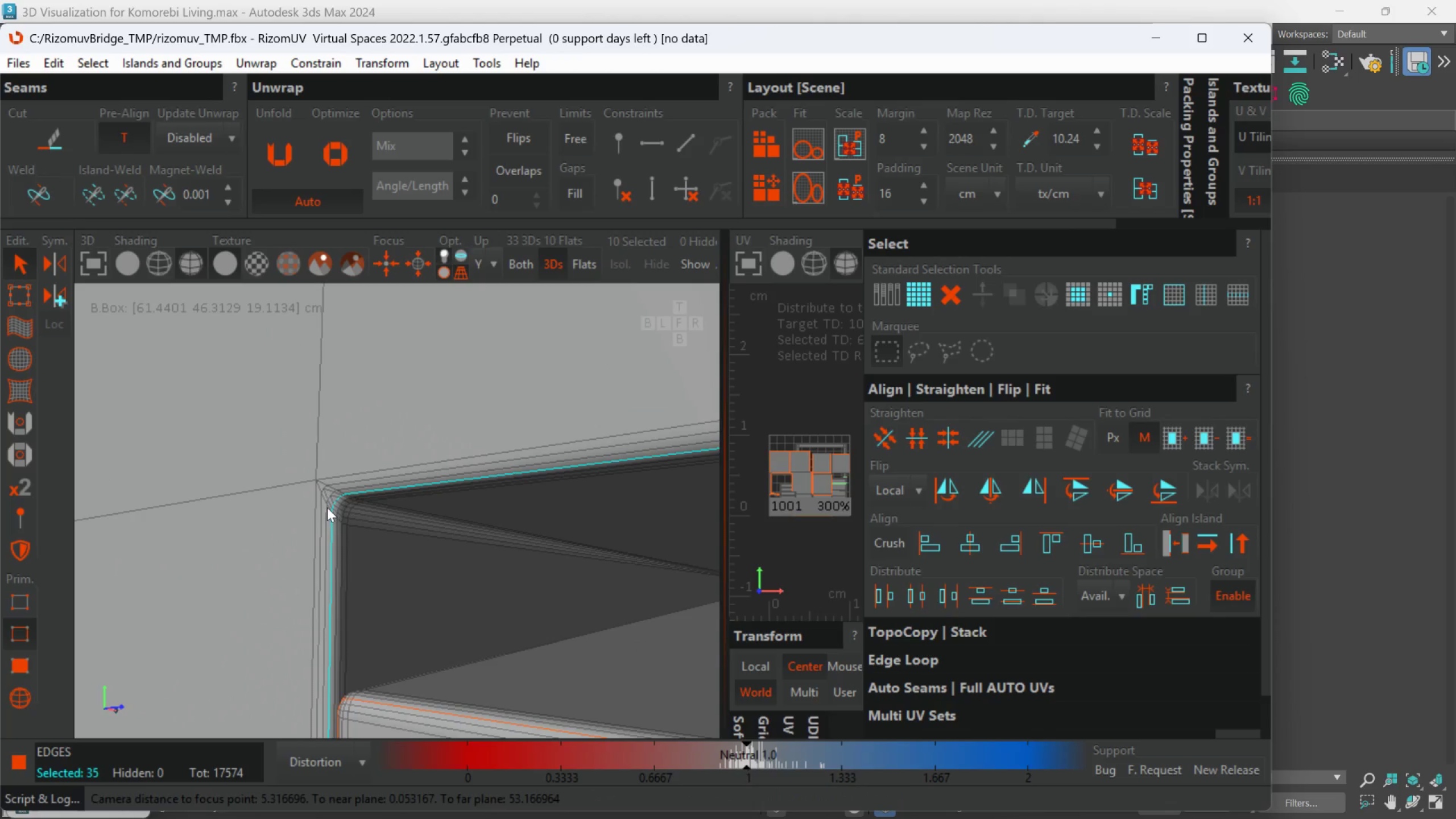 
scroll: coordinate [325, 511], scroll_direction: up, amount: 2.0
 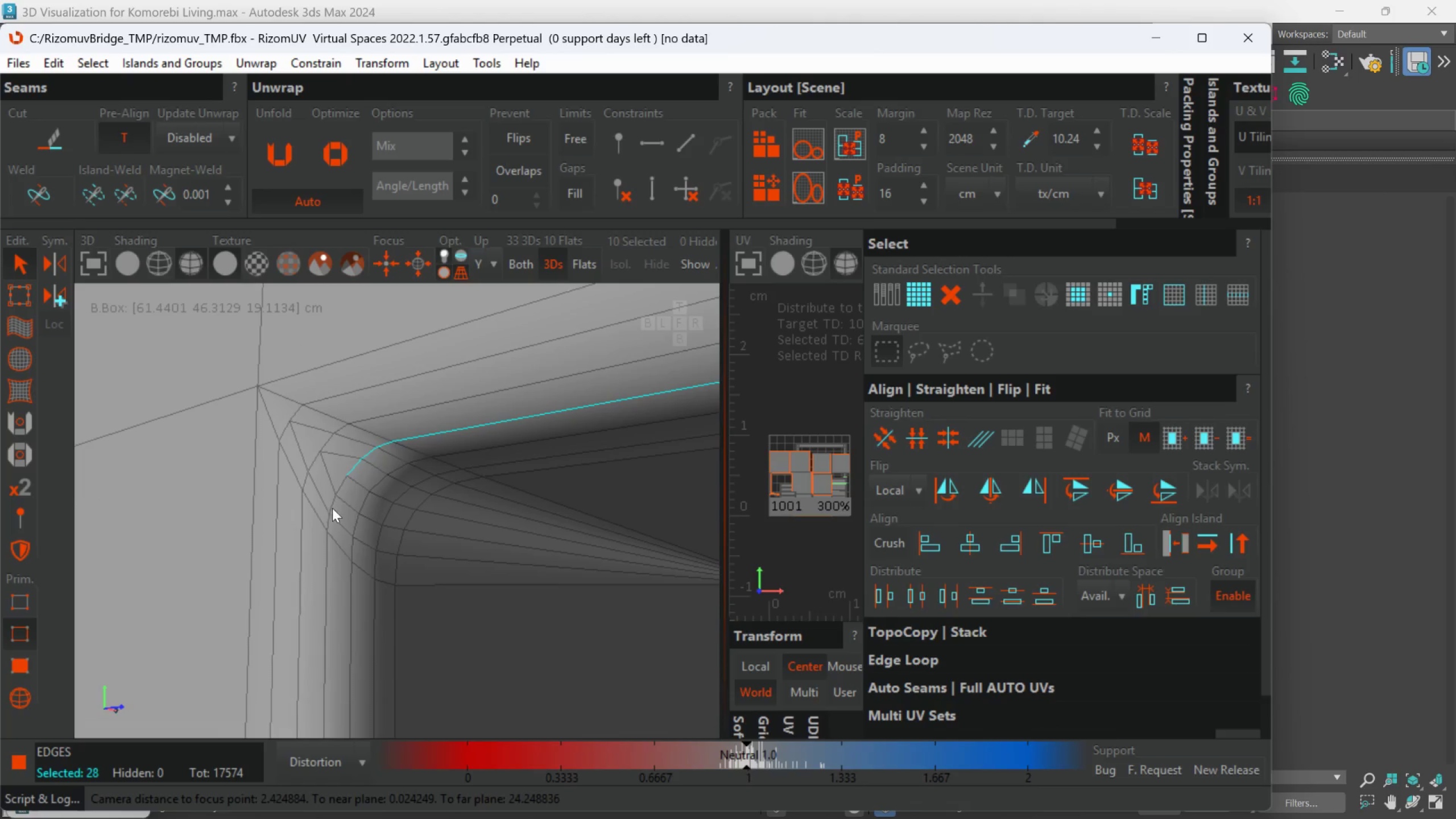 
double_click([336, 504])
 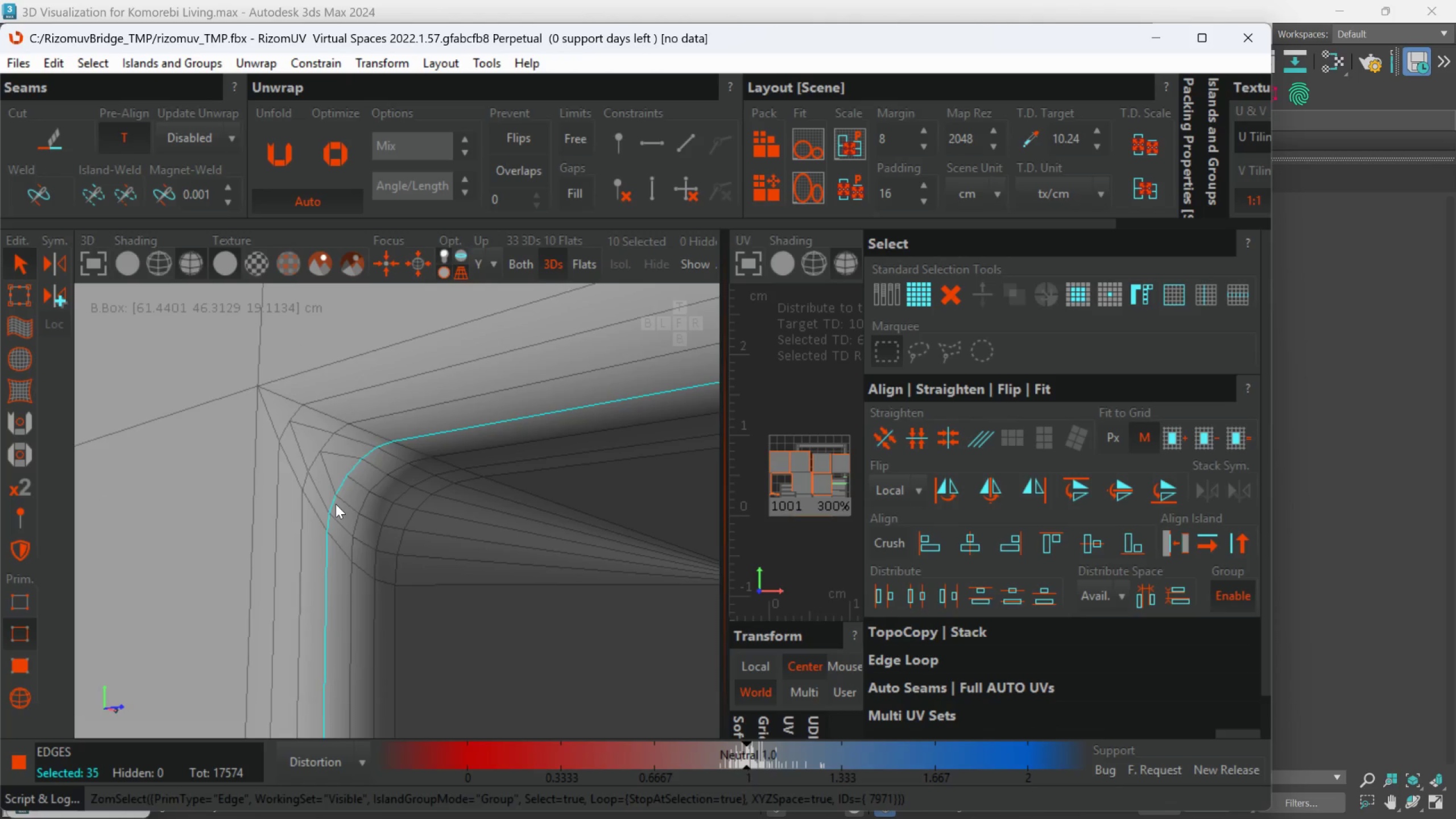 
key(C)
 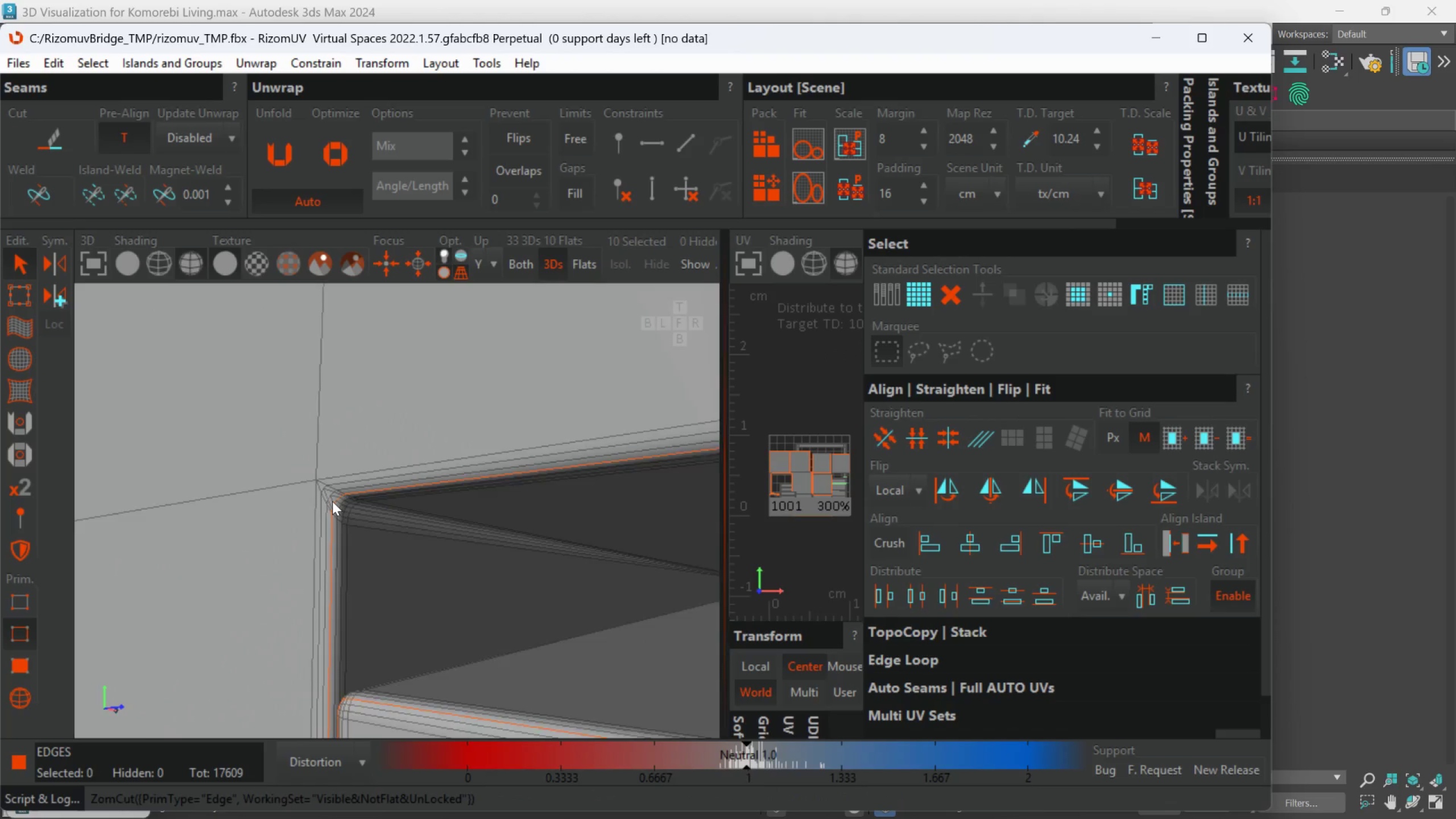 
scroll: coordinate [331, 508], scroll_direction: down, amount: 5.0
 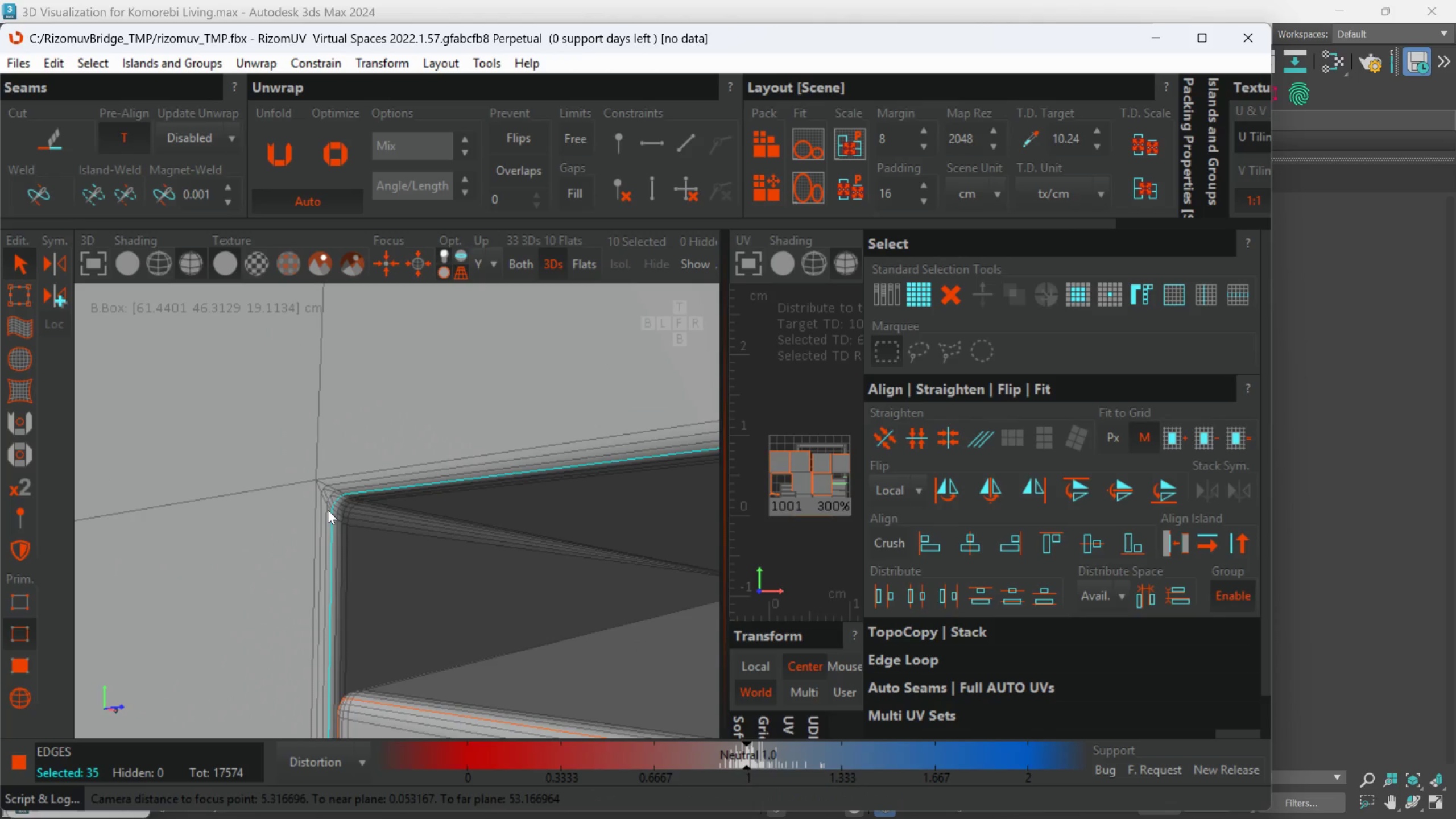 
hold_key(key=AltLeft, duration=0.5)
scroll: coordinate [332, 504], scroll_direction: down, amount: 11.0
 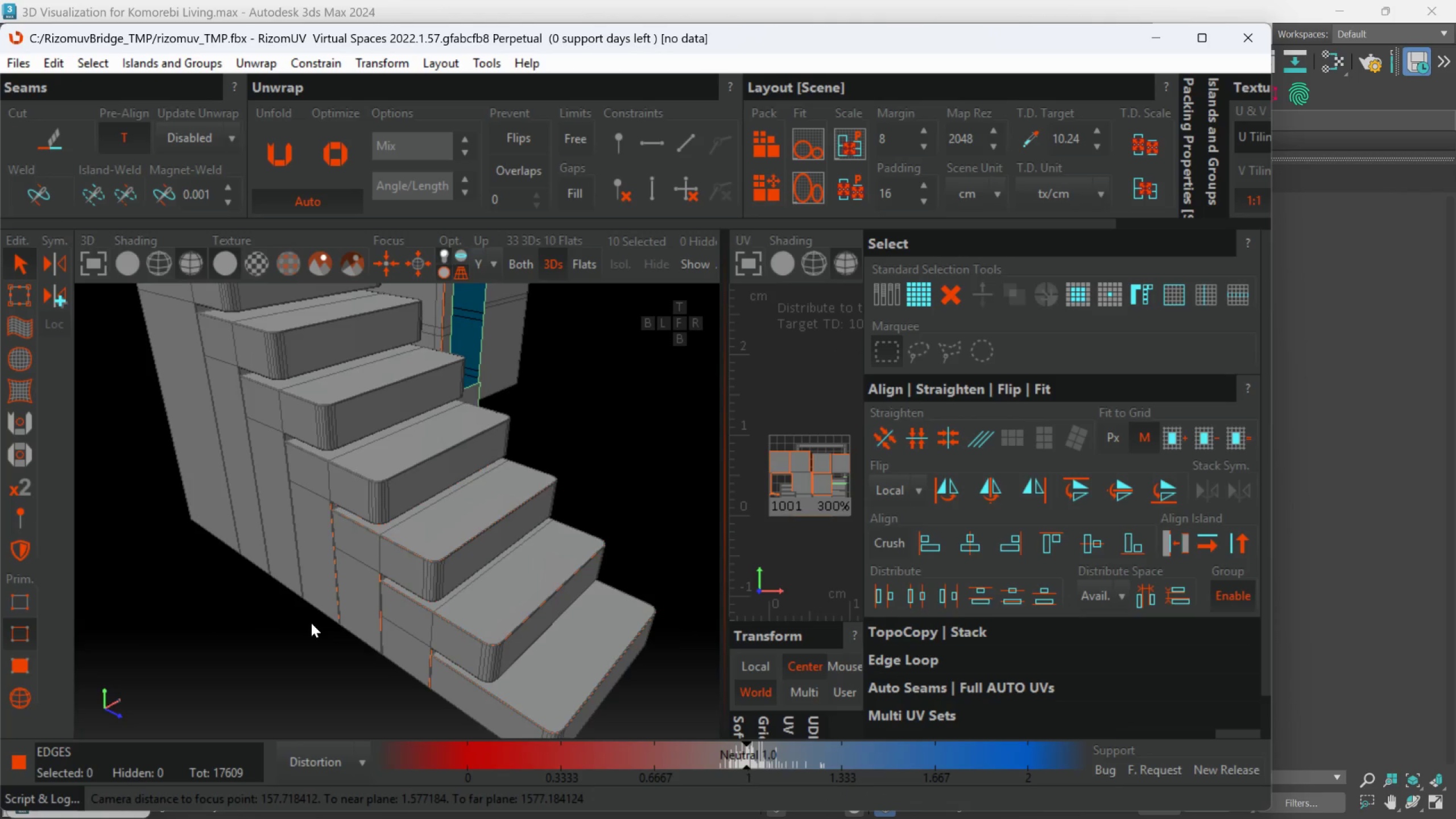 
hold_key(key=AltLeft, duration=1.0)
 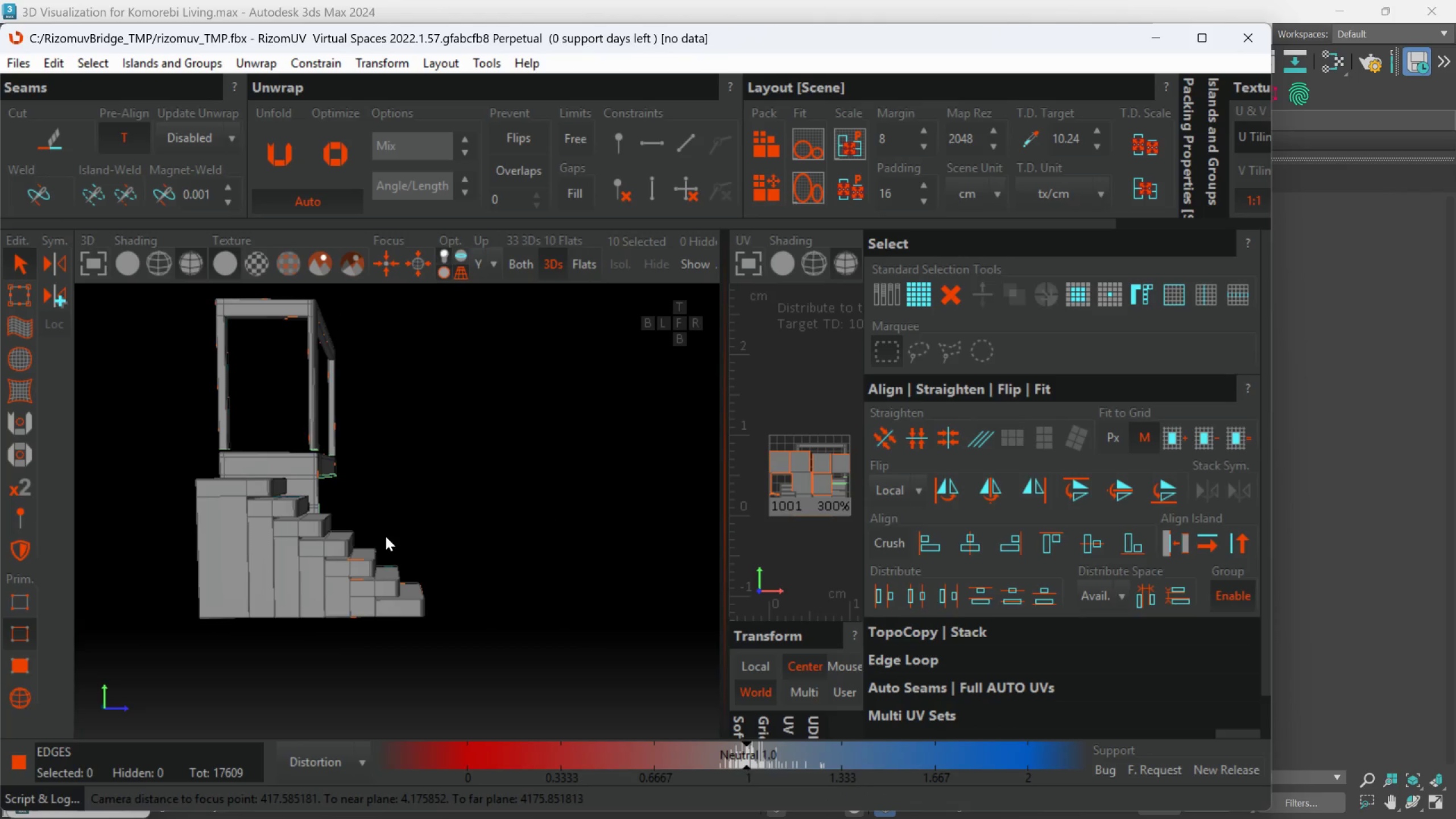 
scroll: coordinate [309, 613], scroll_direction: down, amount: 3.0
 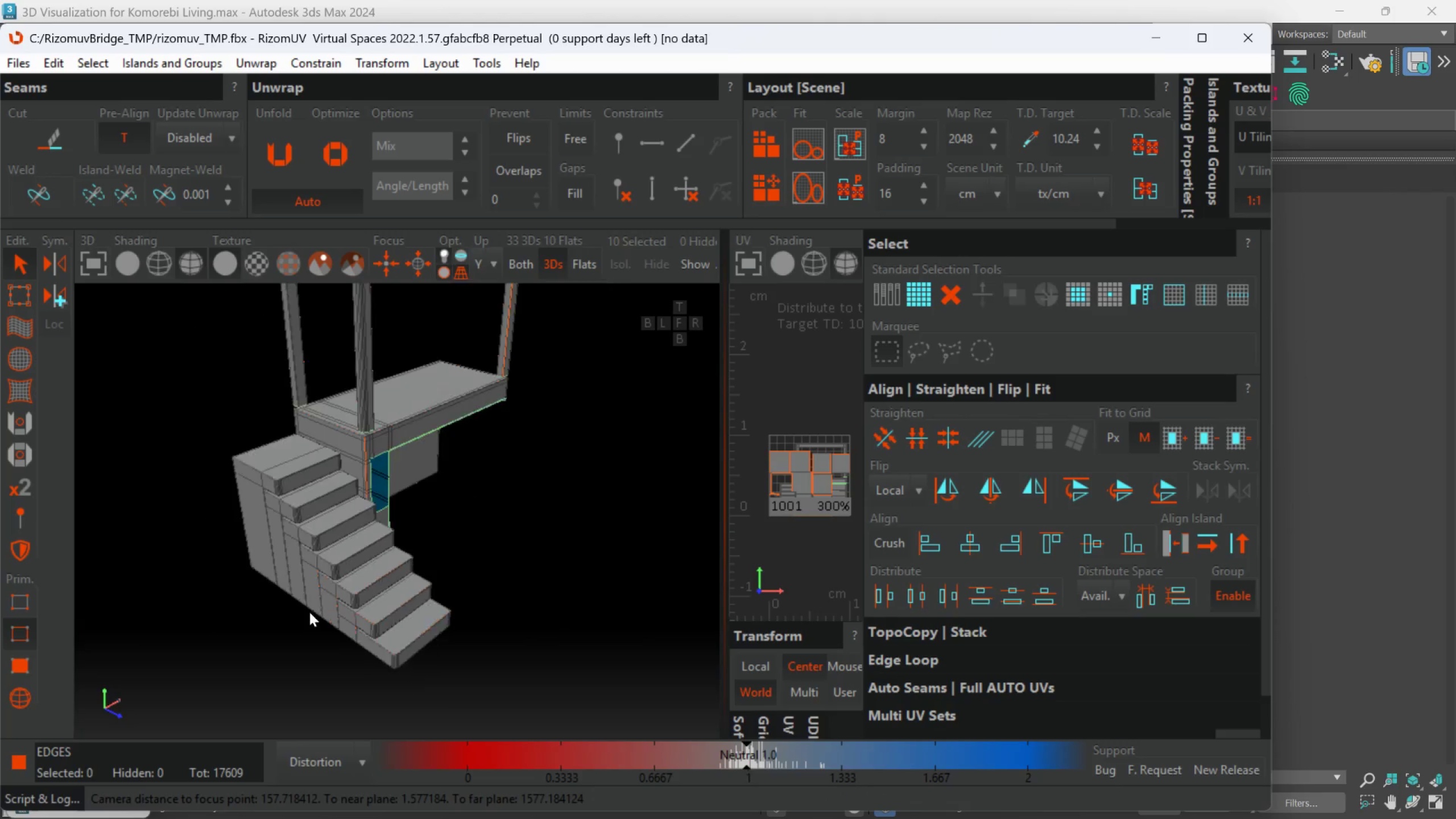 
hold_key(key=AltLeft, duration=0.35)
 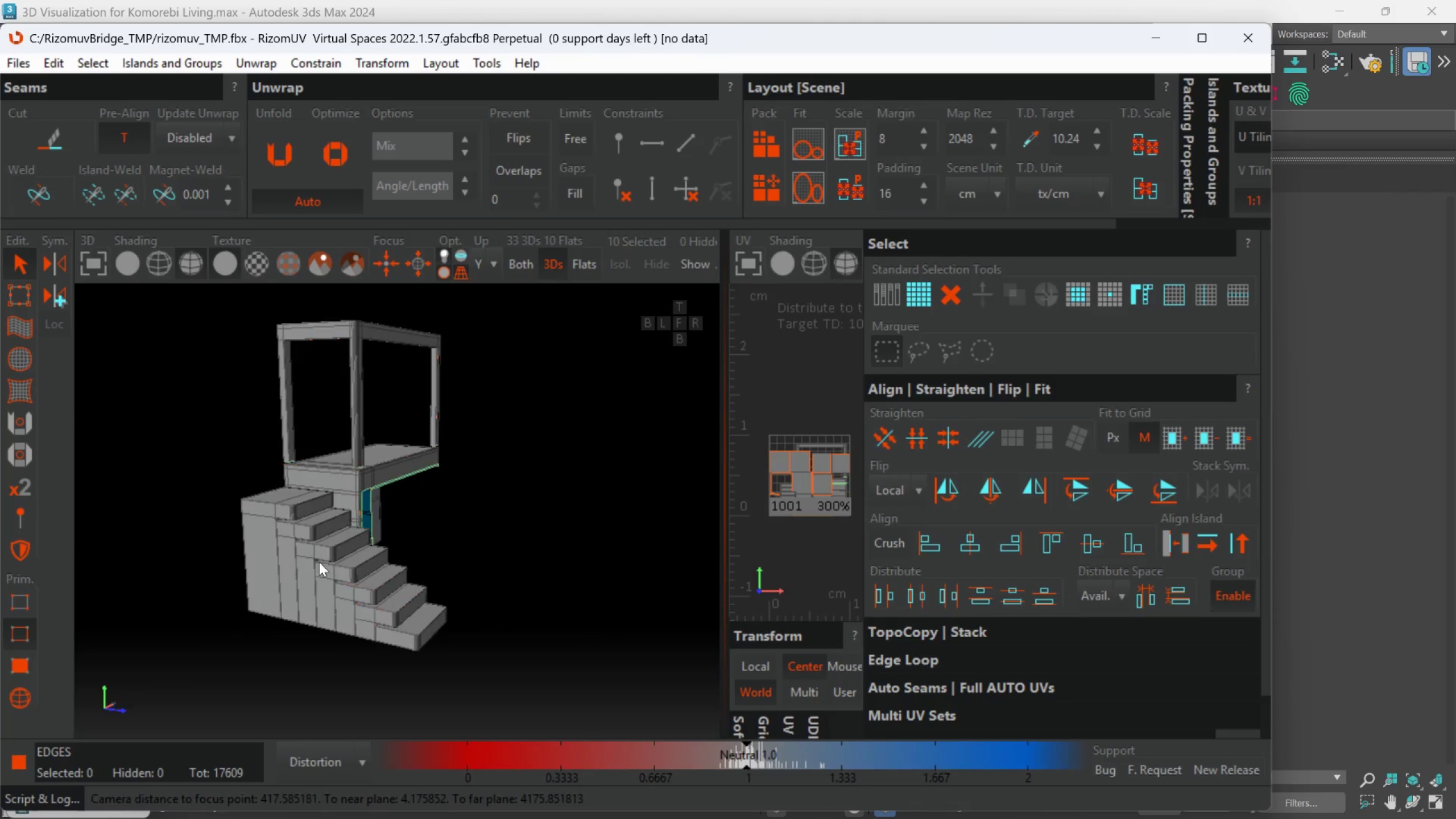 
scroll: coordinate [331, 547], scroll_direction: down, amount: 1.0
 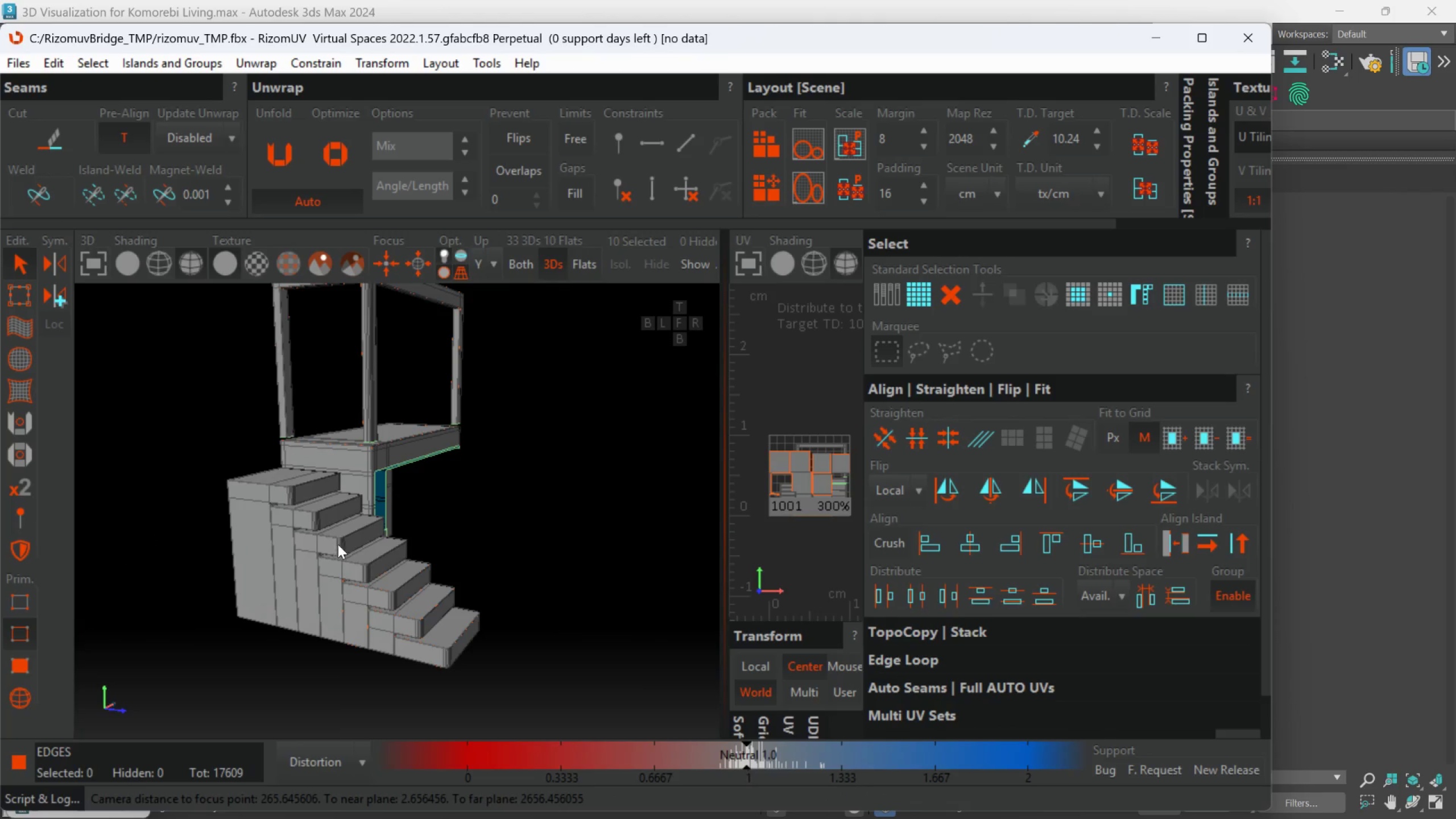 
scroll: coordinate [510, 641], scroll_direction: none, amount: 0.0
 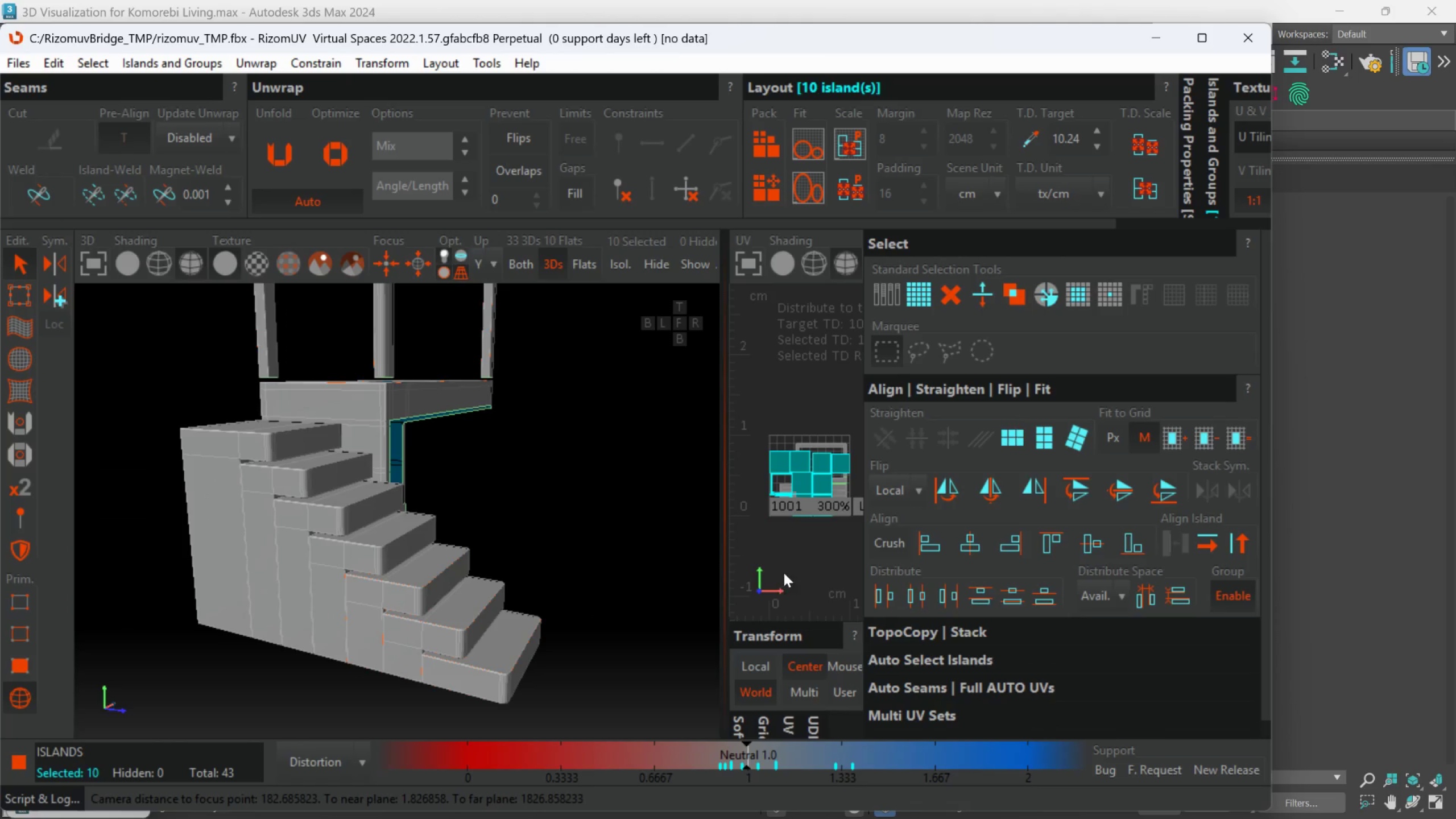 
scroll: coordinate [501, 591], scroll_direction: down, amount: 2.0
 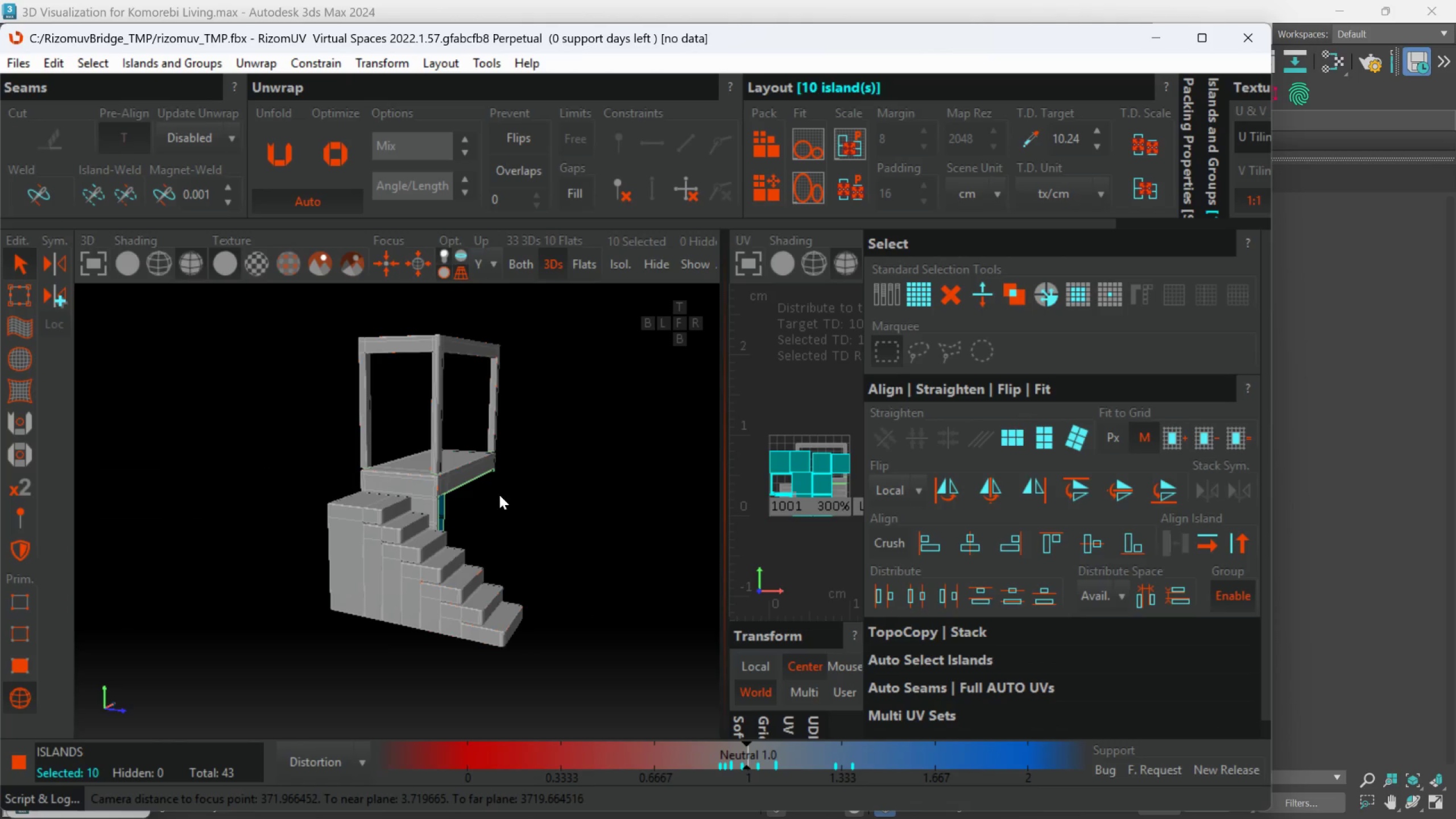 
scroll: coordinate [479, 611], scroll_direction: up, amount: 1.0
 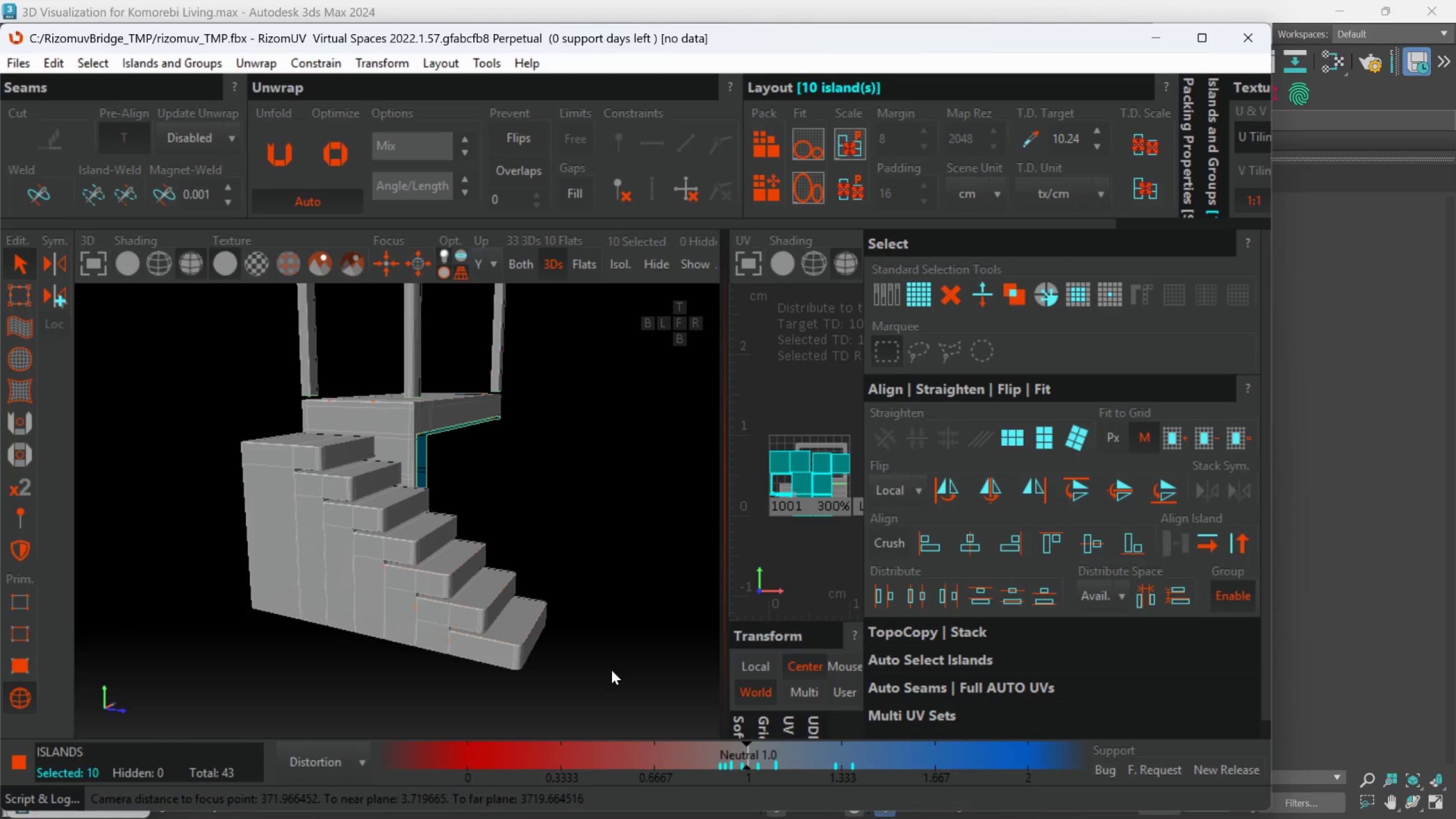 
left_click_drag(start_coordinate=[609, 684], to_coordinate=[282, 288])
 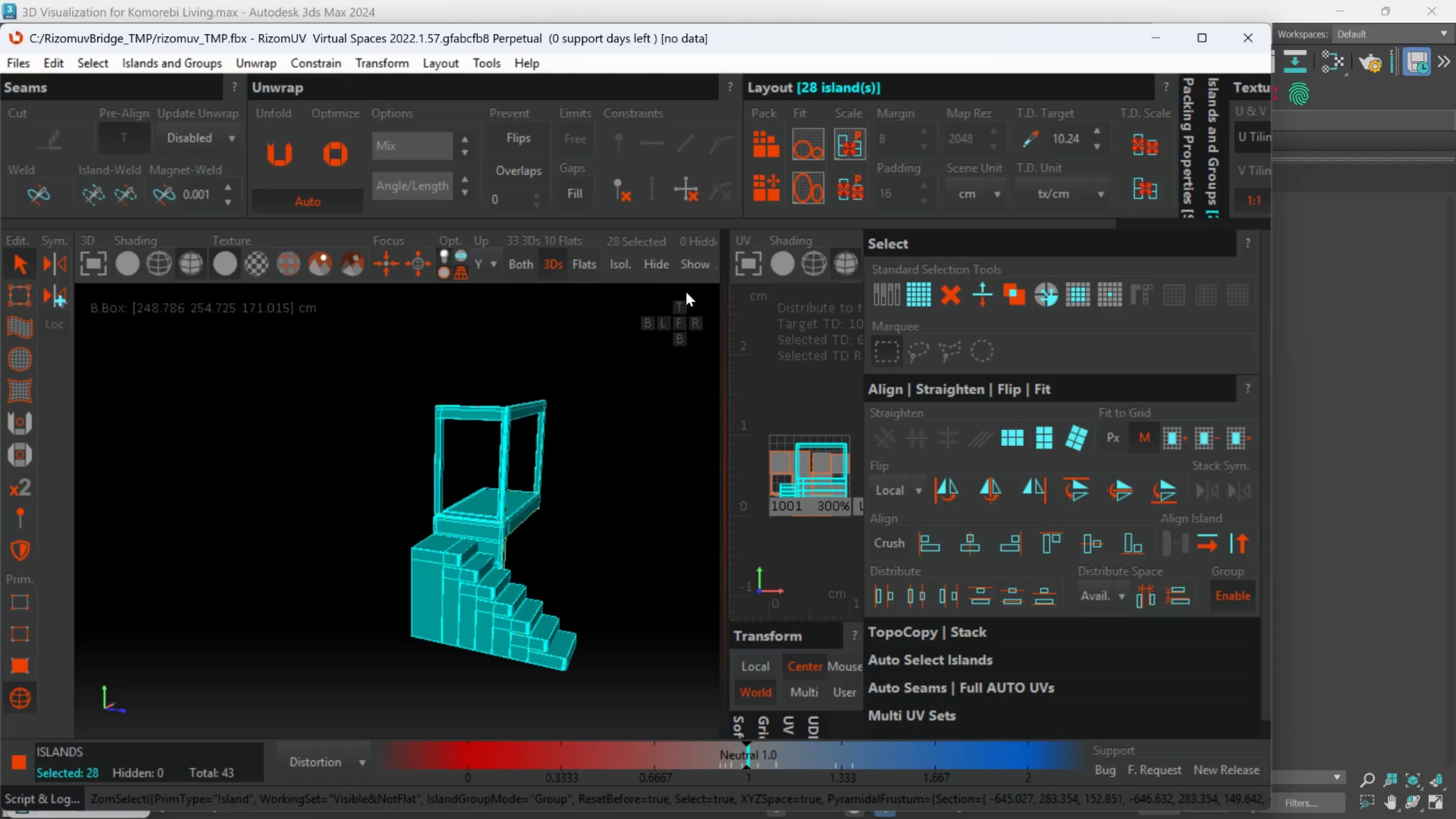 
scroll: coordinate [610, 671], scroll_direction: down, amount: 2.0
 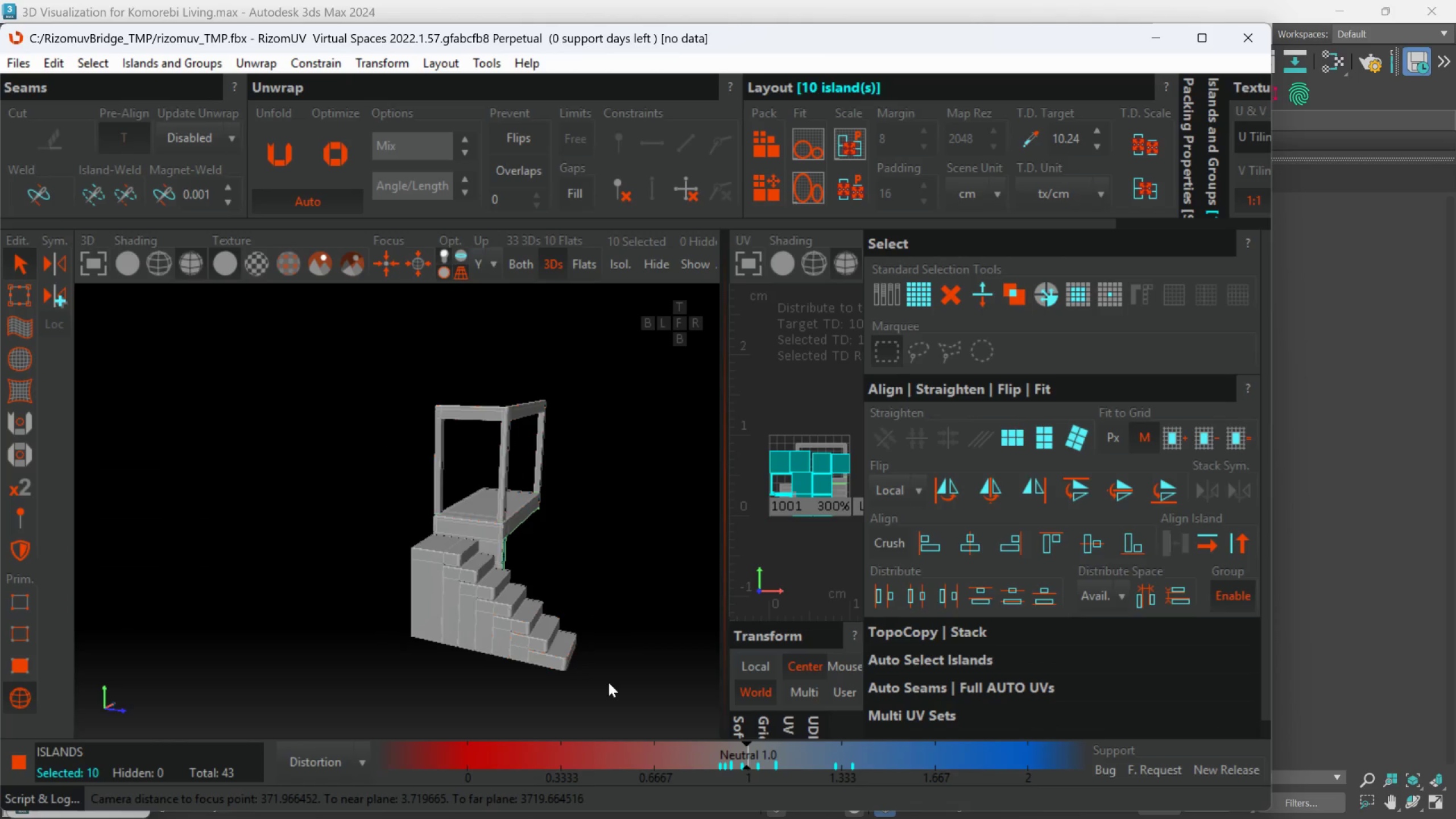 
left_click([615, 268])
 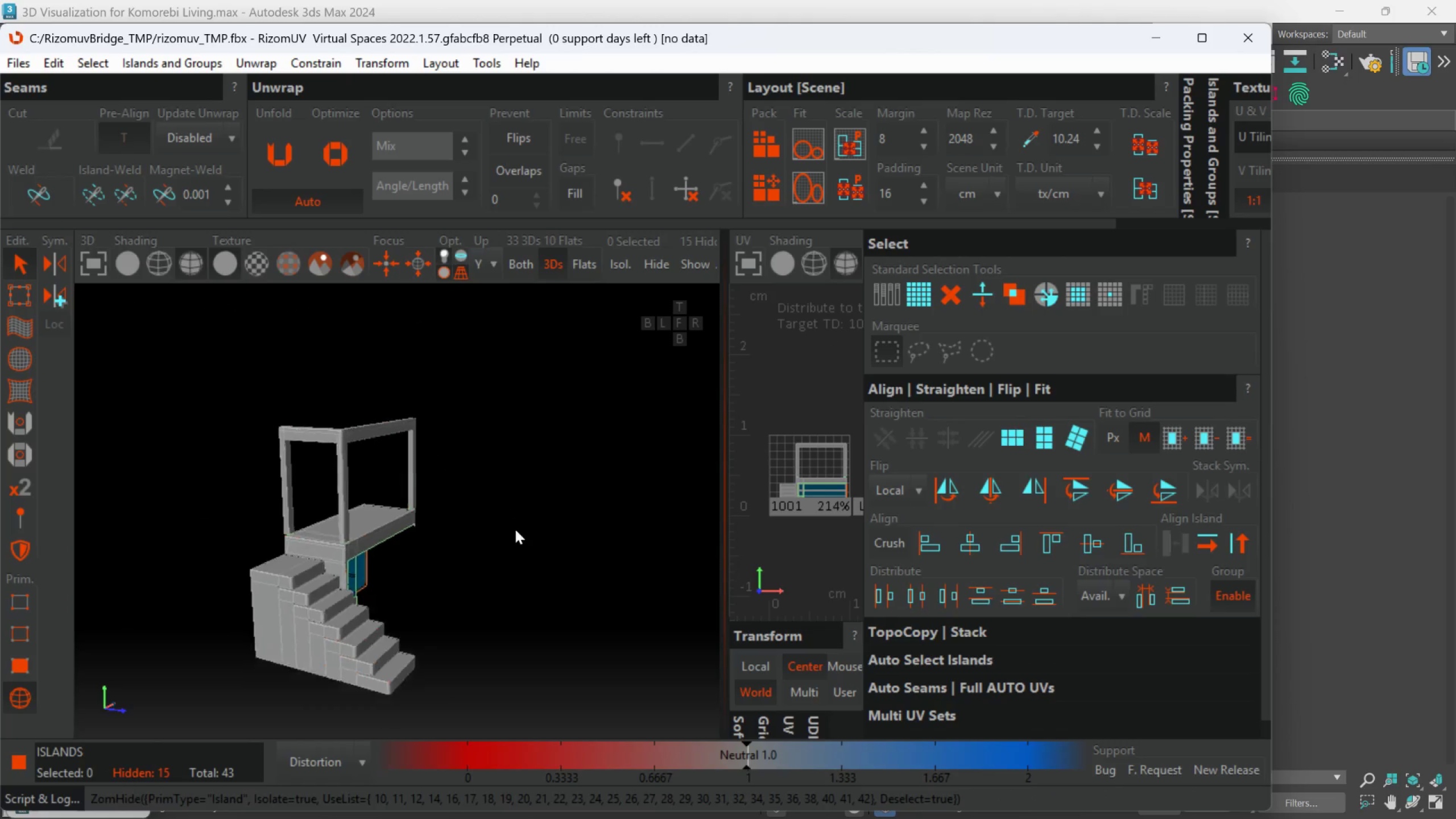 
left_click_drag(start_coordinate=[533, 636], to_coordinate=[198, 226])
 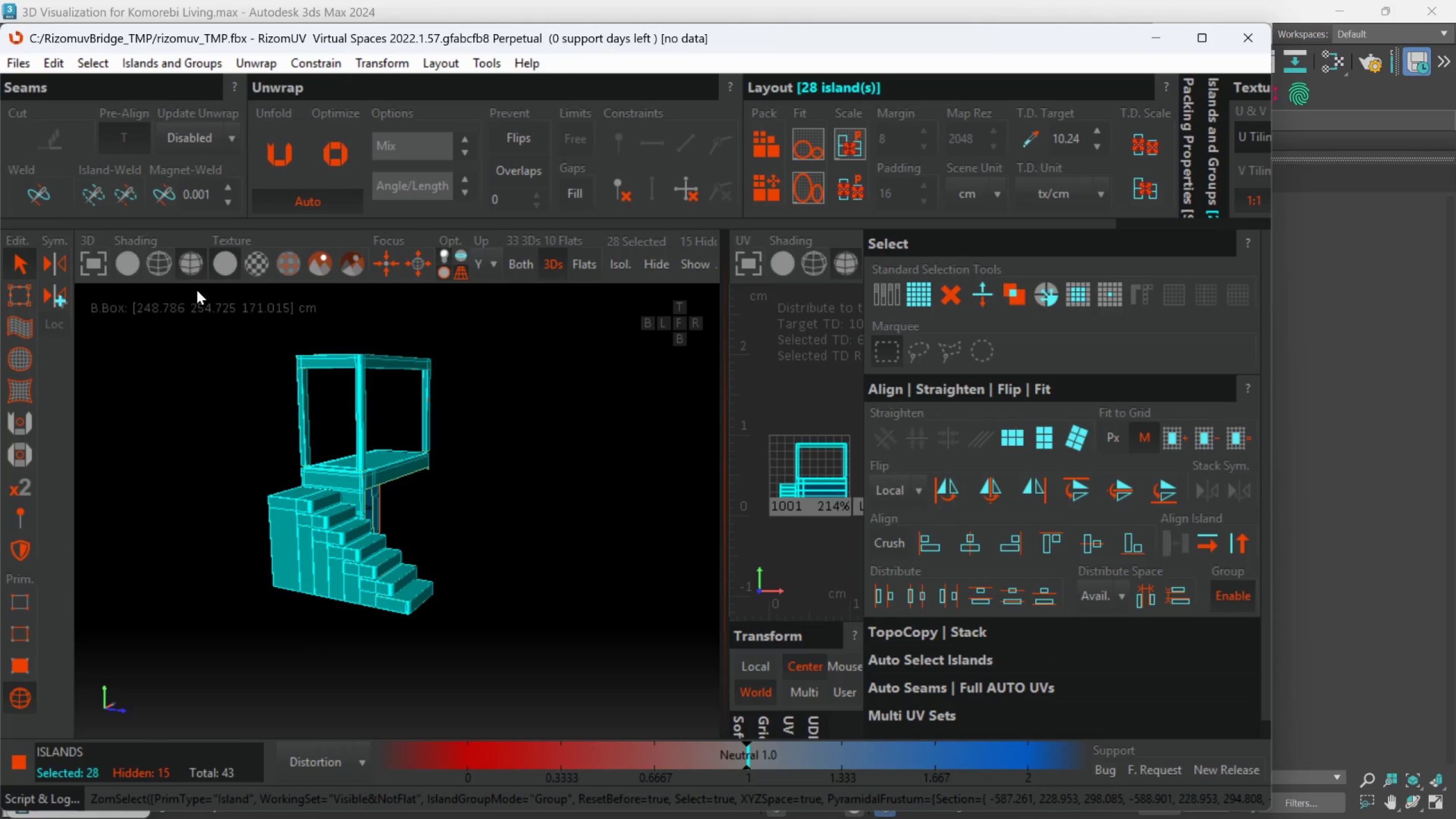 
key(U)
 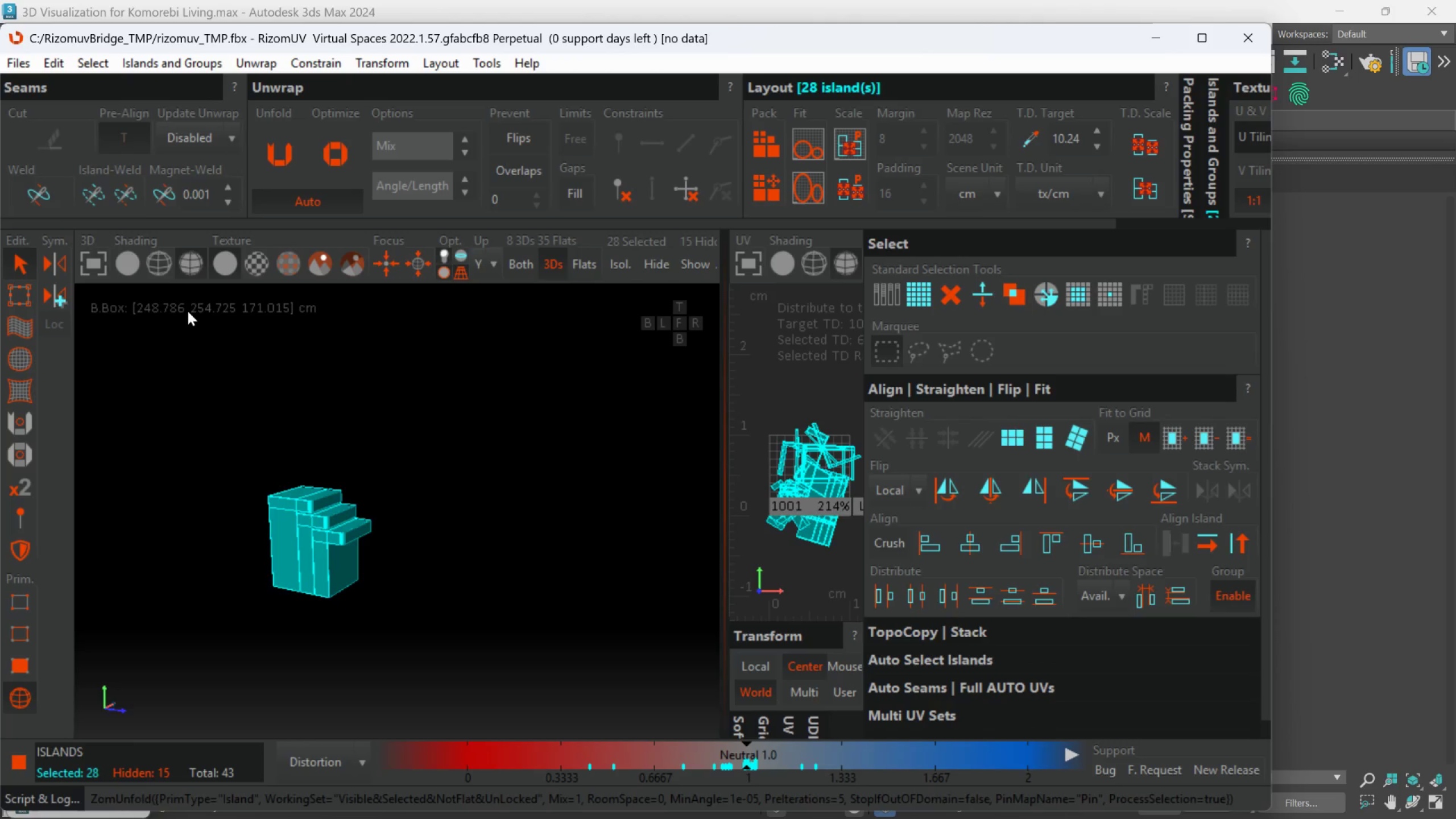 
key(P)
 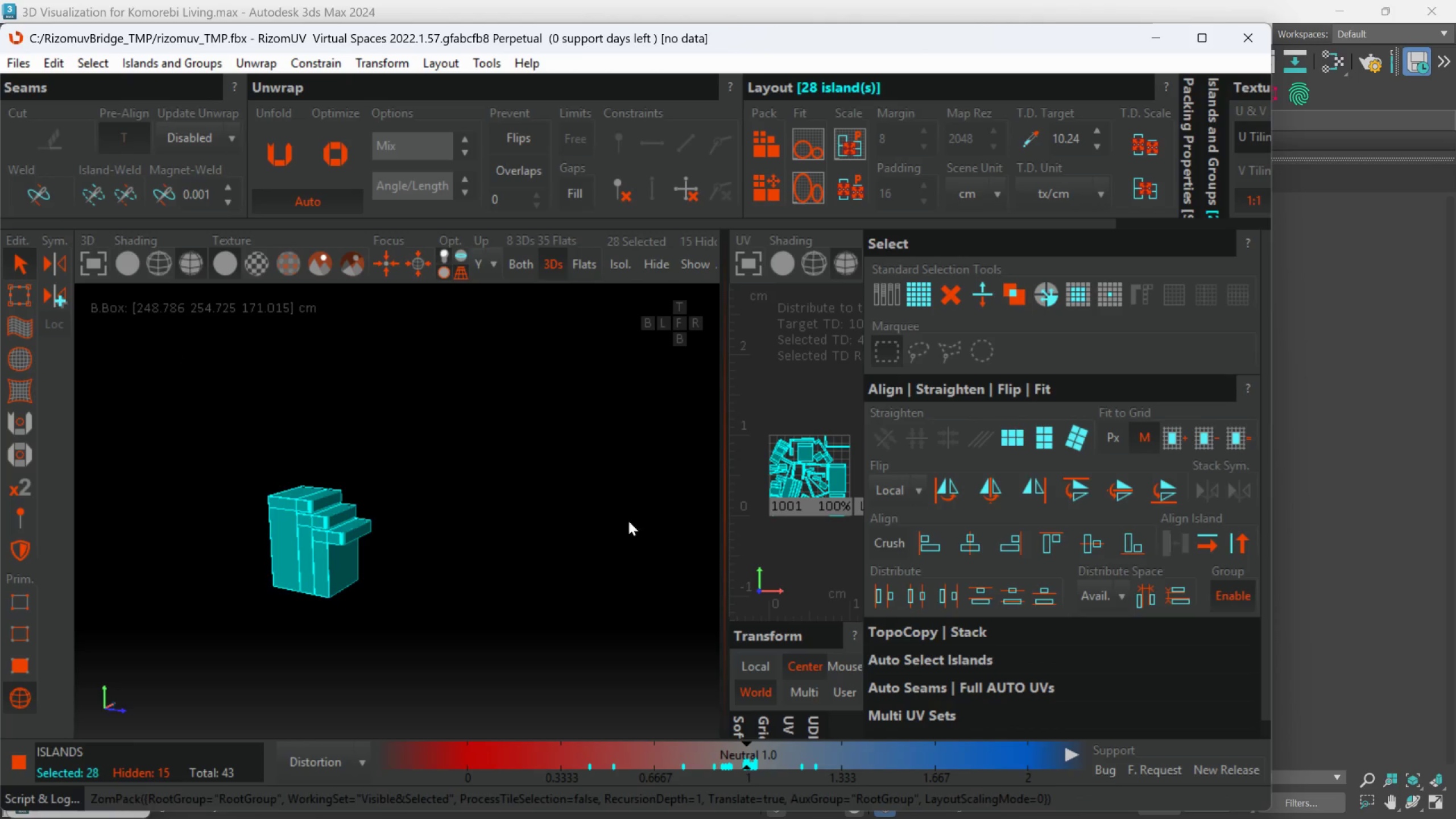 
scroll: coordinate [813, 489], scroll_direction: none, amount: 0.0
 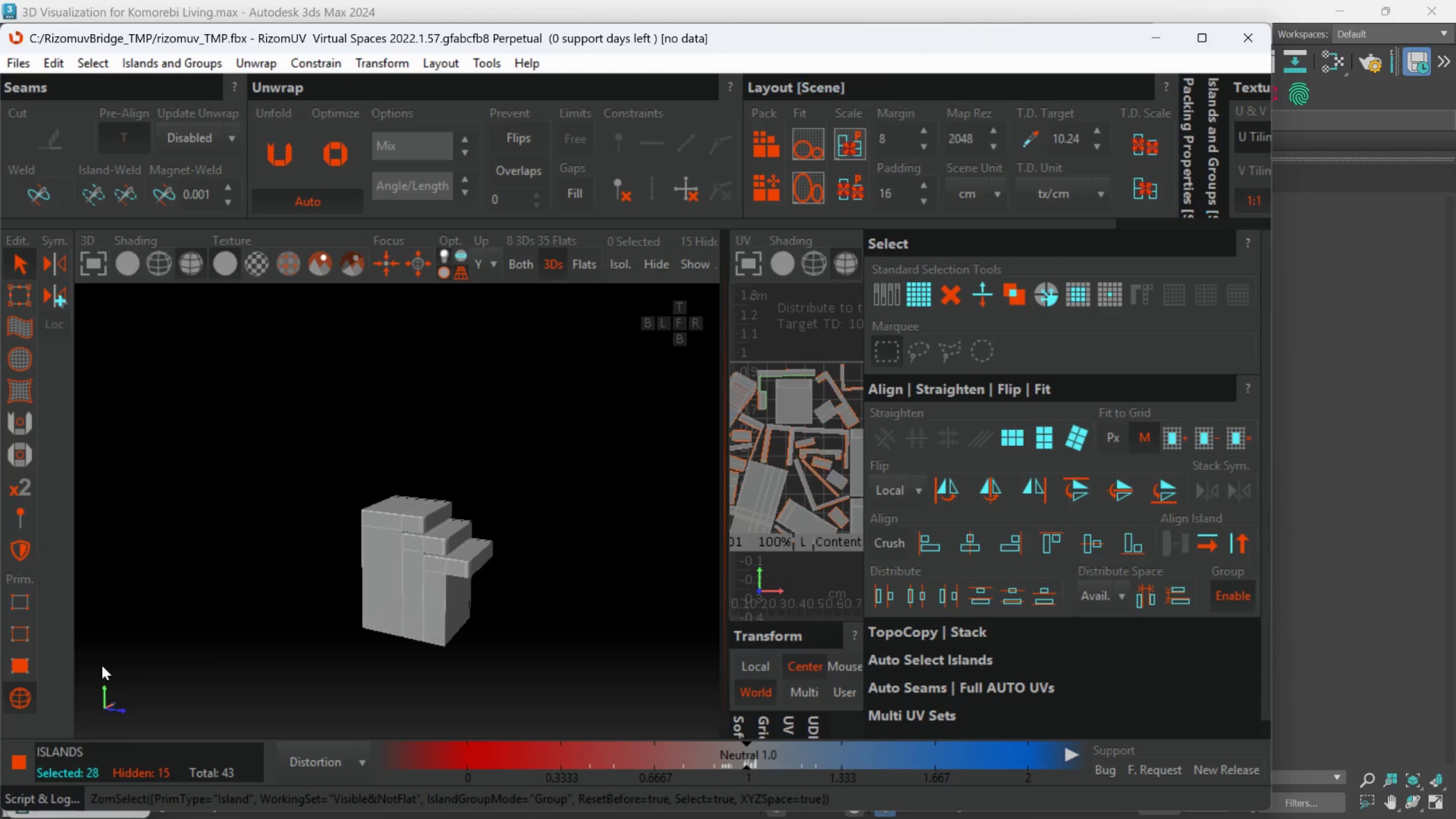 
left_click([25, 630])
 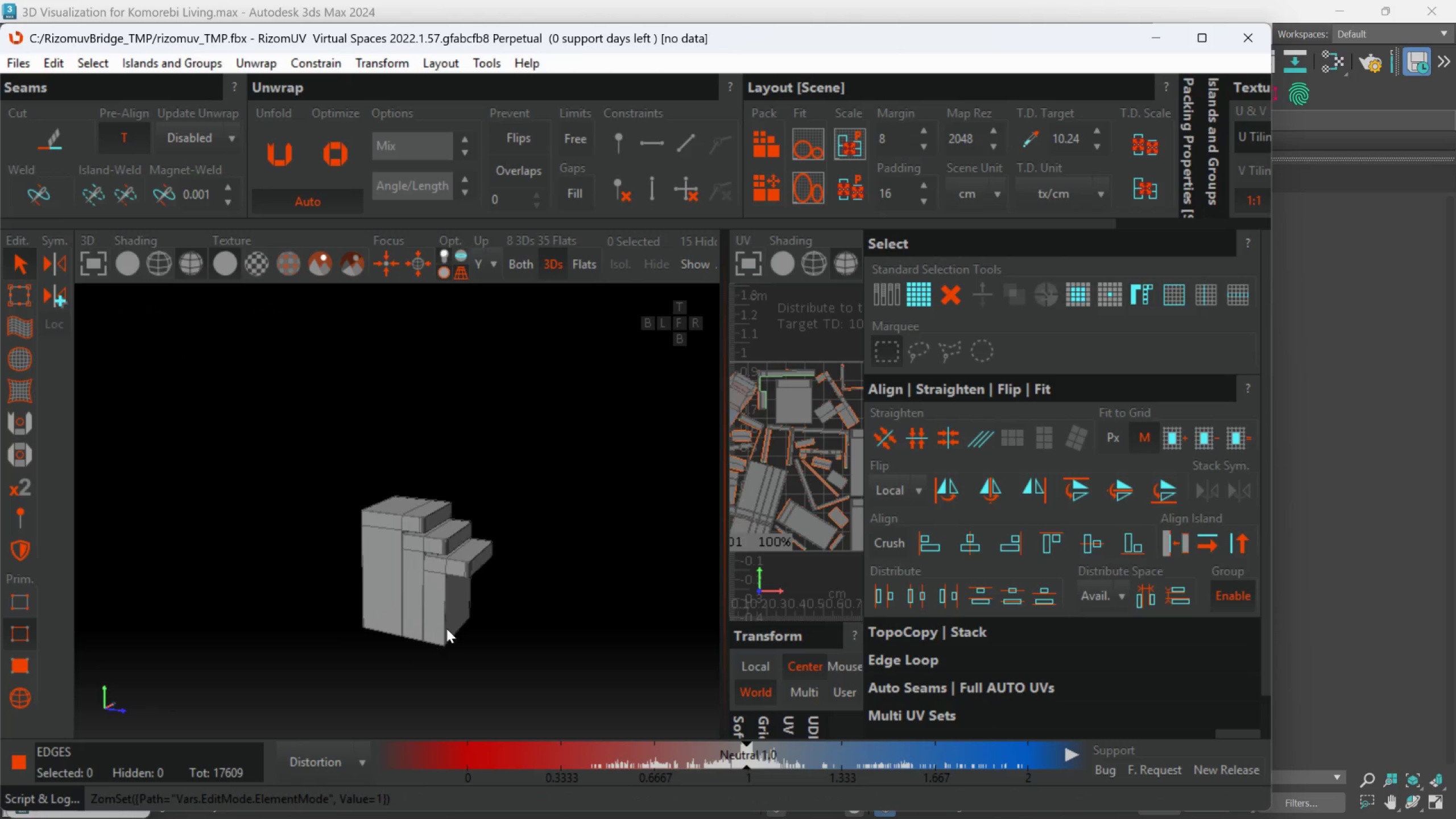 
scroll: coordinate [460, 586], scroll_direction: up, amount: 1.0
 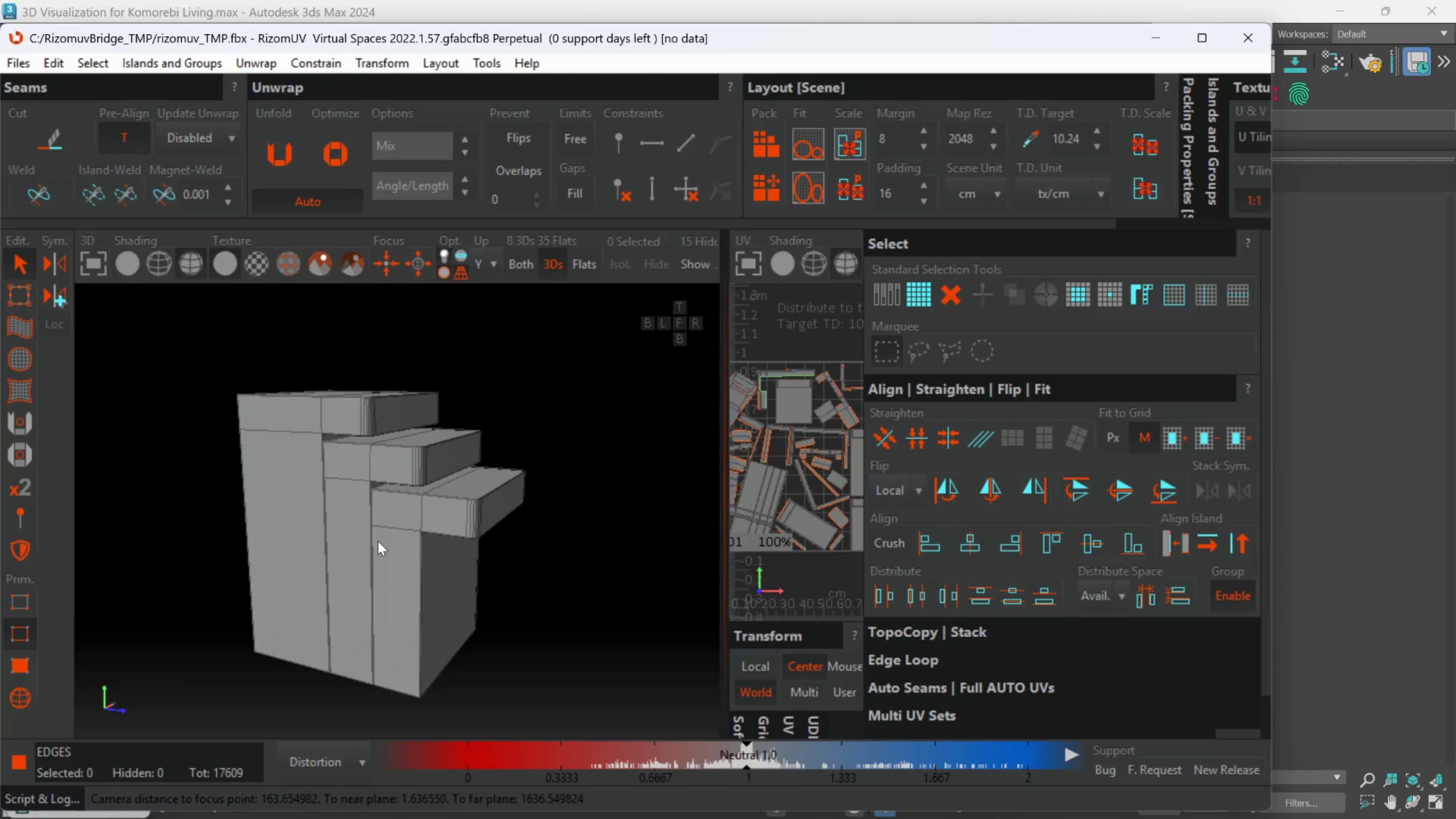 
scroll: coordinate [383, 535], scroll_direction: down, amount: 2.0
 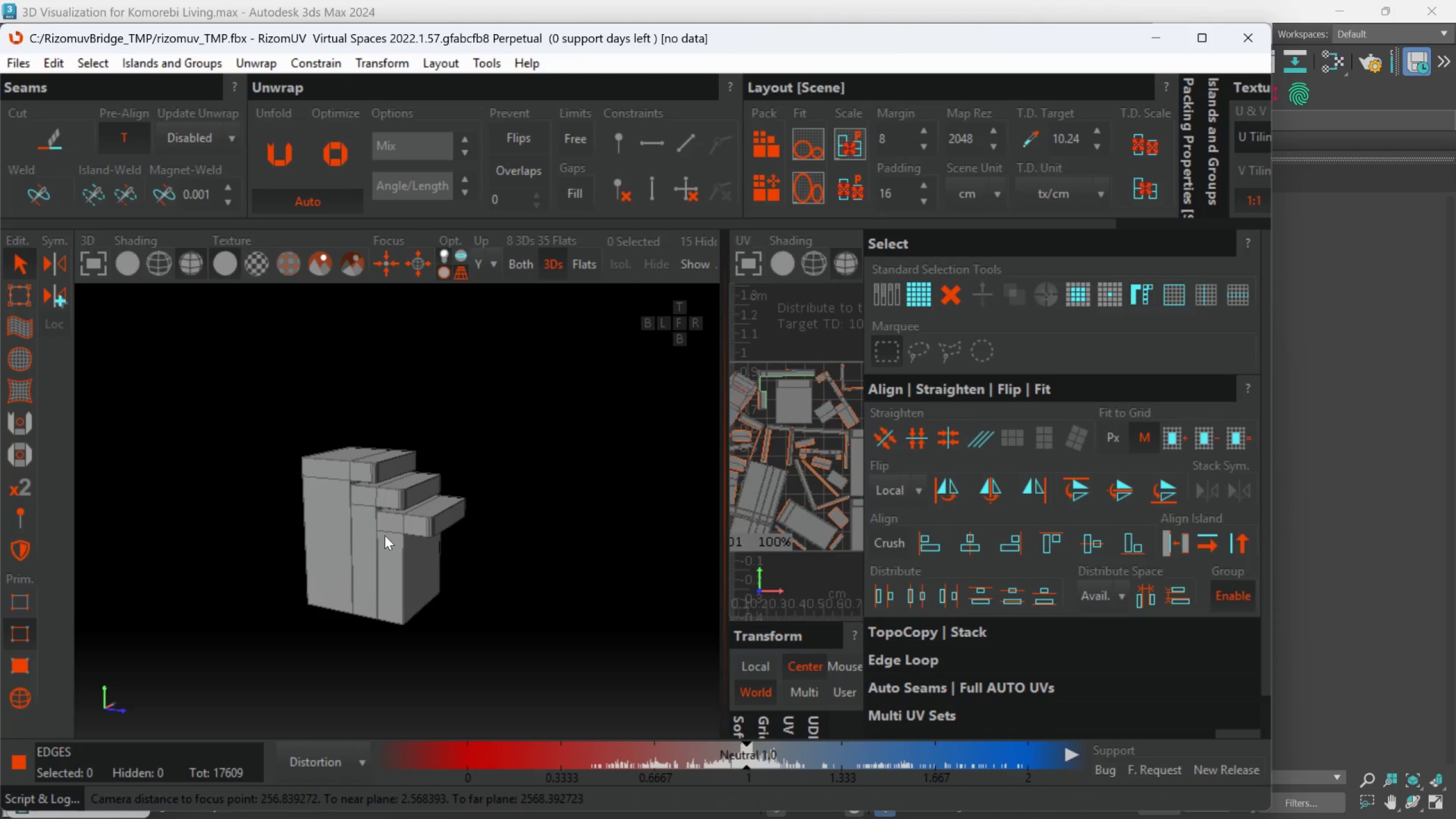 
hold_key(key=AltLeft, duration=0.47)
 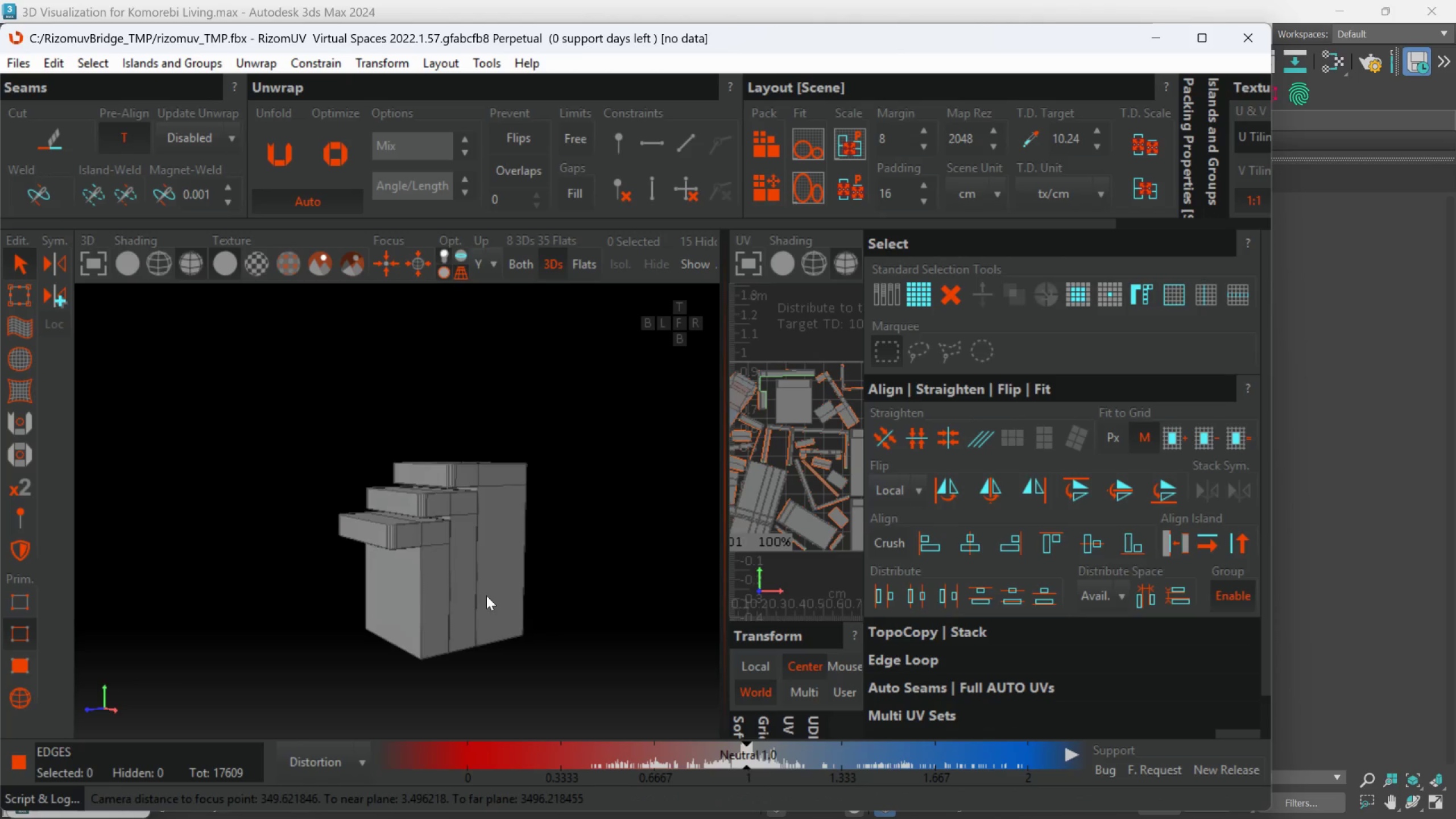 
hold_key(key=AltLeft, duration=0.49)
 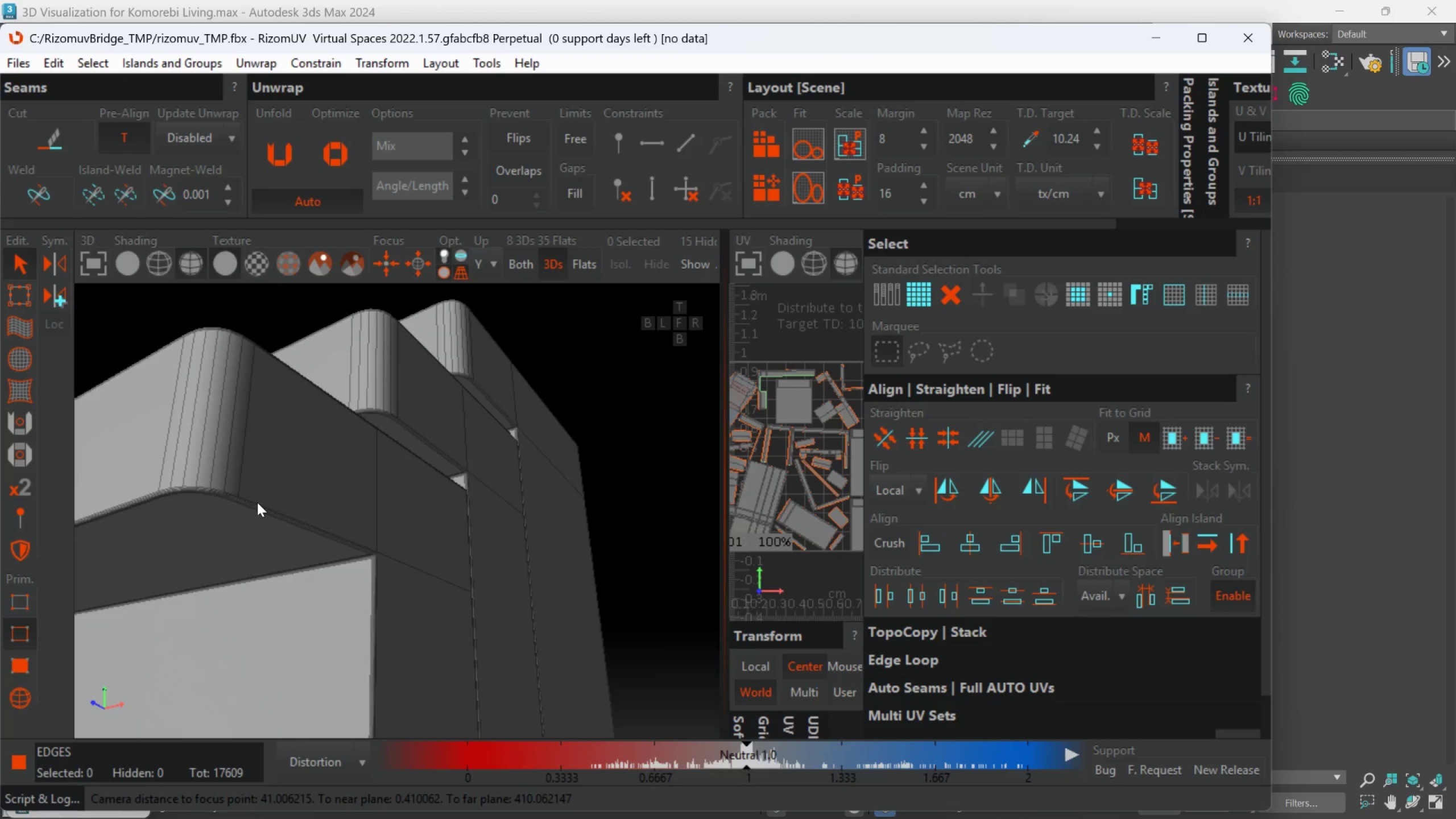 
scroll: coordinate [401, 488], scroll_direction: up, amount: 8.0
 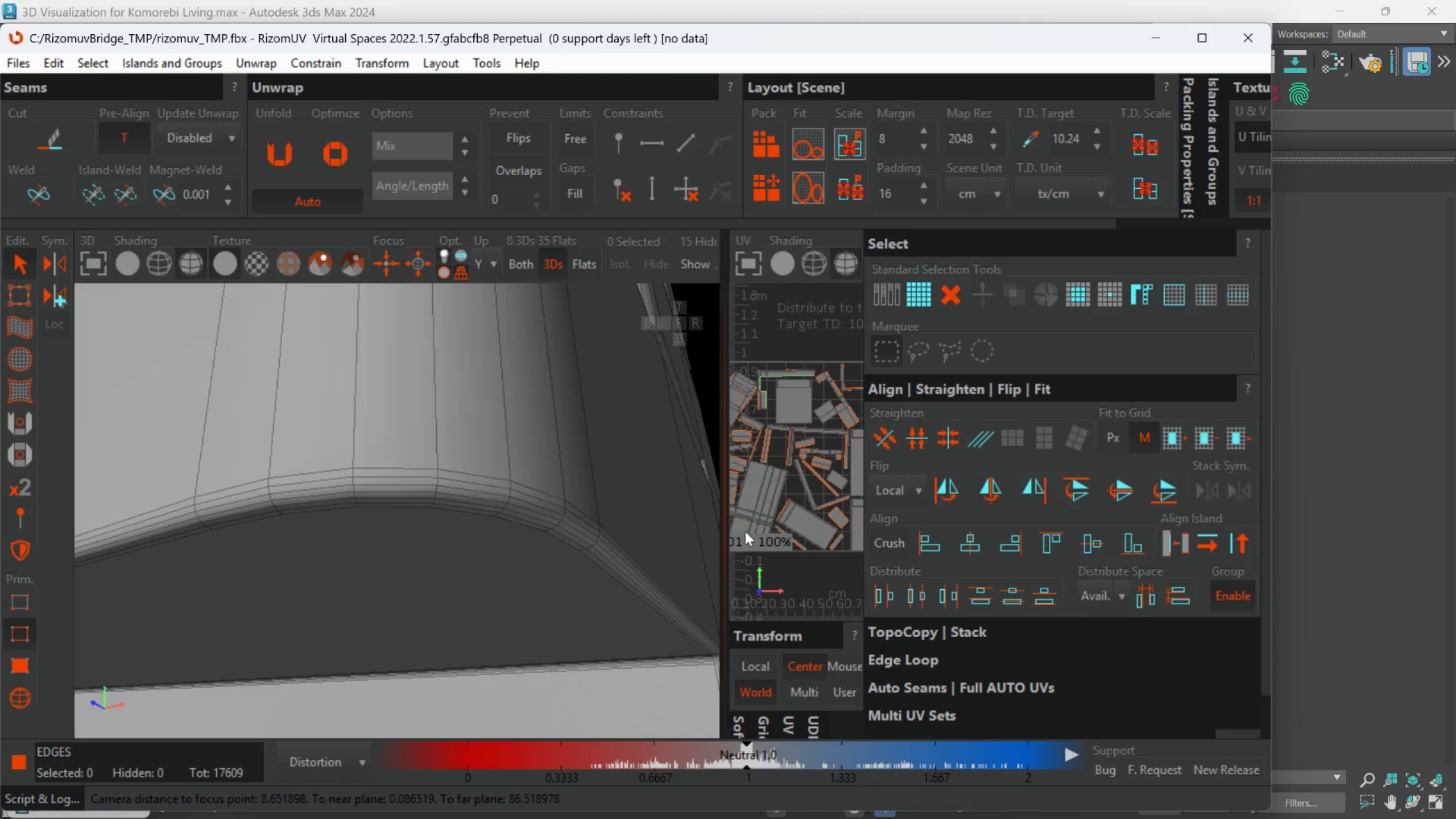 
scroll: coordinate [435, 489], scroll_direction: down, amount: 6.0
 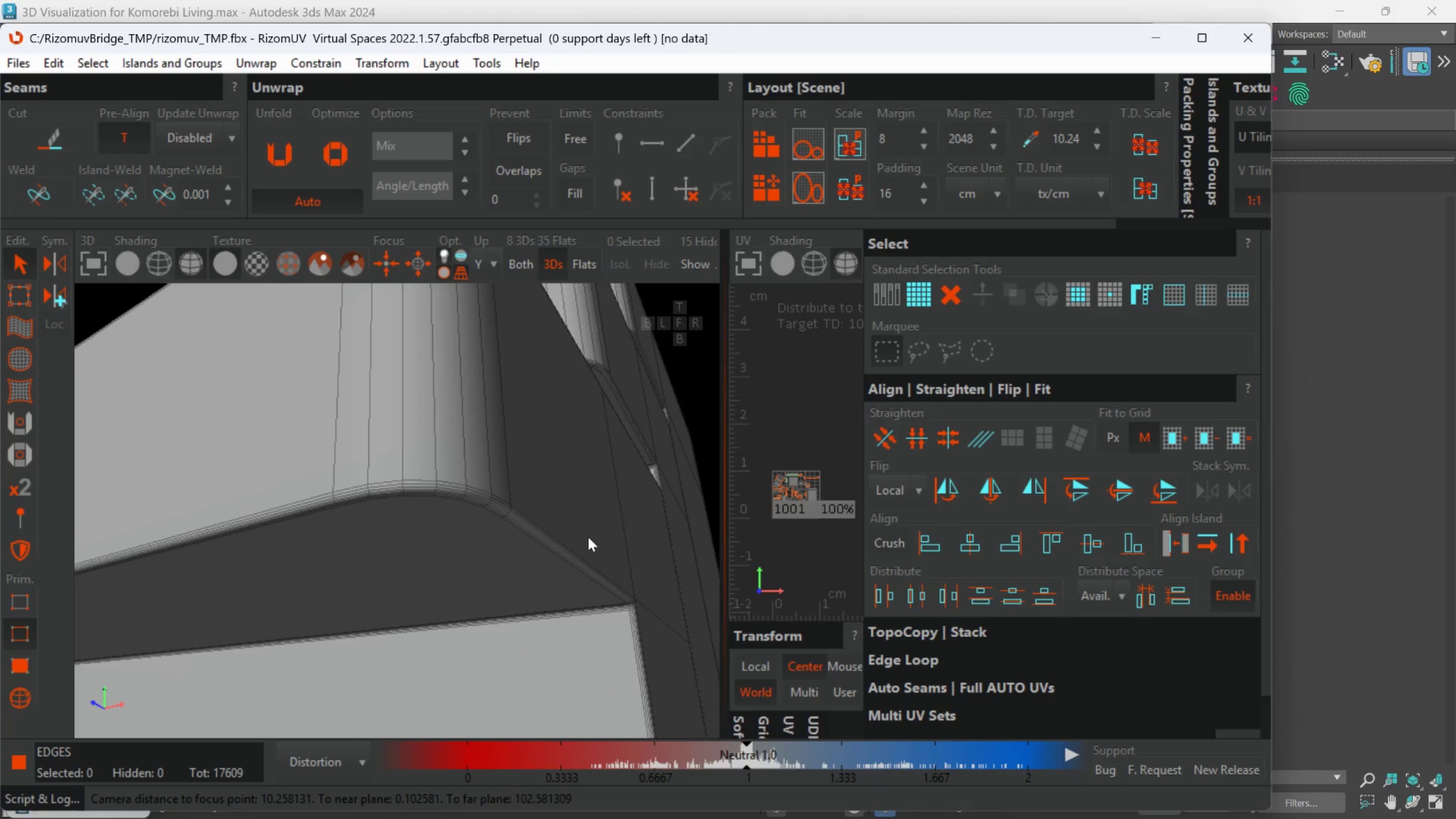 
scroll: coordinate [797, 486], scroll_direction: up, amount: 1.0
 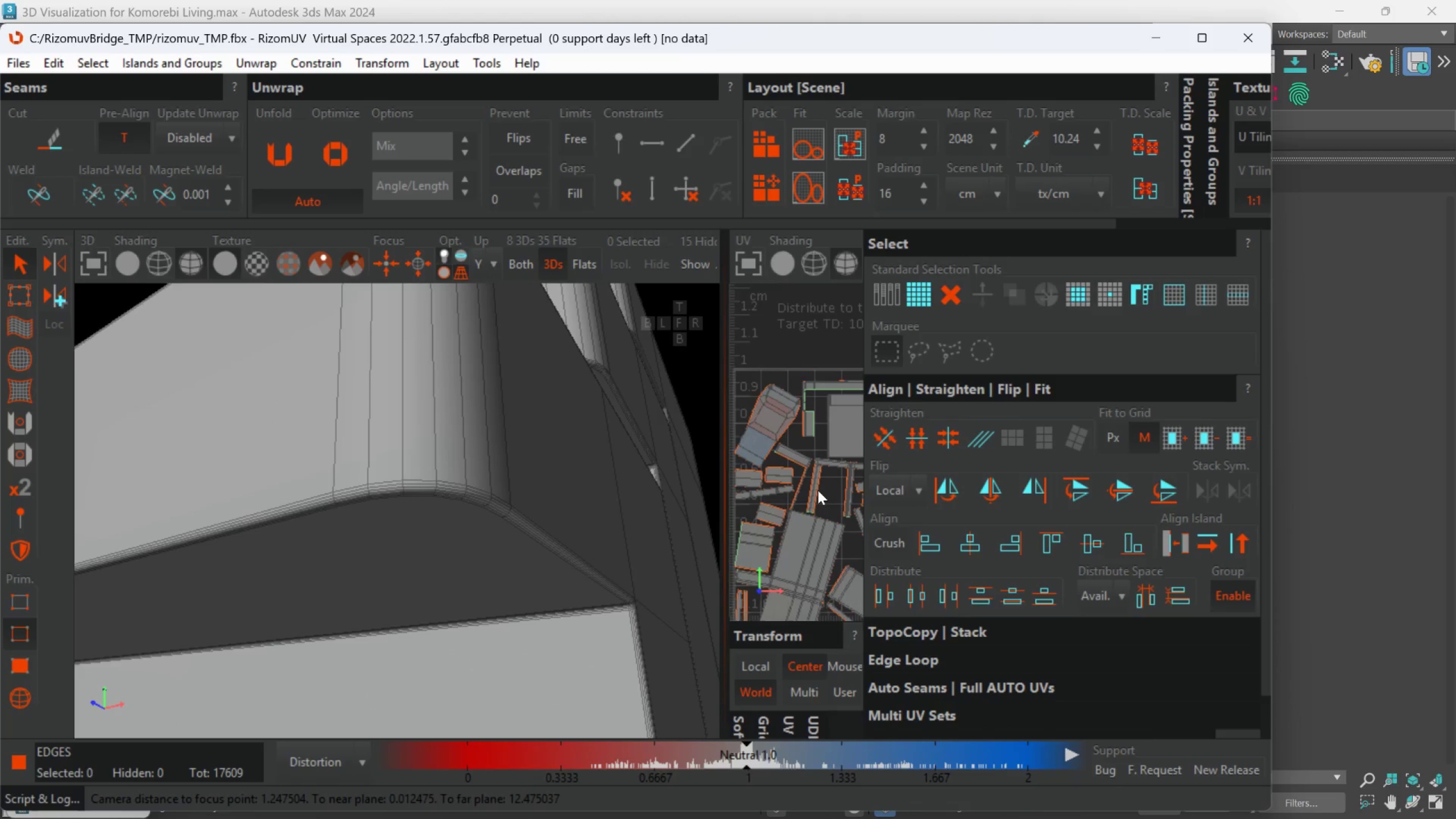 
scroll: coordinate [818, 488], scroll_direction: none, amount: 0.0
 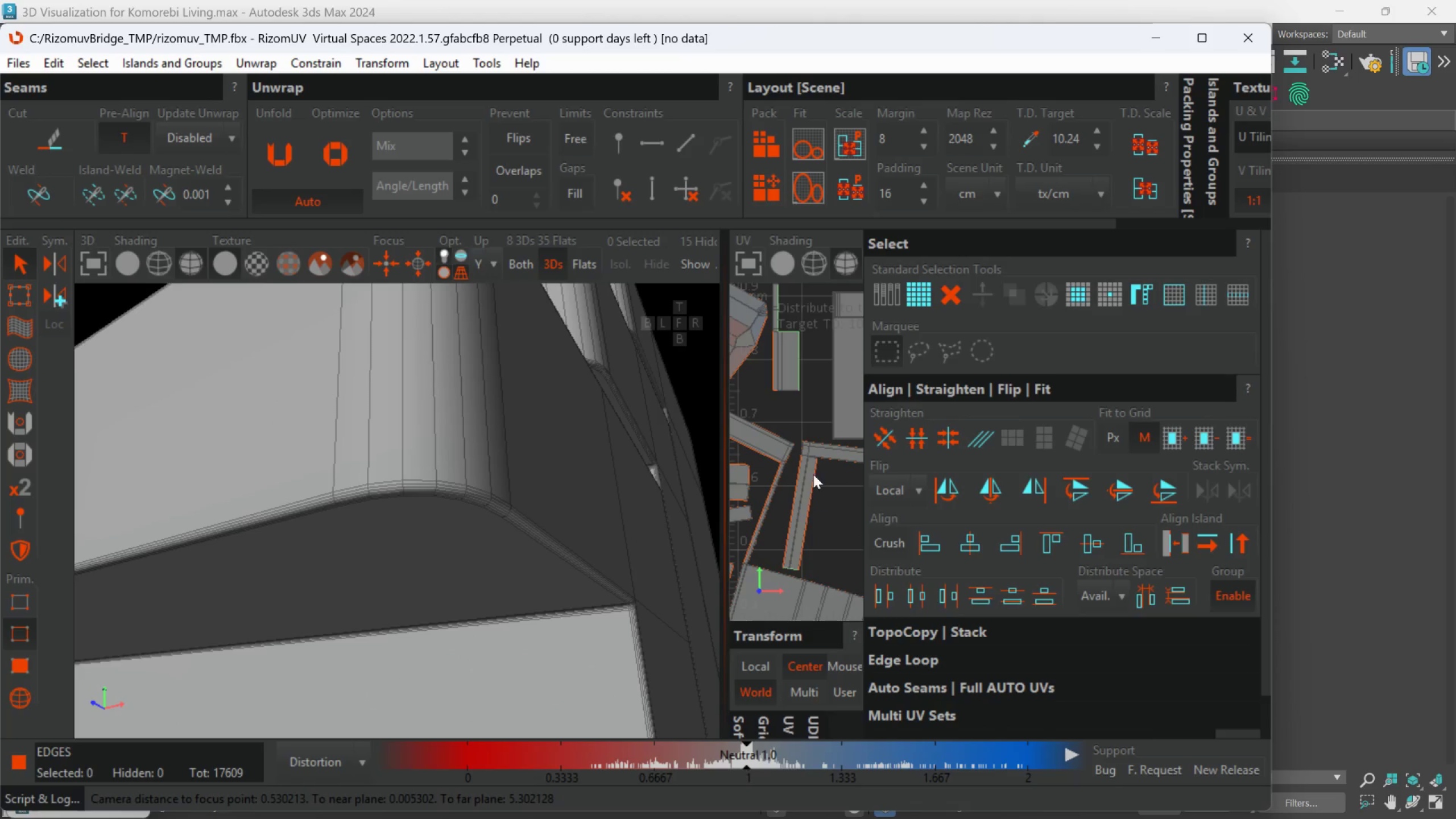 
scroll: coordinate [785, 436], scroll_direction: up, amount: 6.0
 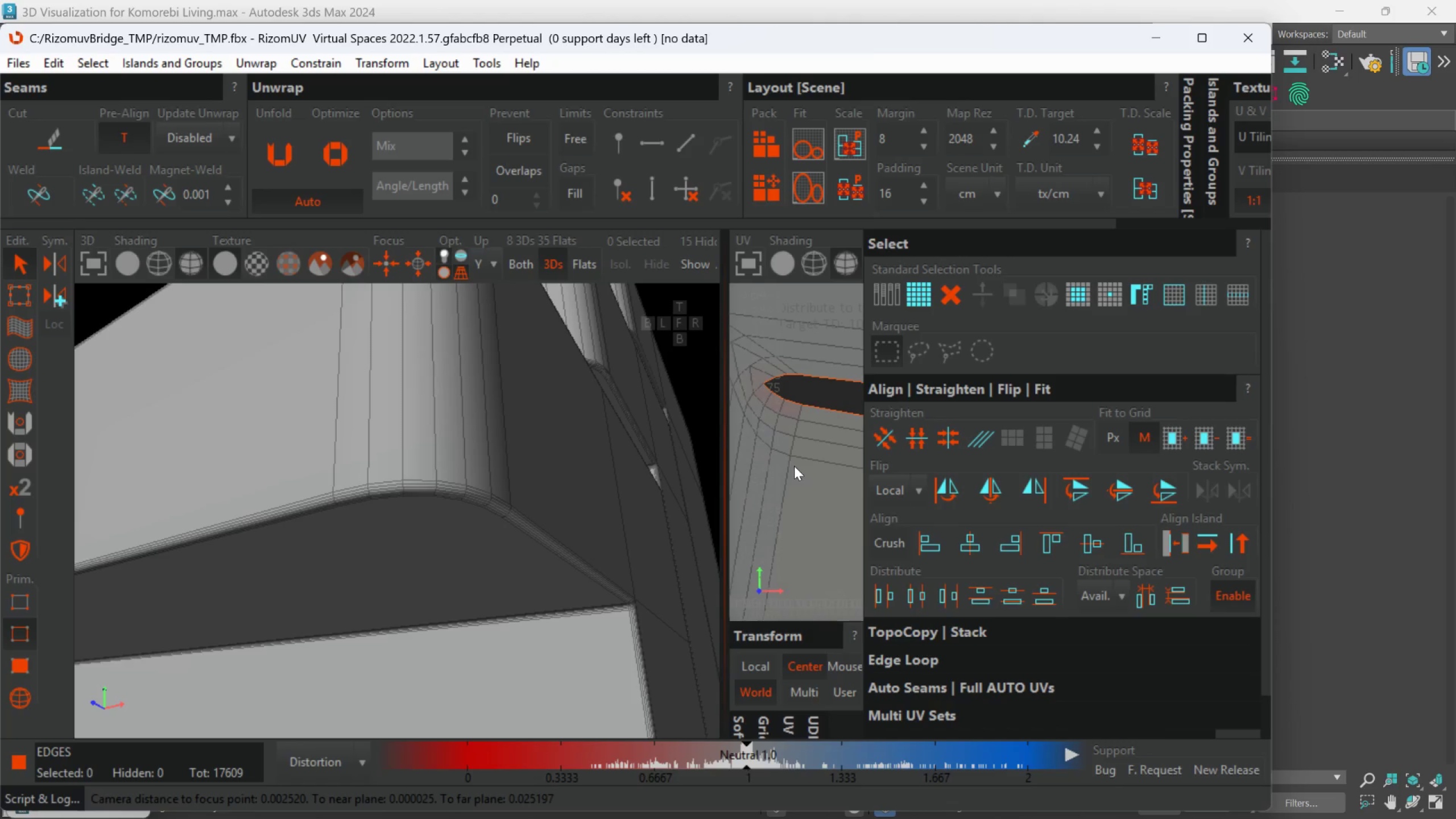 
scroll: coordinate [780, 401], scroll_direction: down, amount: 6.0
 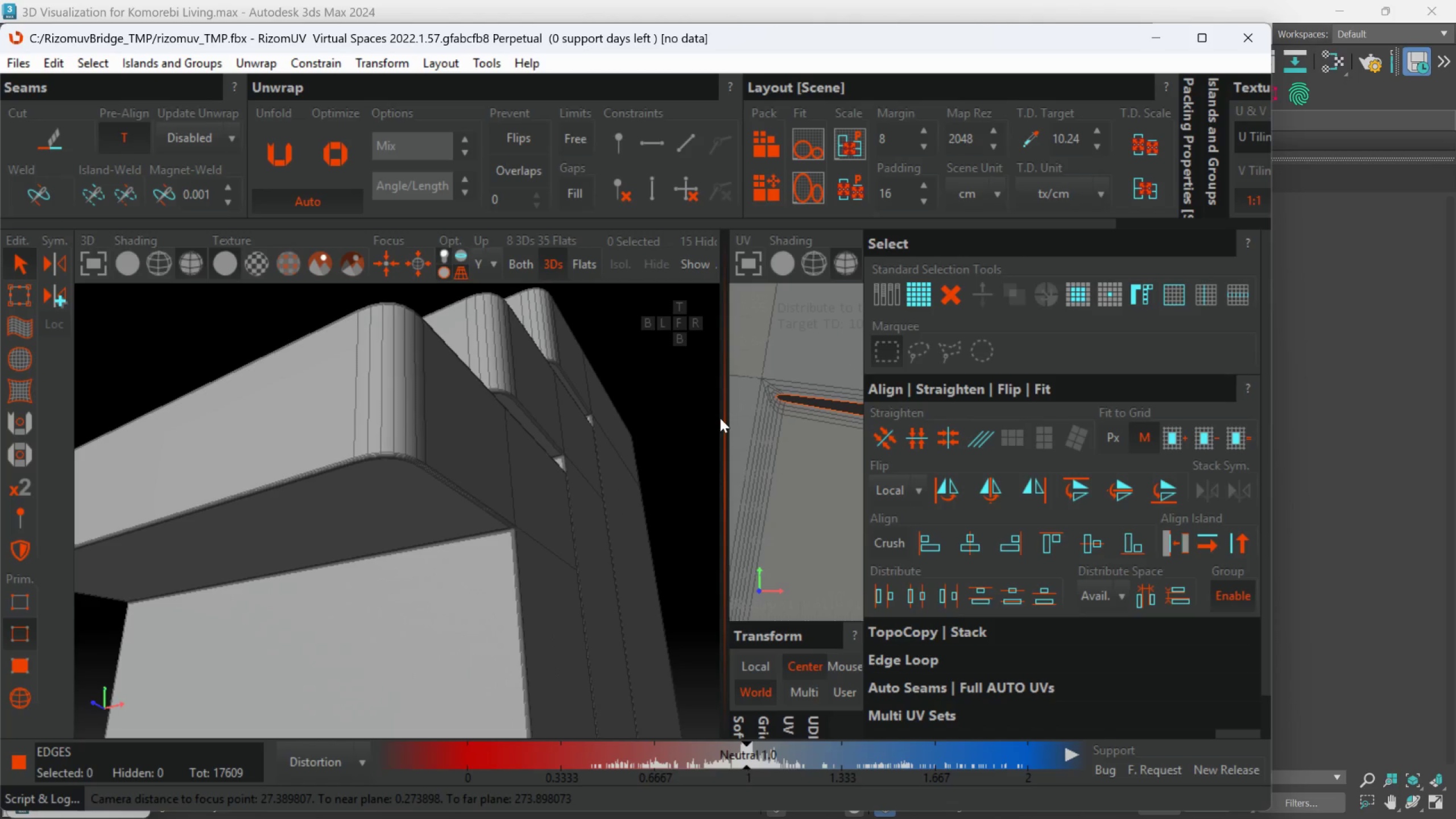 
left_click_drag(start_coordinate=[724, 418], to_coordinate=[522, 405])
 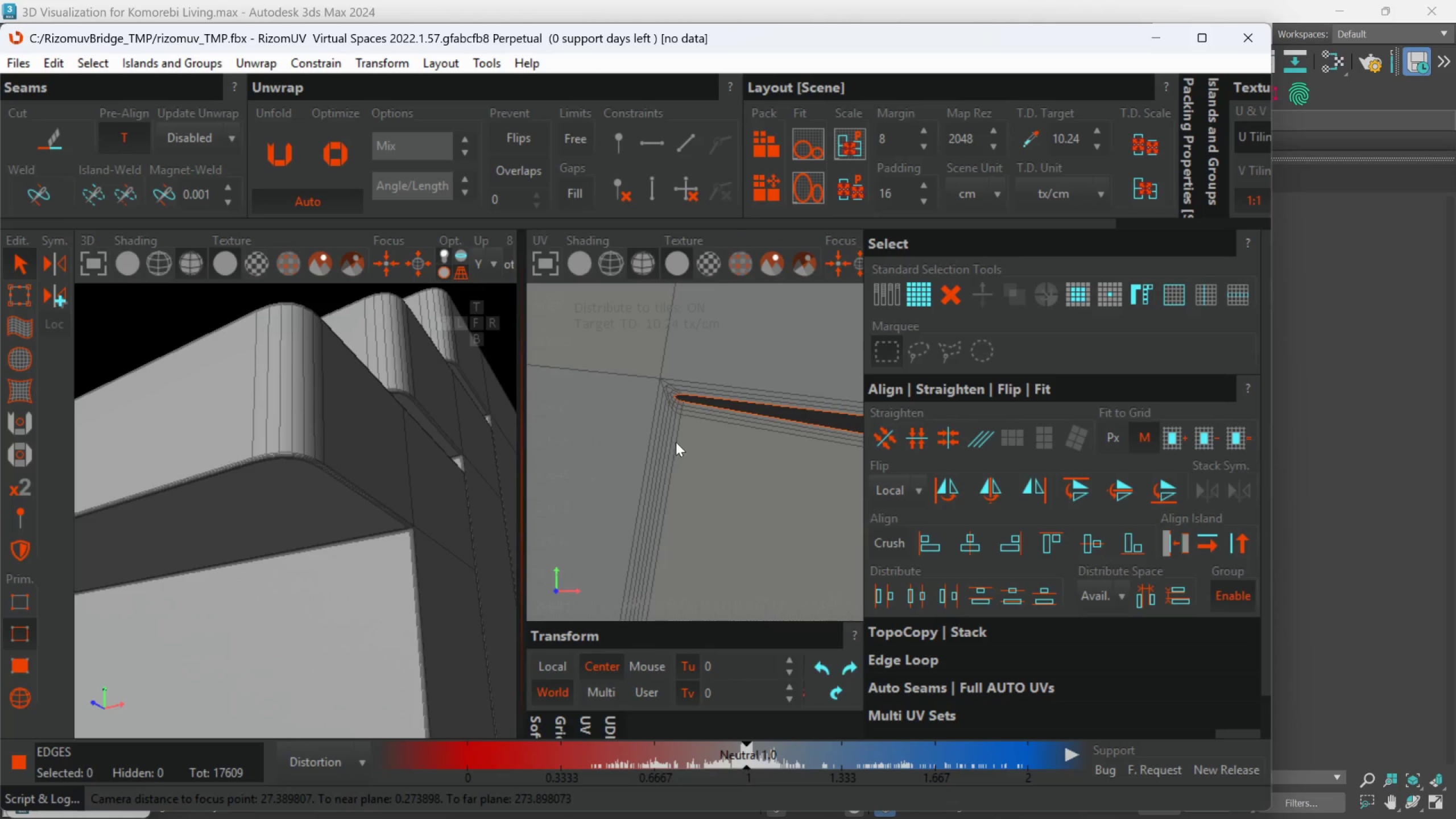 
scroll: coordinate [680, 443], scroll_direction: down, amount: 4.0
 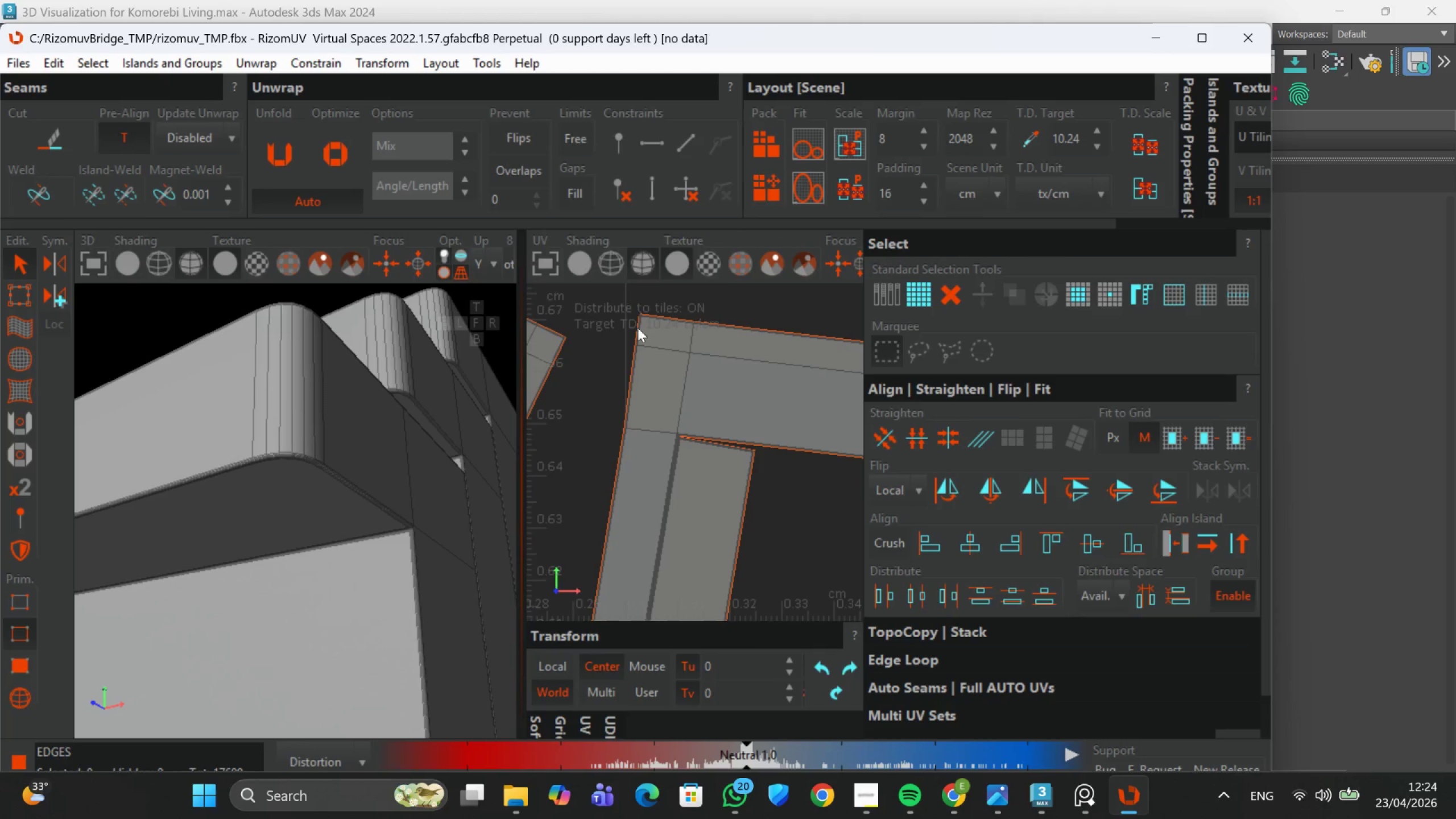 
scroll: coordinate [701, 432], scroll_direction: up, amount: 3.0
 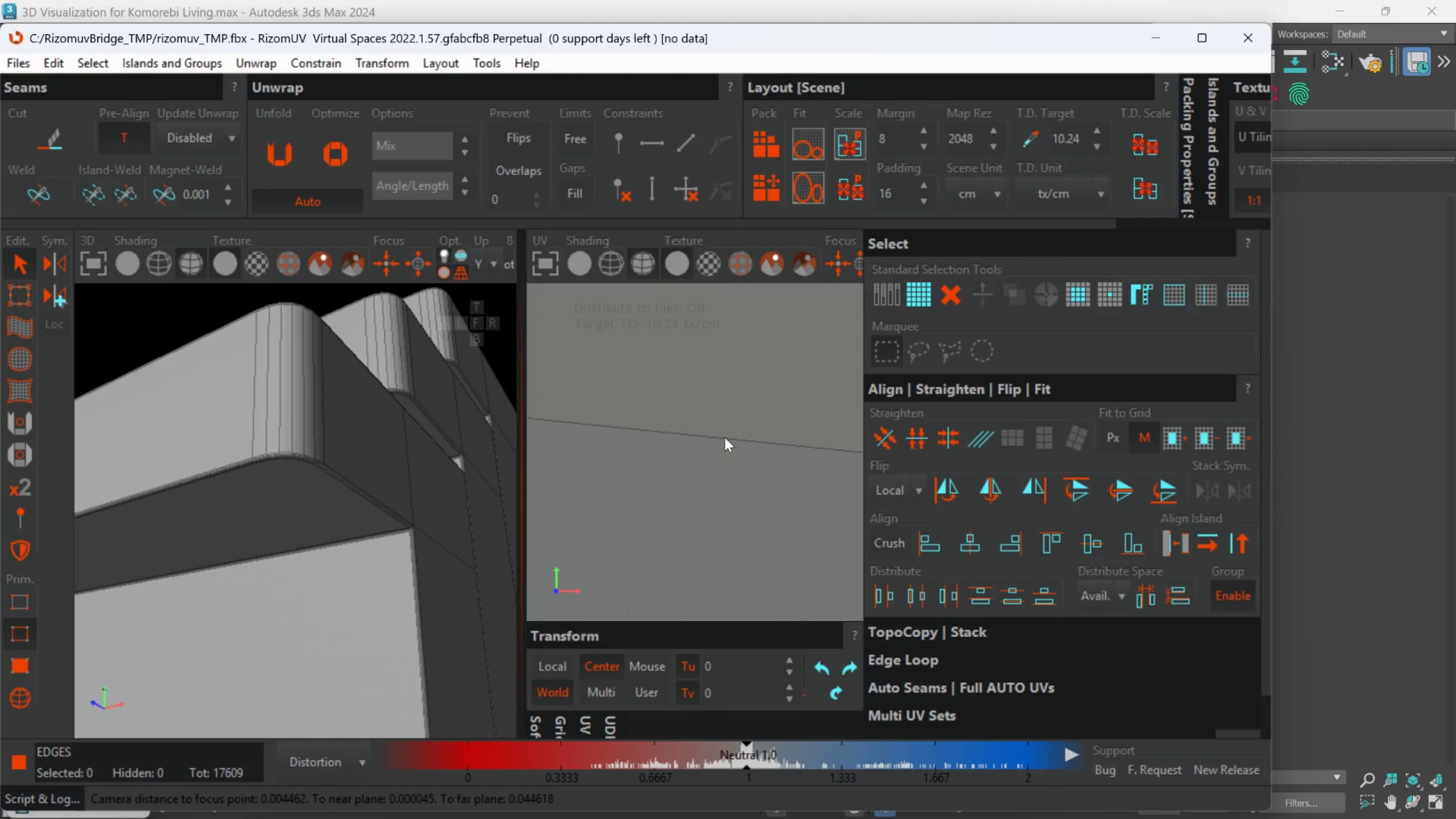 
scroll: coordinate [785, 475], scroll_direction: down, amount: 3.0
 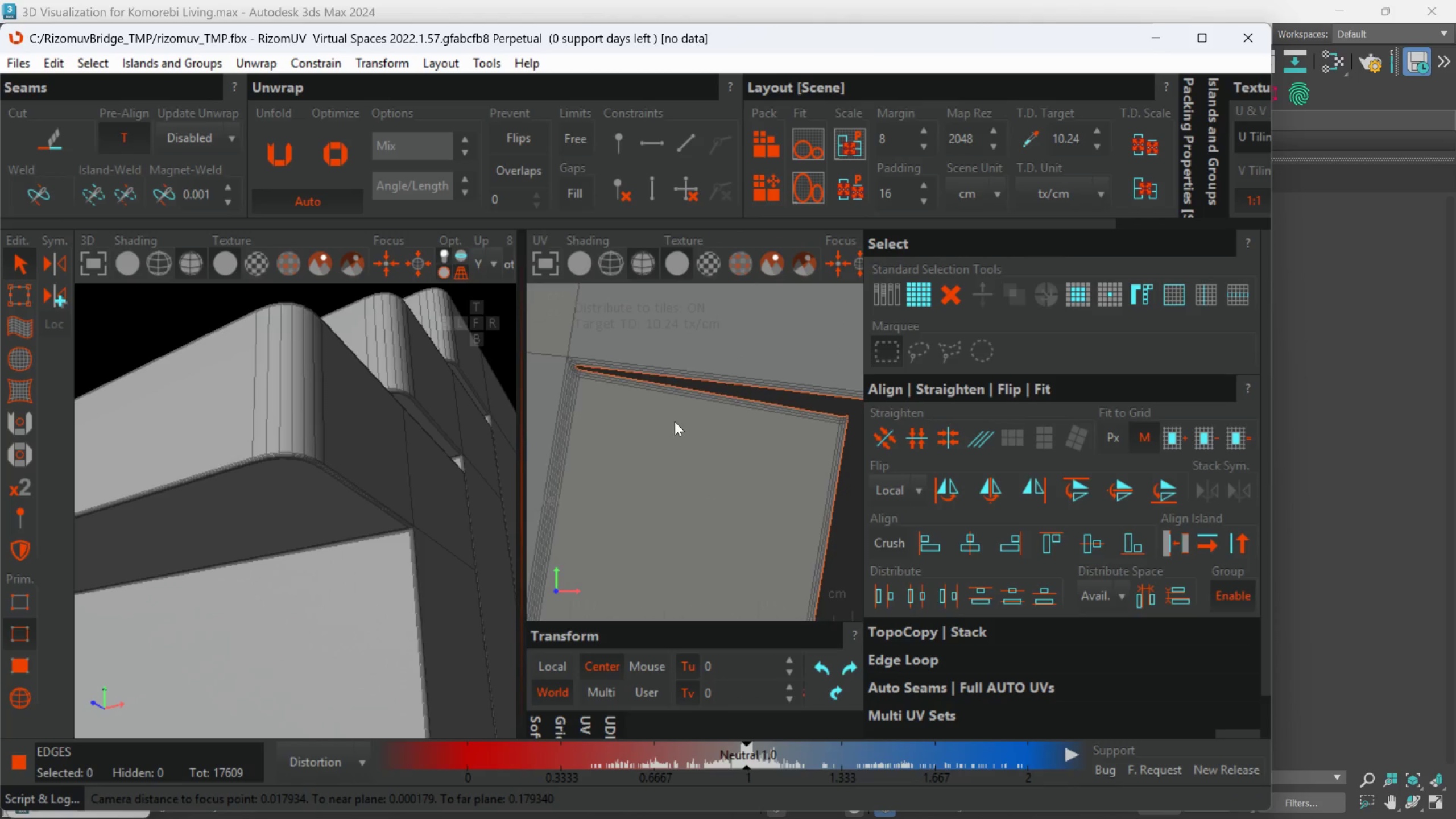 
scroll: coordinate [649, 379], scroll_direction: up, amount: 2.0
 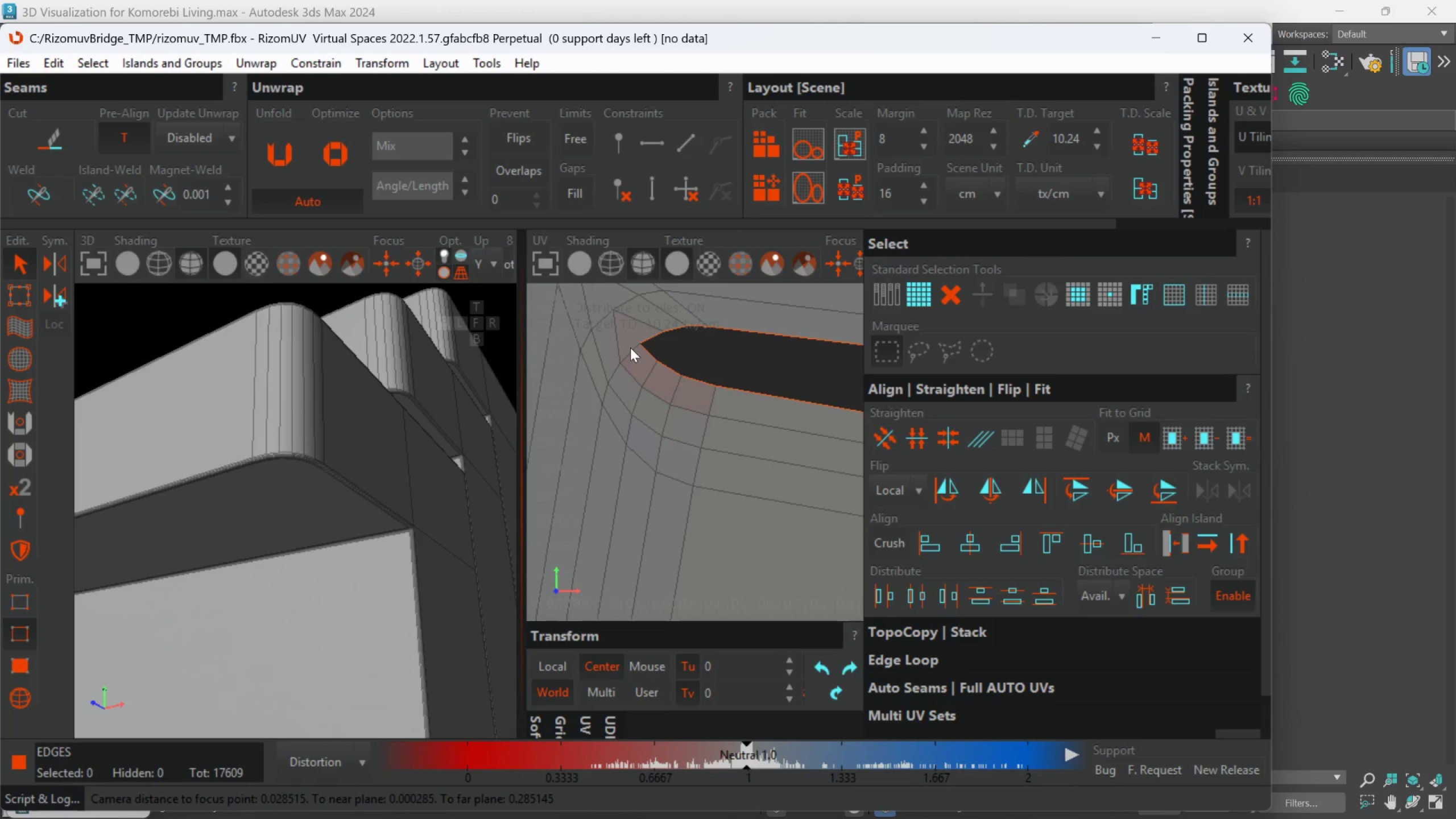 
double_click([630, 348])
 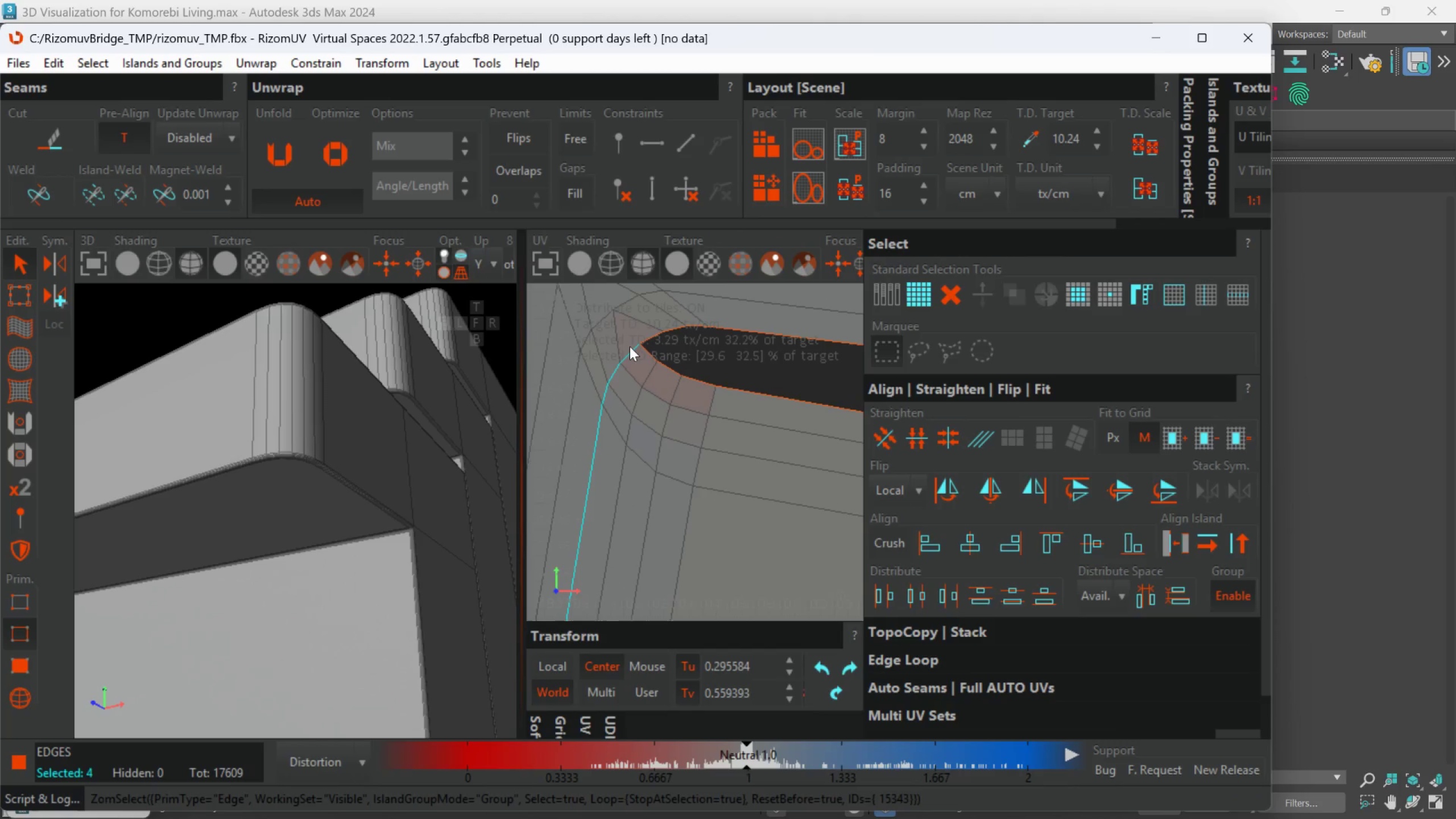 
key(C)
 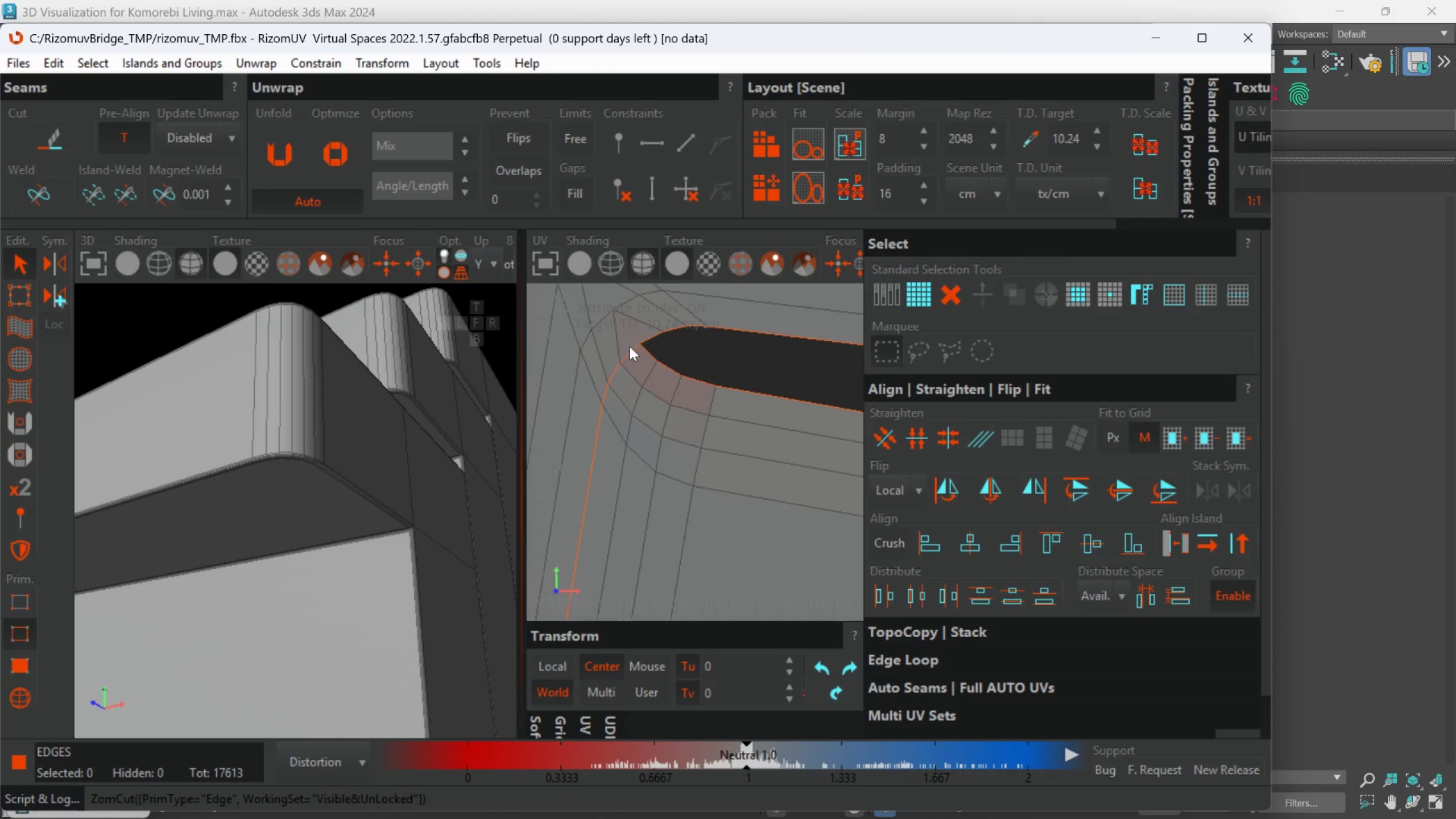 
scroll: coordinate [664, 455], scroll_direction: down, amount: 11.0
 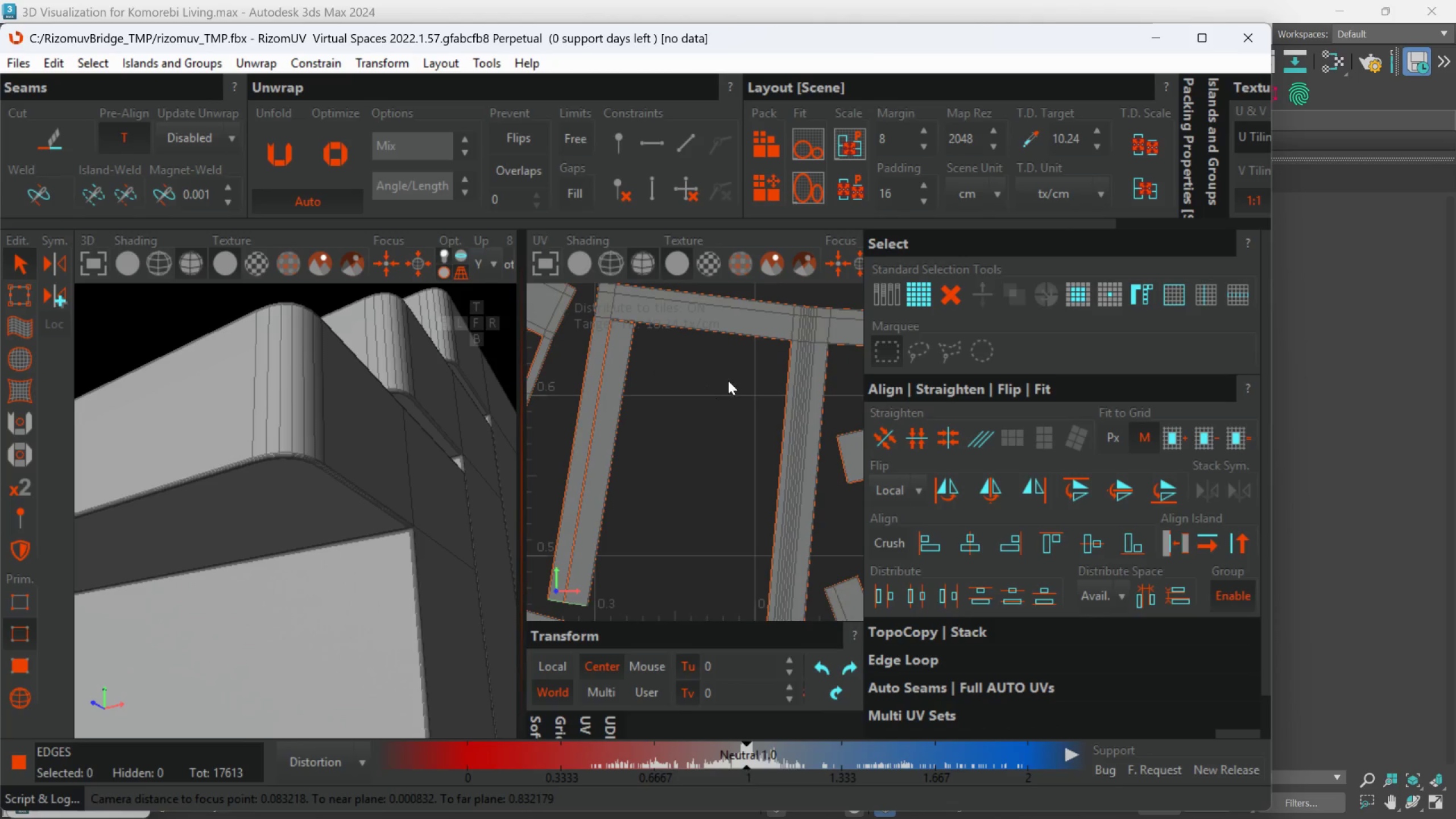 
scroll: coordinate [787, 341], scroll_direction: up, amount: 2.0
 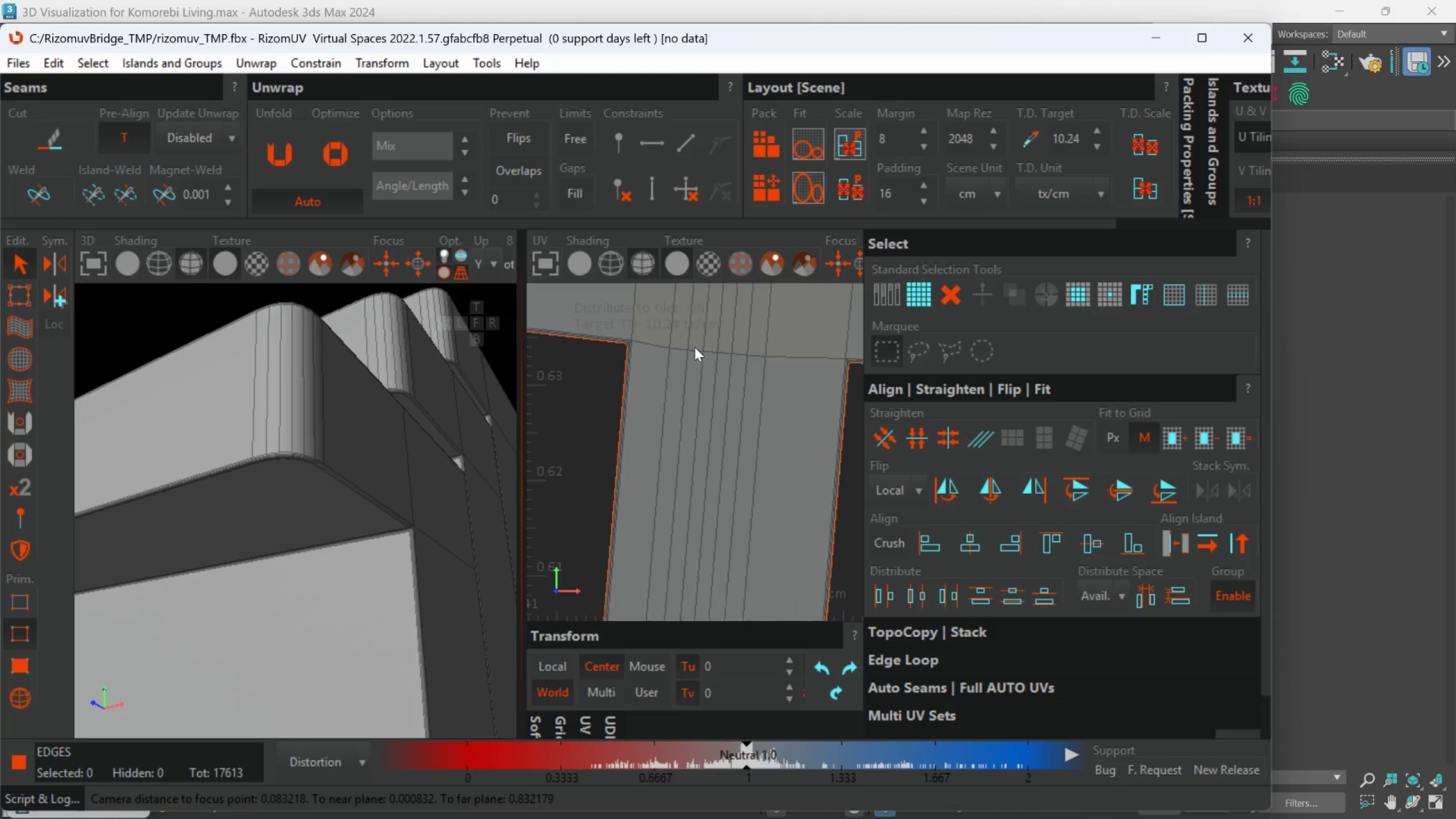 
scroll: coordinate [714, 452], scroll_direction: down, amount: 7.0
 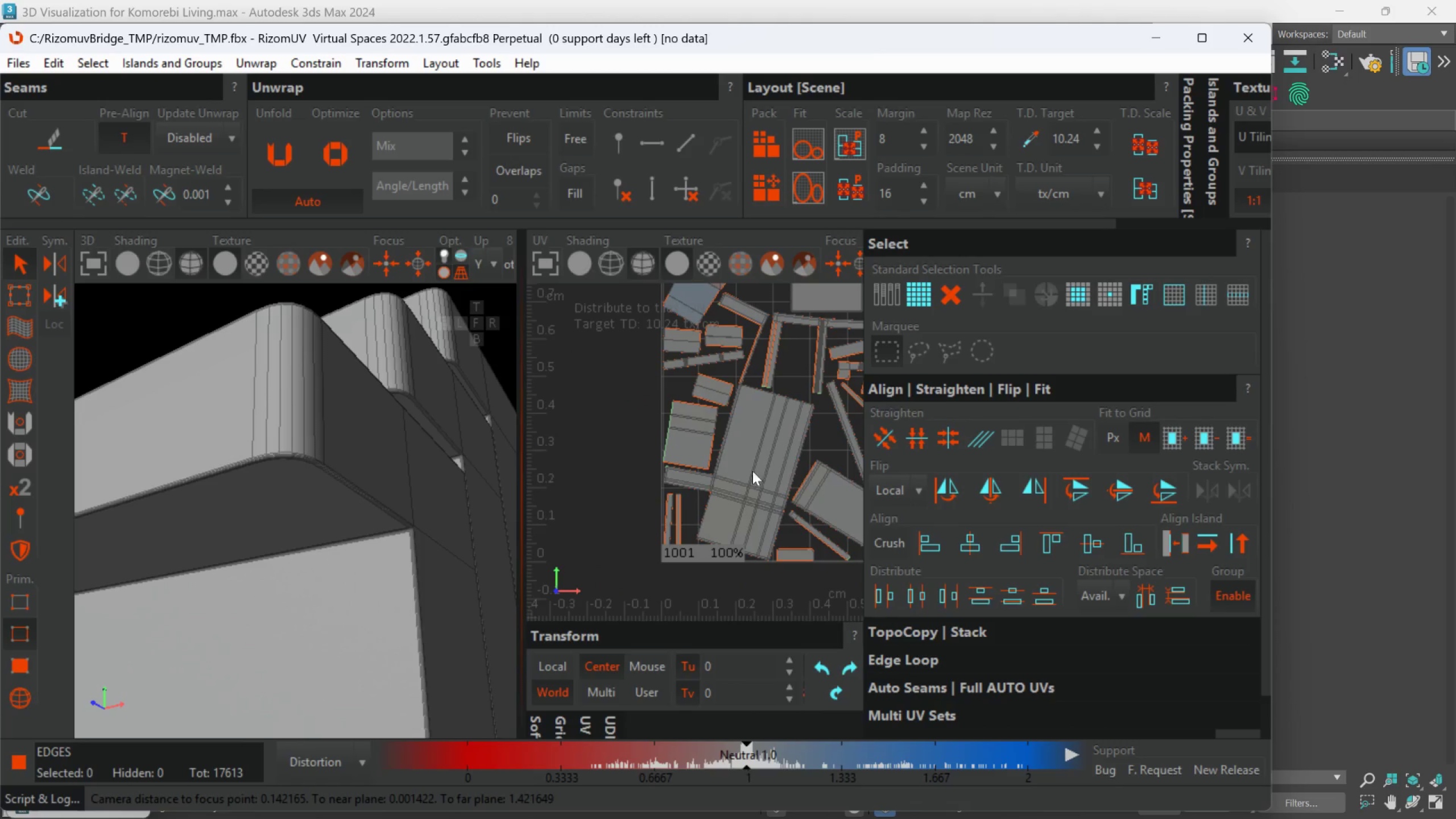 
scroll: coordinate [806, 469], scroll_direction: up, amount: 3.0
 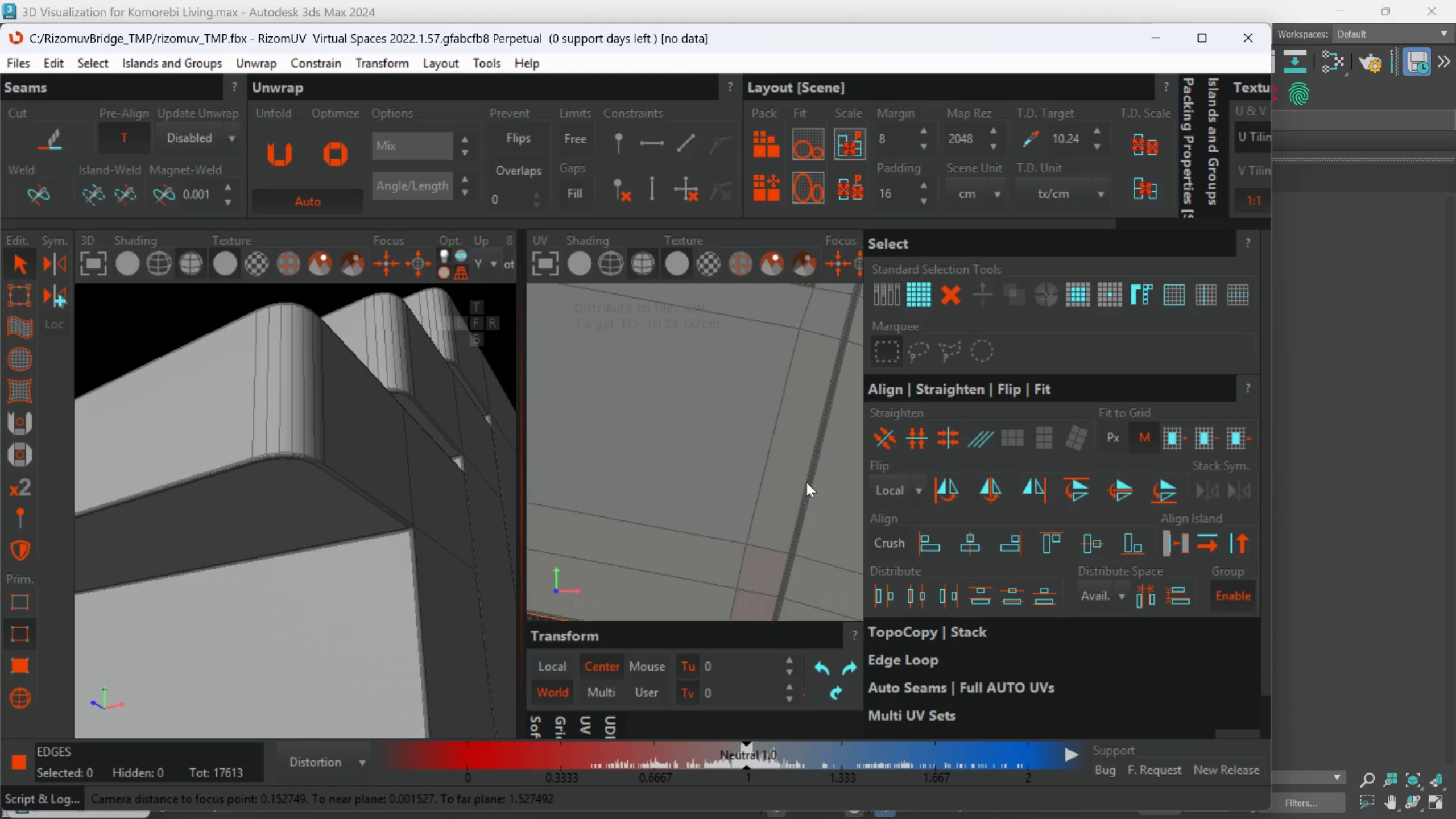 
scroll: coordinate [733, 495], scroll_direction: down, amount: 9.0
 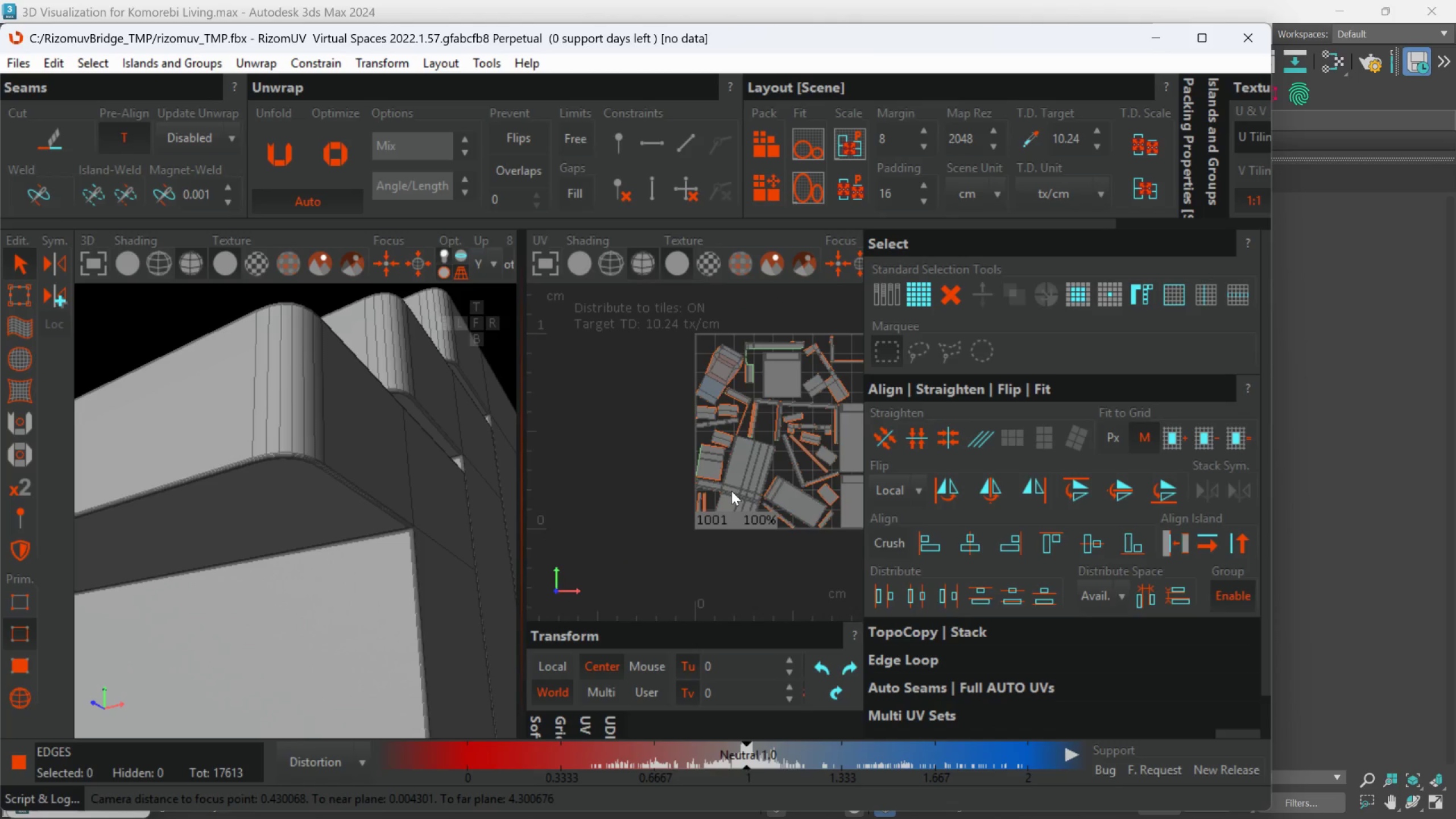 
scroll: coordinate [664, 497], scroll_direction: up, amount: 5.0
 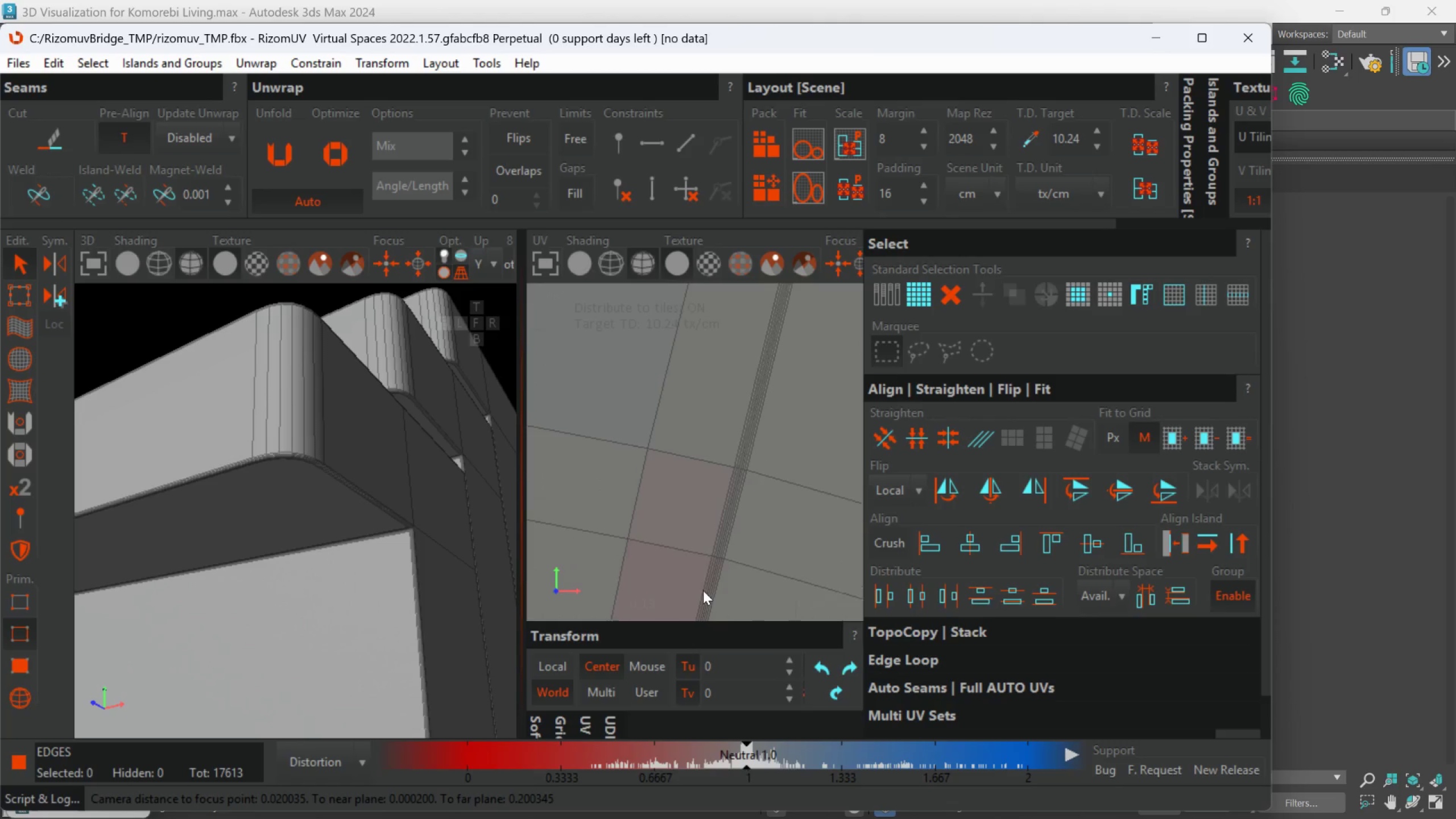 
middle_click([675, 519])
 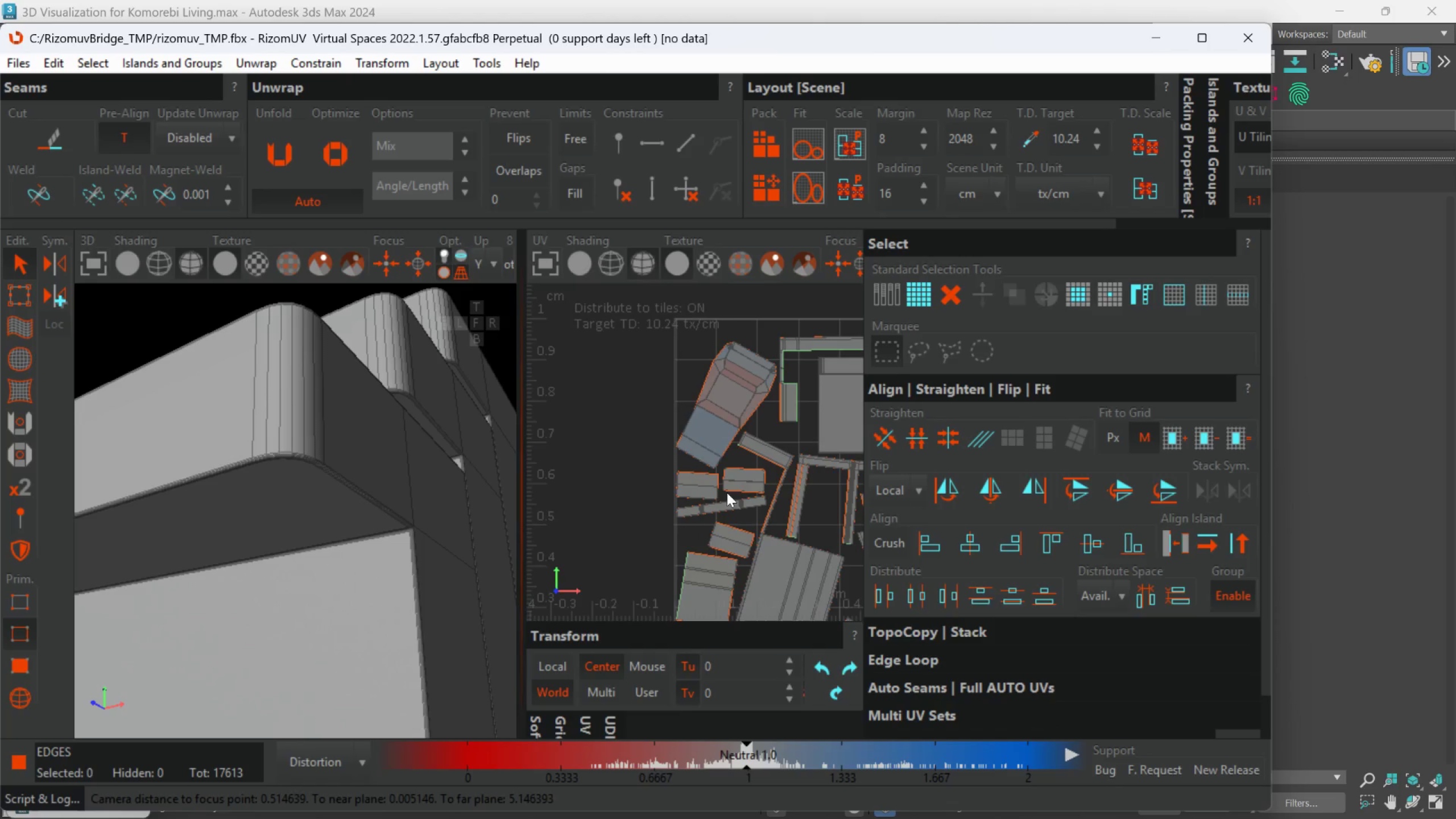 
scroll: coordinate [628, 512], scroll_direction: down, amount: 8.0
 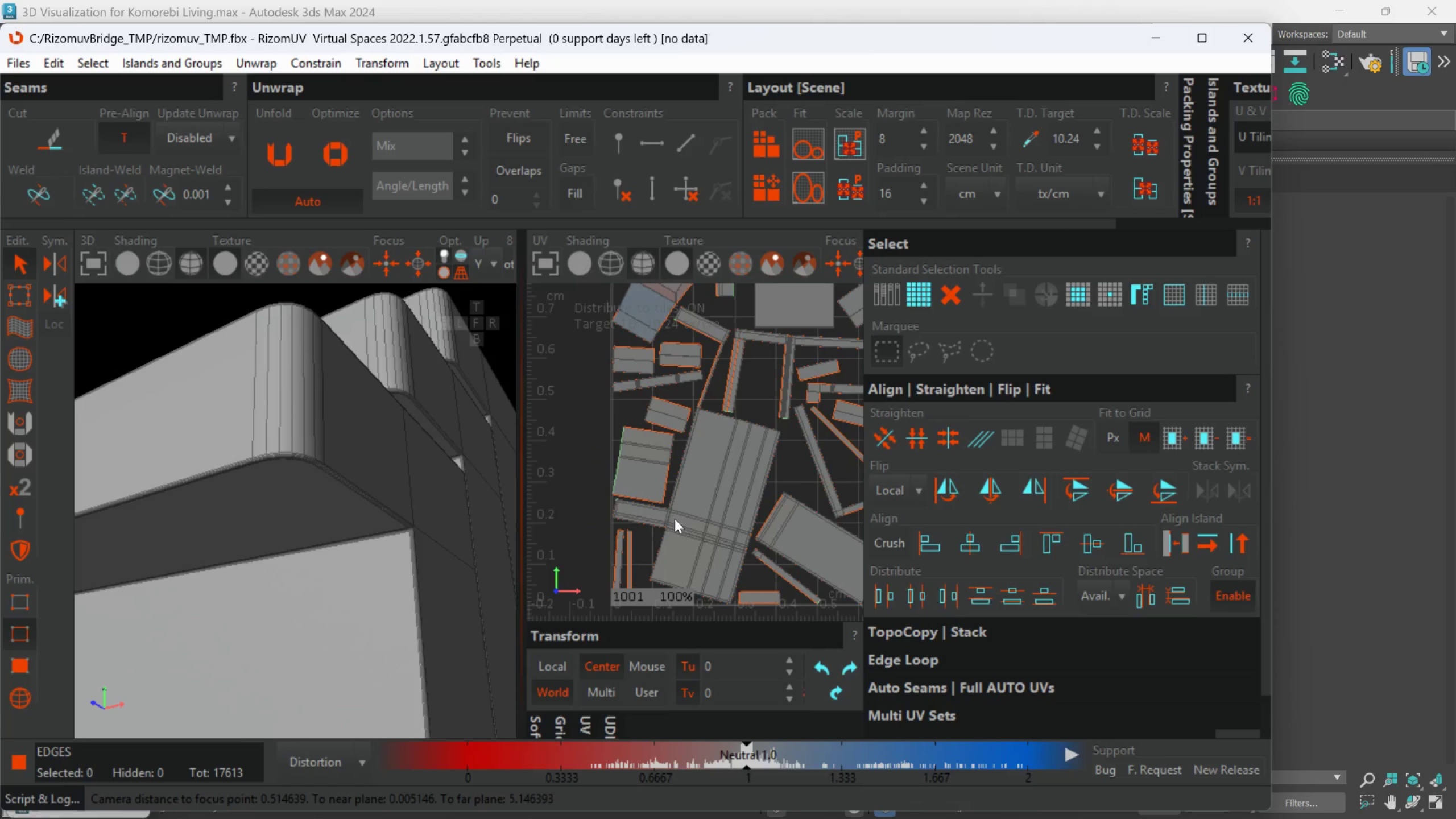 
scroll: coordinate [733, 418], scroll_direction: up, amount: 2.0
 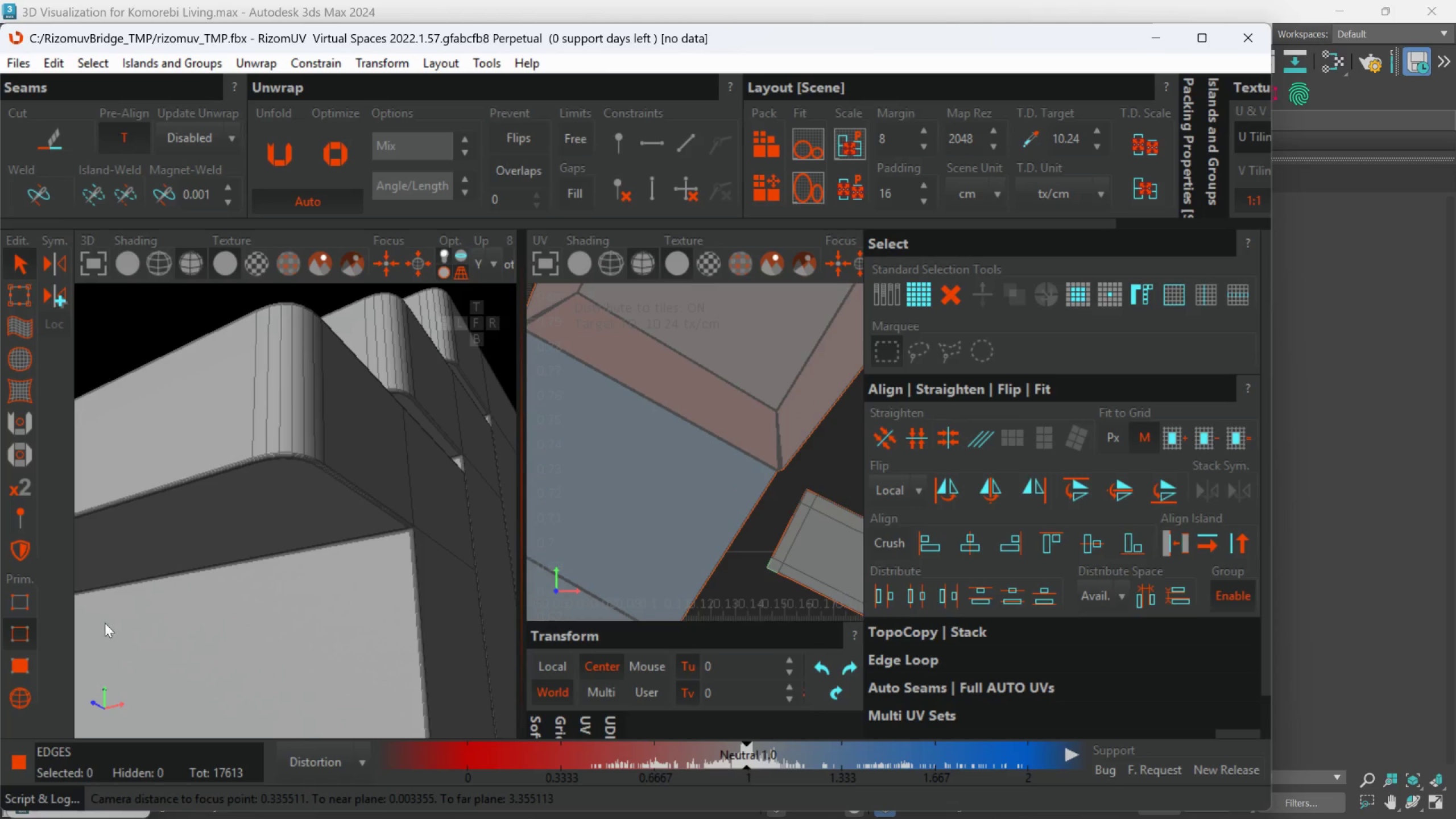 
left_click_drag(start_coordinate=[11, 697], to_coordinate=[18, 688])
 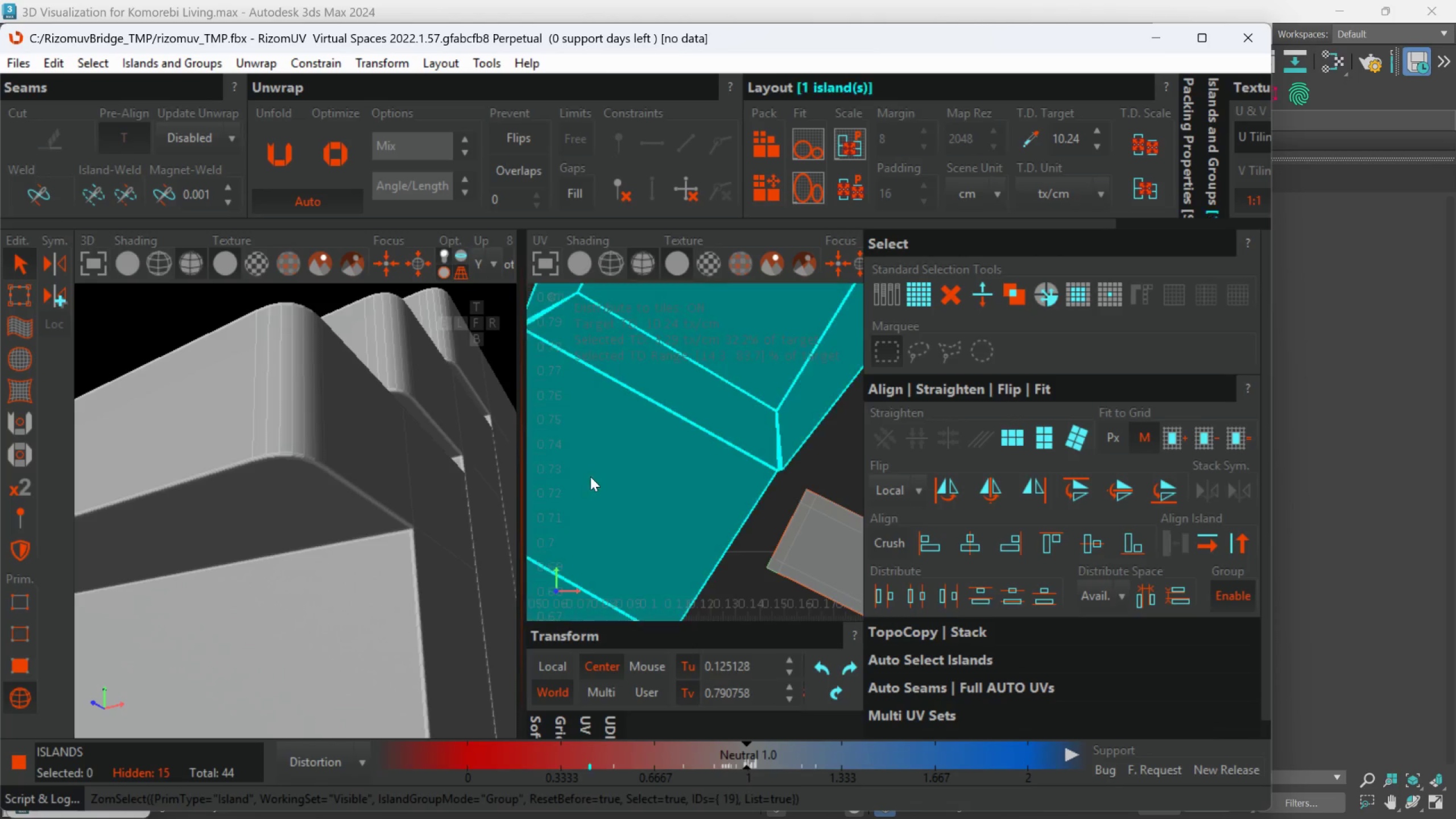 
scroll: coordinate [338, 475], scroll_direction: down, amount: 7.0
 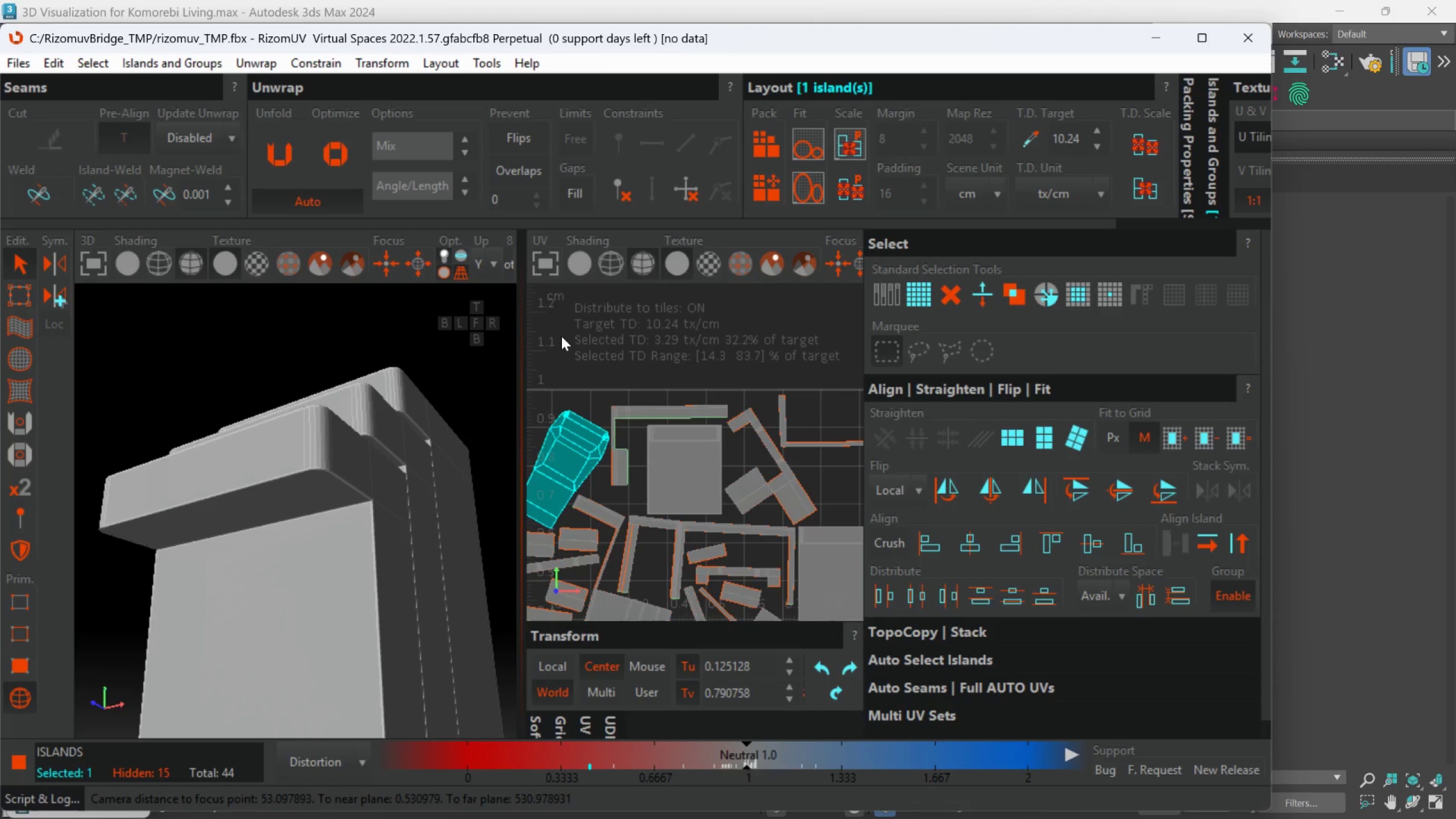 
left_click_drag(start_coordinate=[524, 345], to_coordinate=[678, 351])
 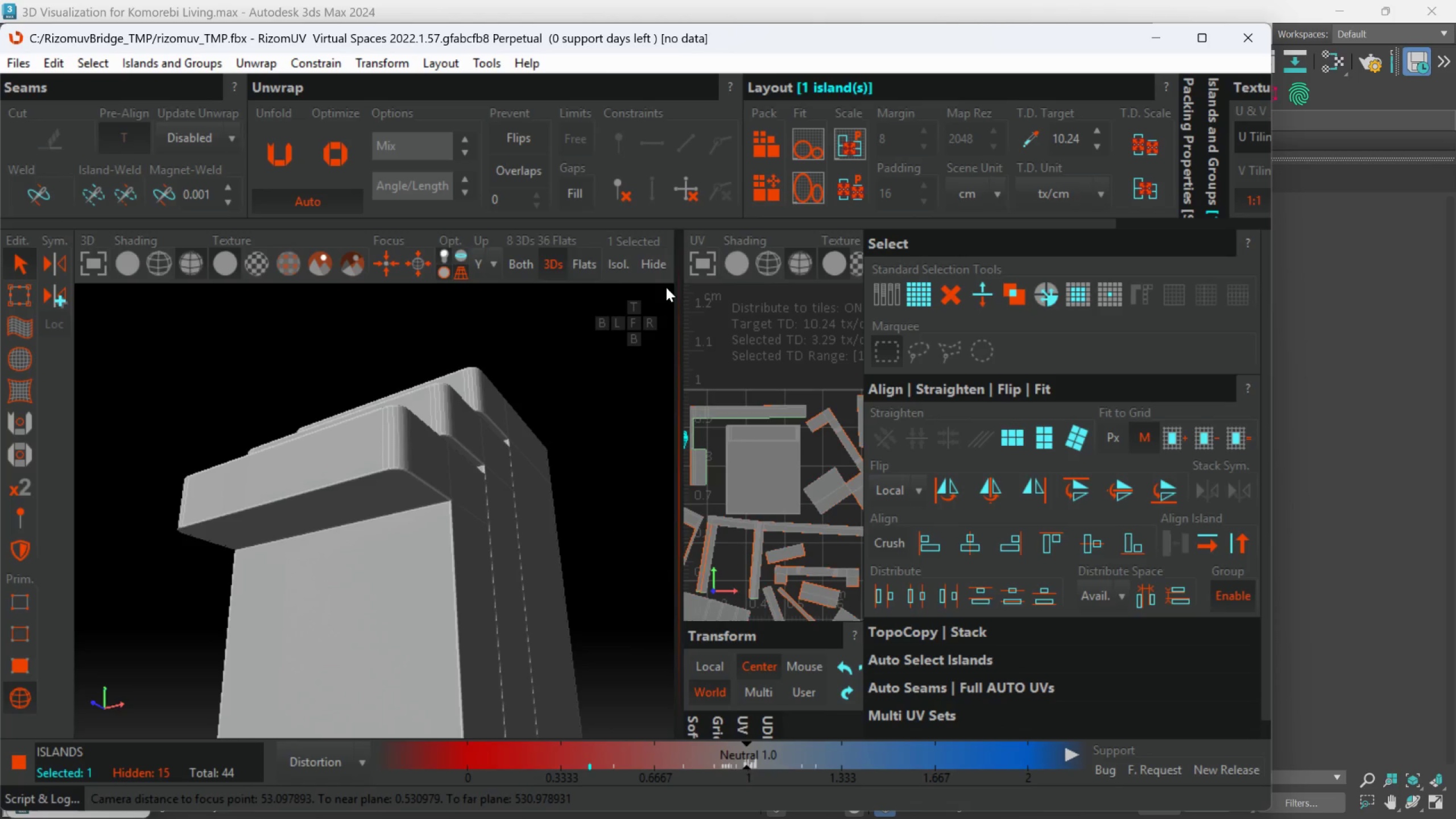 
left_click([539, 263])
 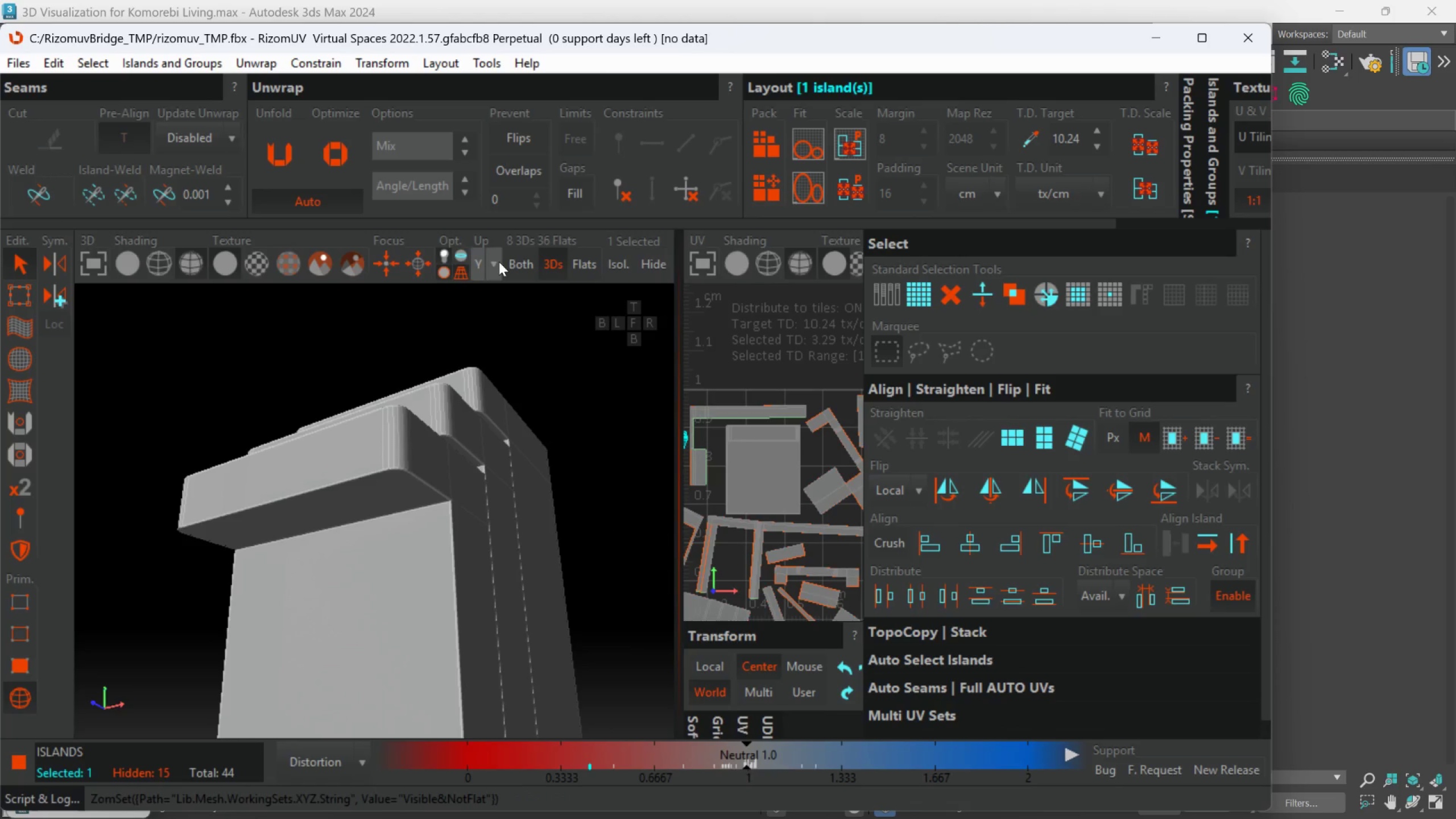 
left_click([524, 265])
 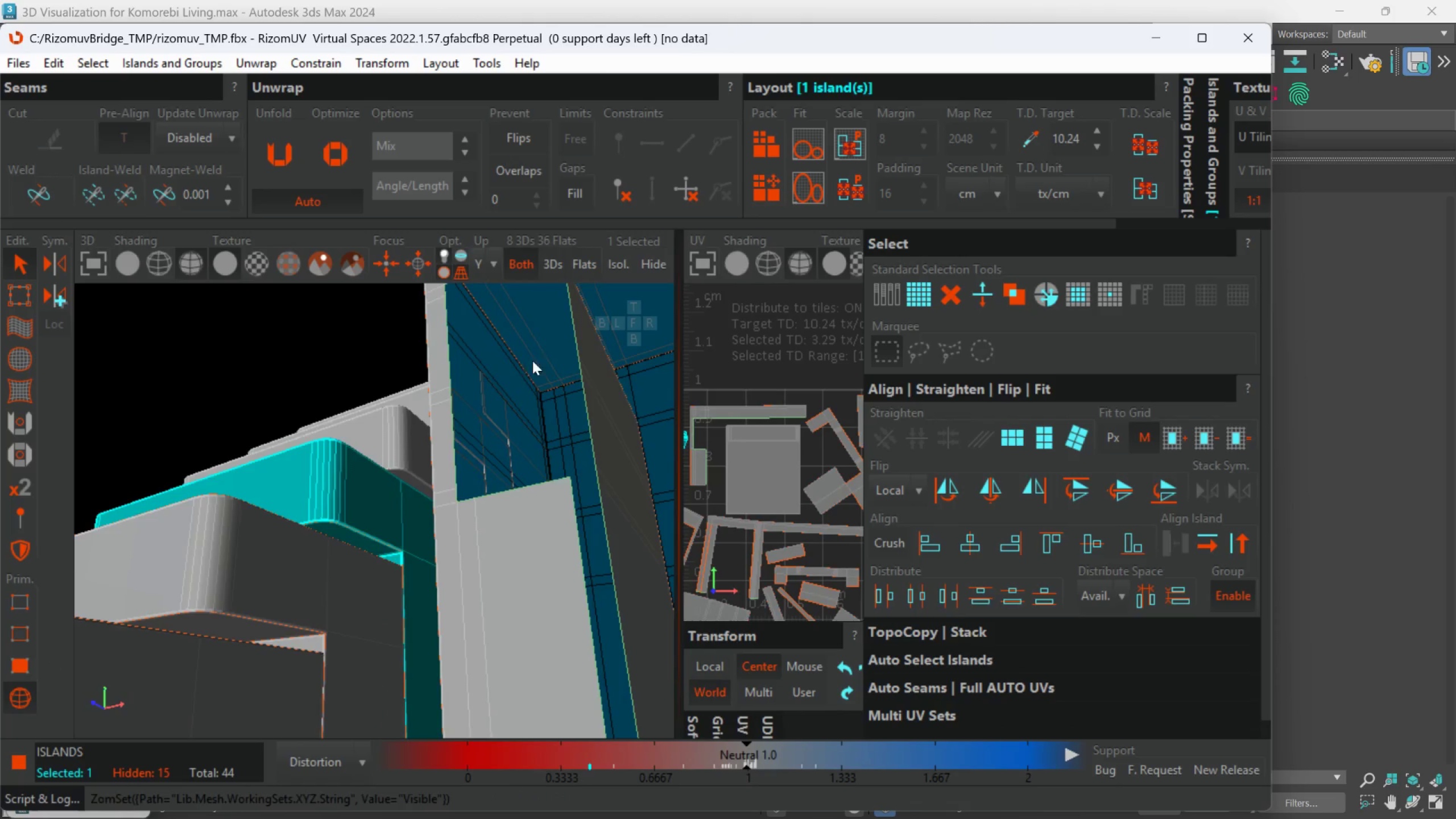 
scroll: coordinate [532, 415], scroll_direction: down, amount: 3.0
 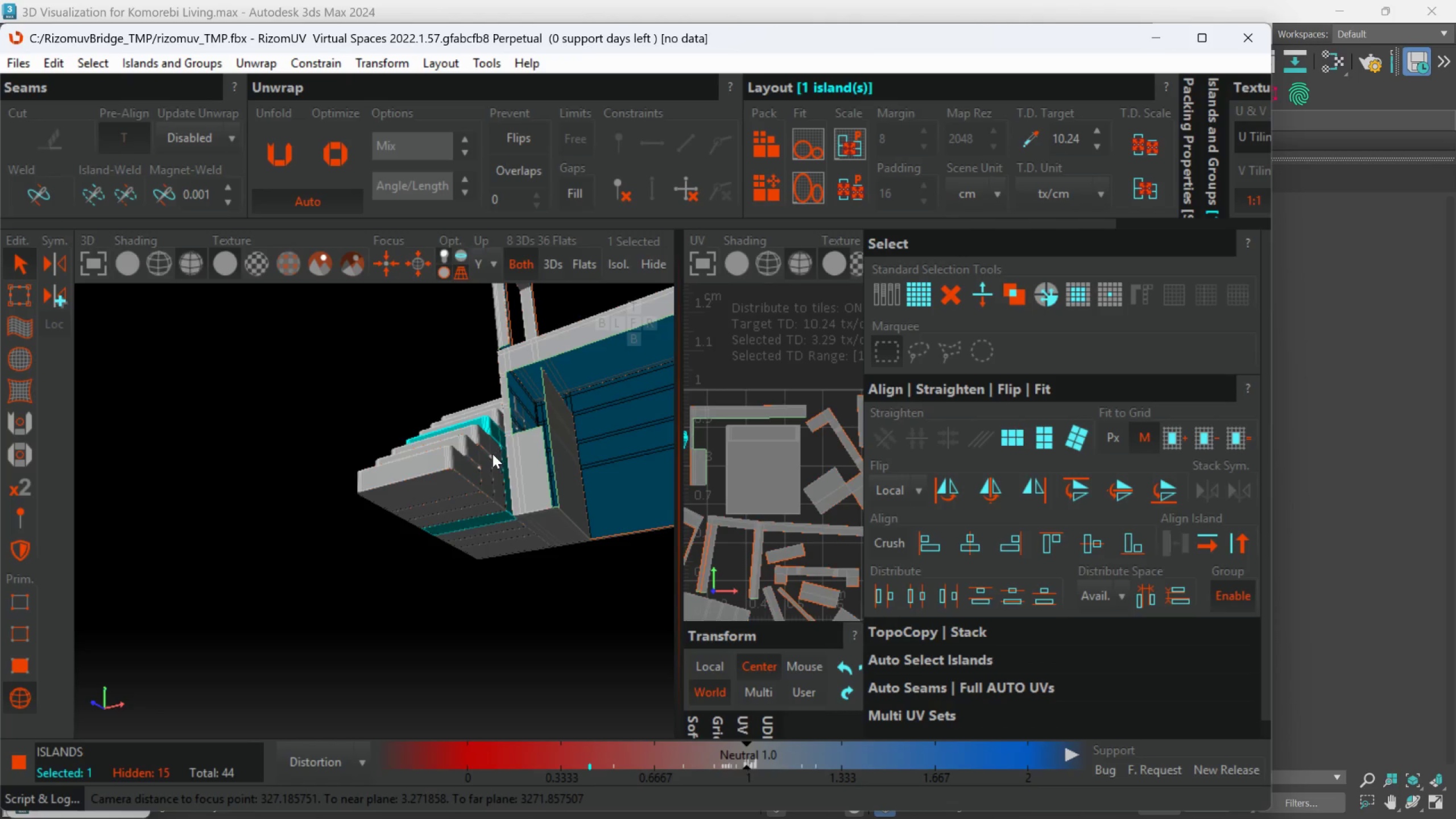 
hold_key(key=AltLeft, duration=0.56)
 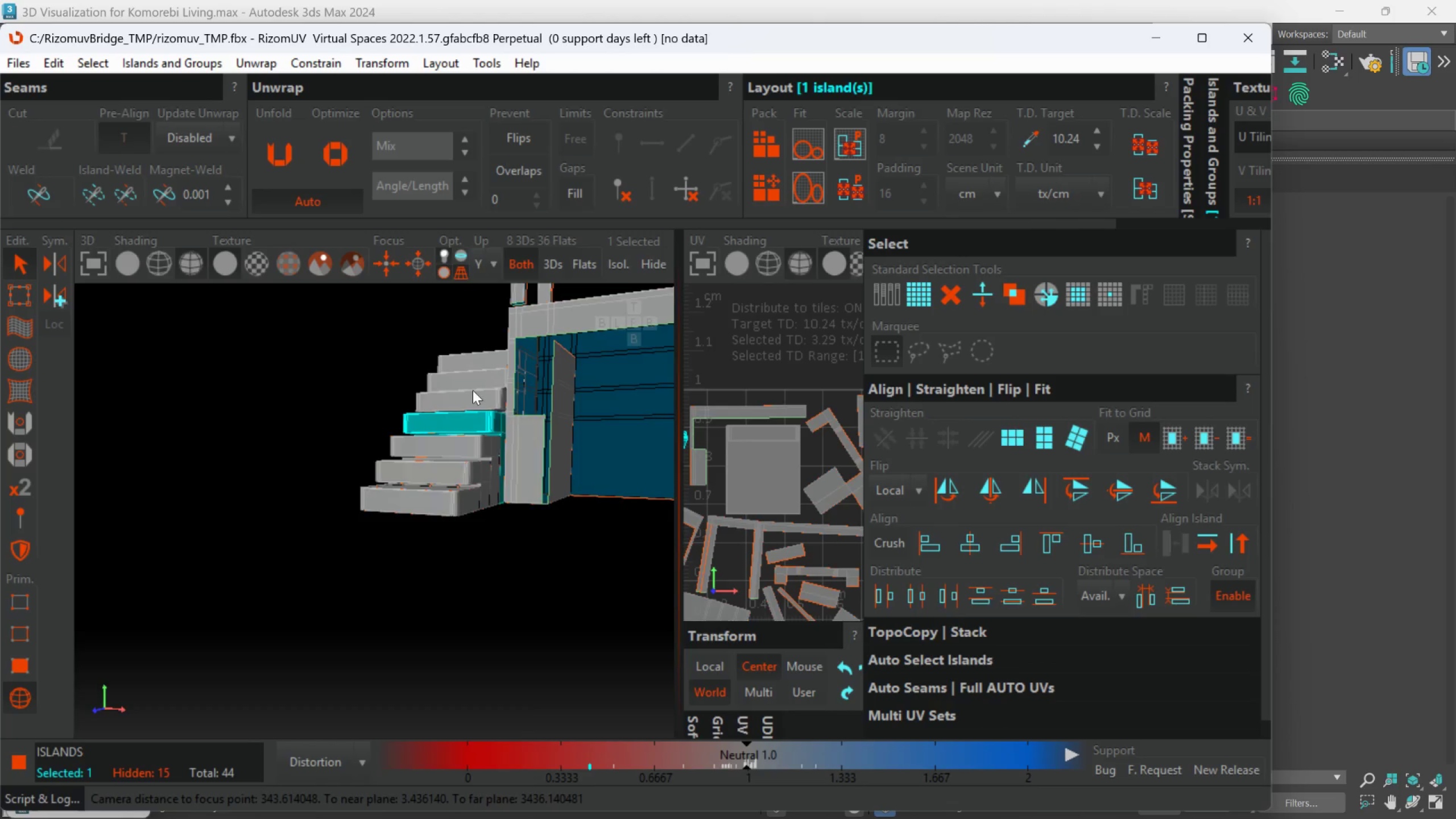 
hold_key(key=AltLeft, duration=1.07)
 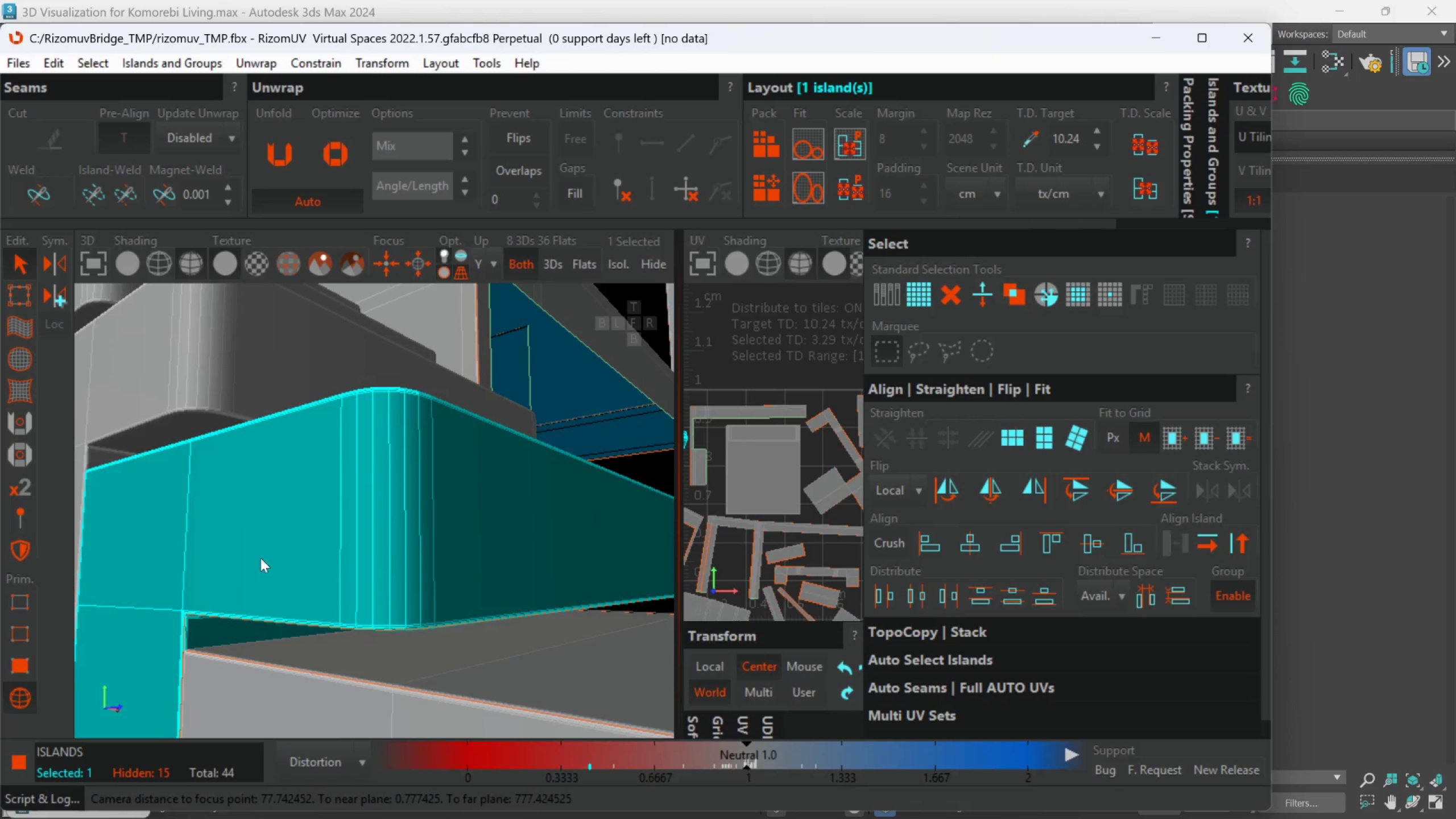 
scroll: coordinate [478, 387], scroll_direction: up, amount: 3.0
 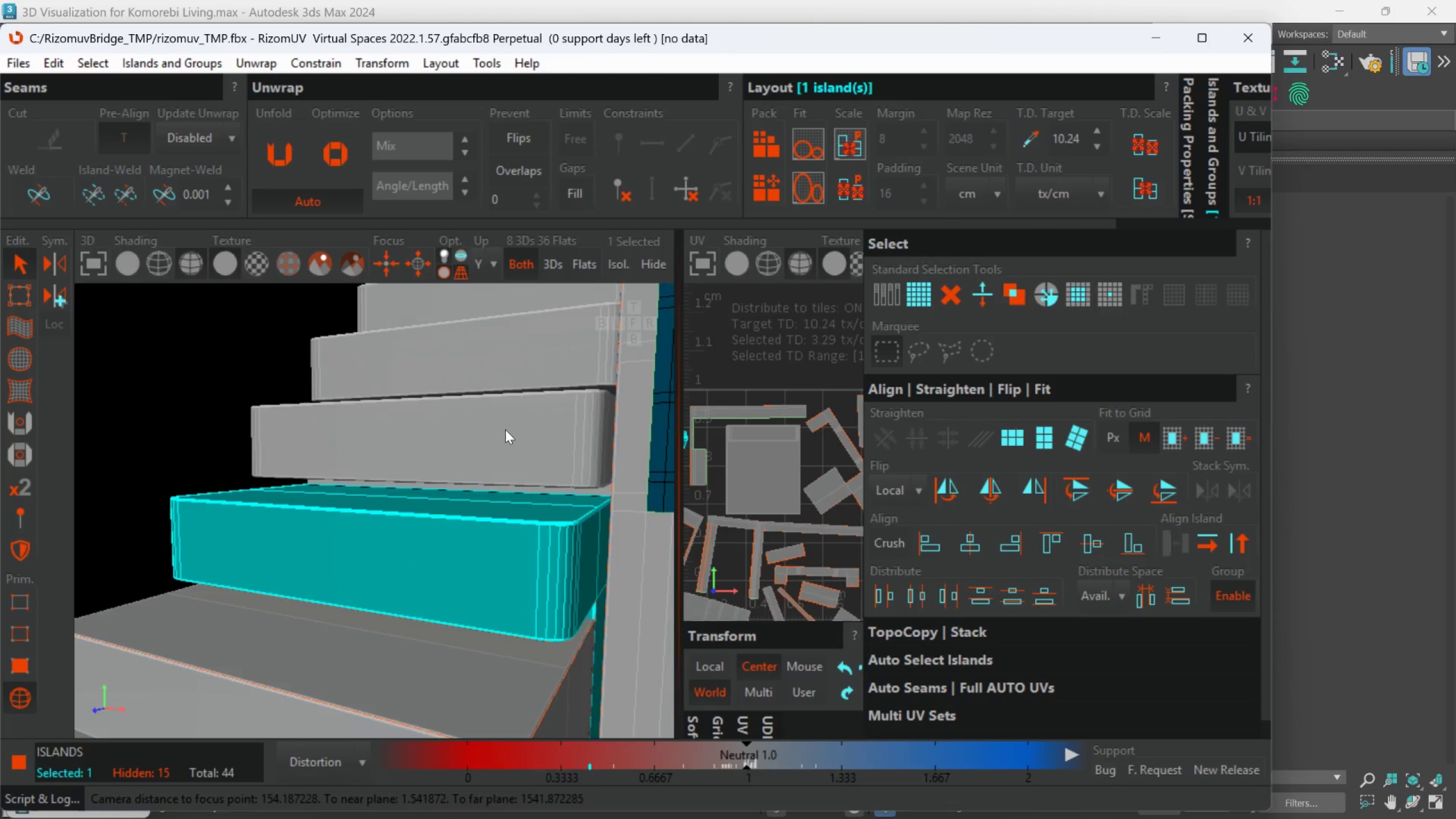 
key(Alt+AltLeft)
 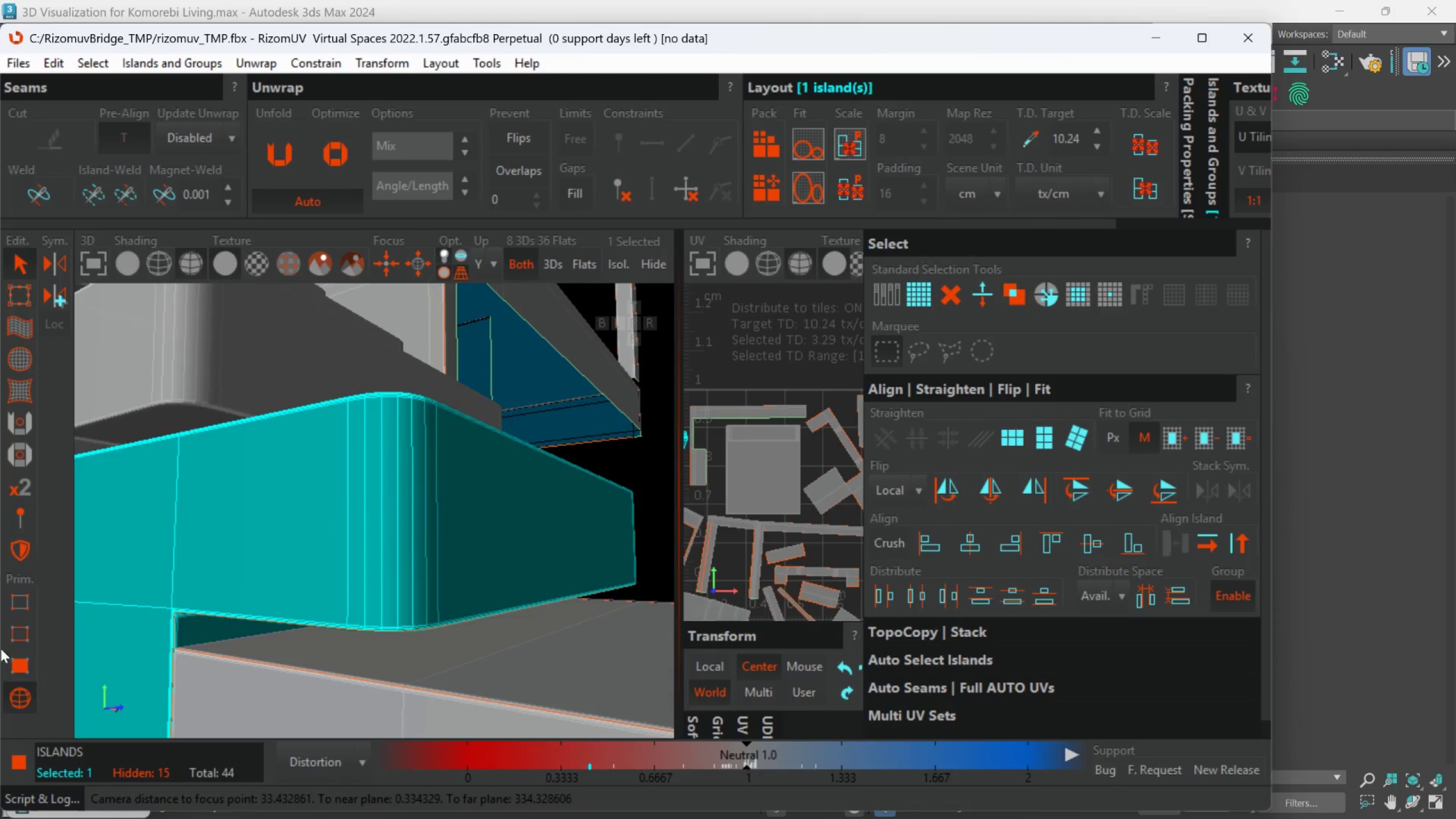 
left_click_drag(start_coordinate=[30, 626], to_coordinate=[34, 624])
 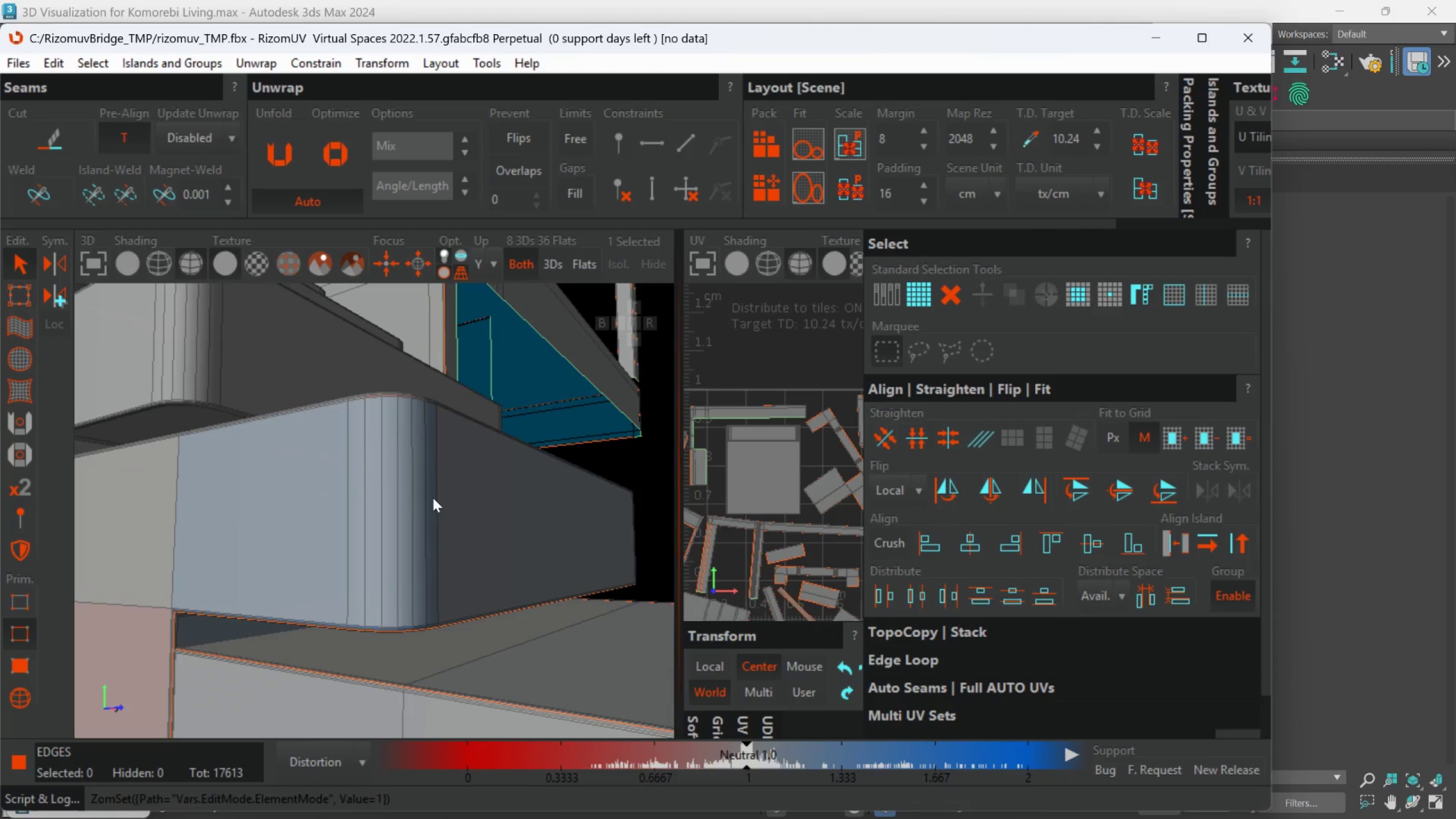 
hold_key(key=AltLeft, duration=0.81)
 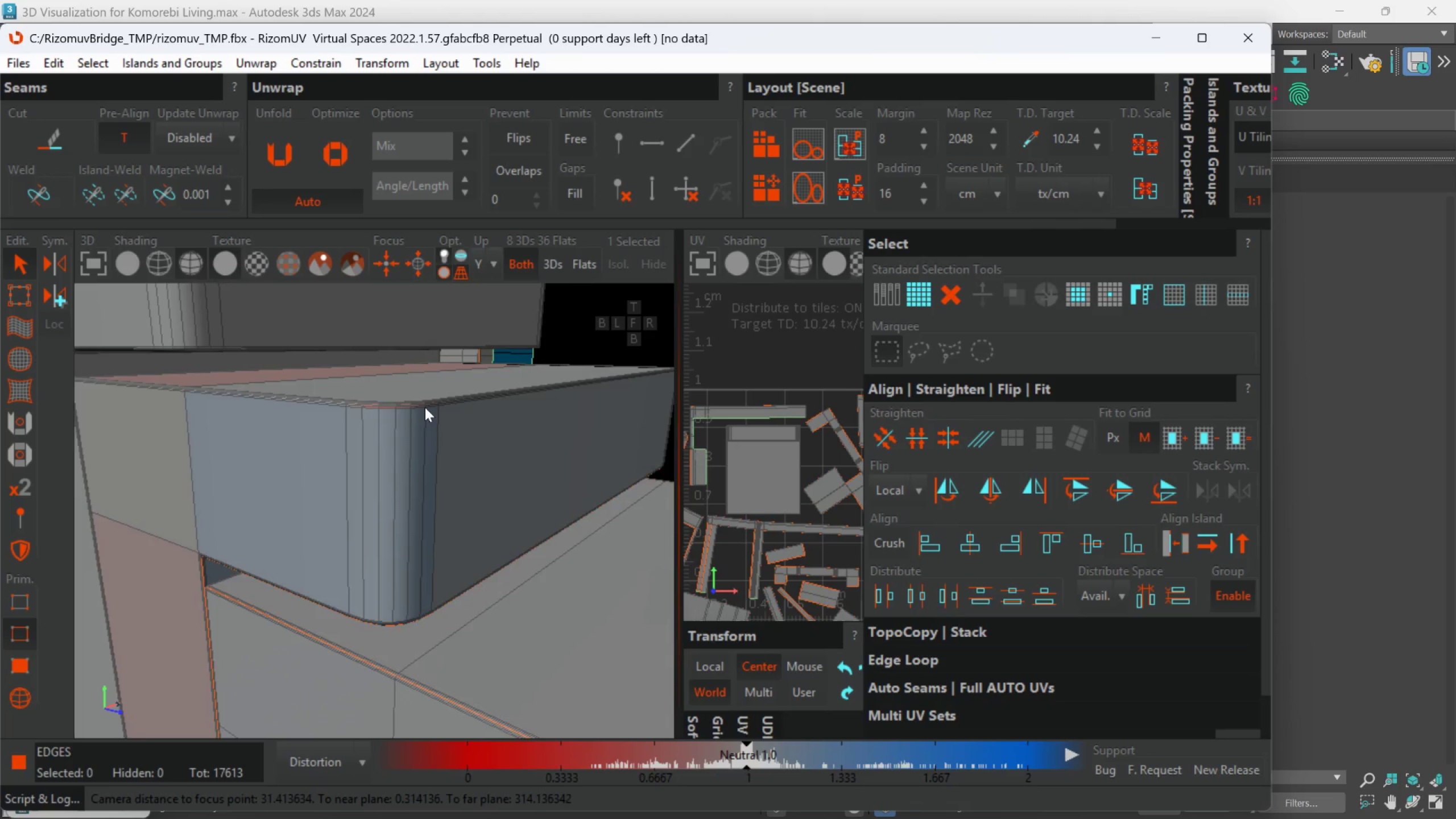 
scroll: coordinate [425, 406], scroll_direction: down, amount: 1.0
 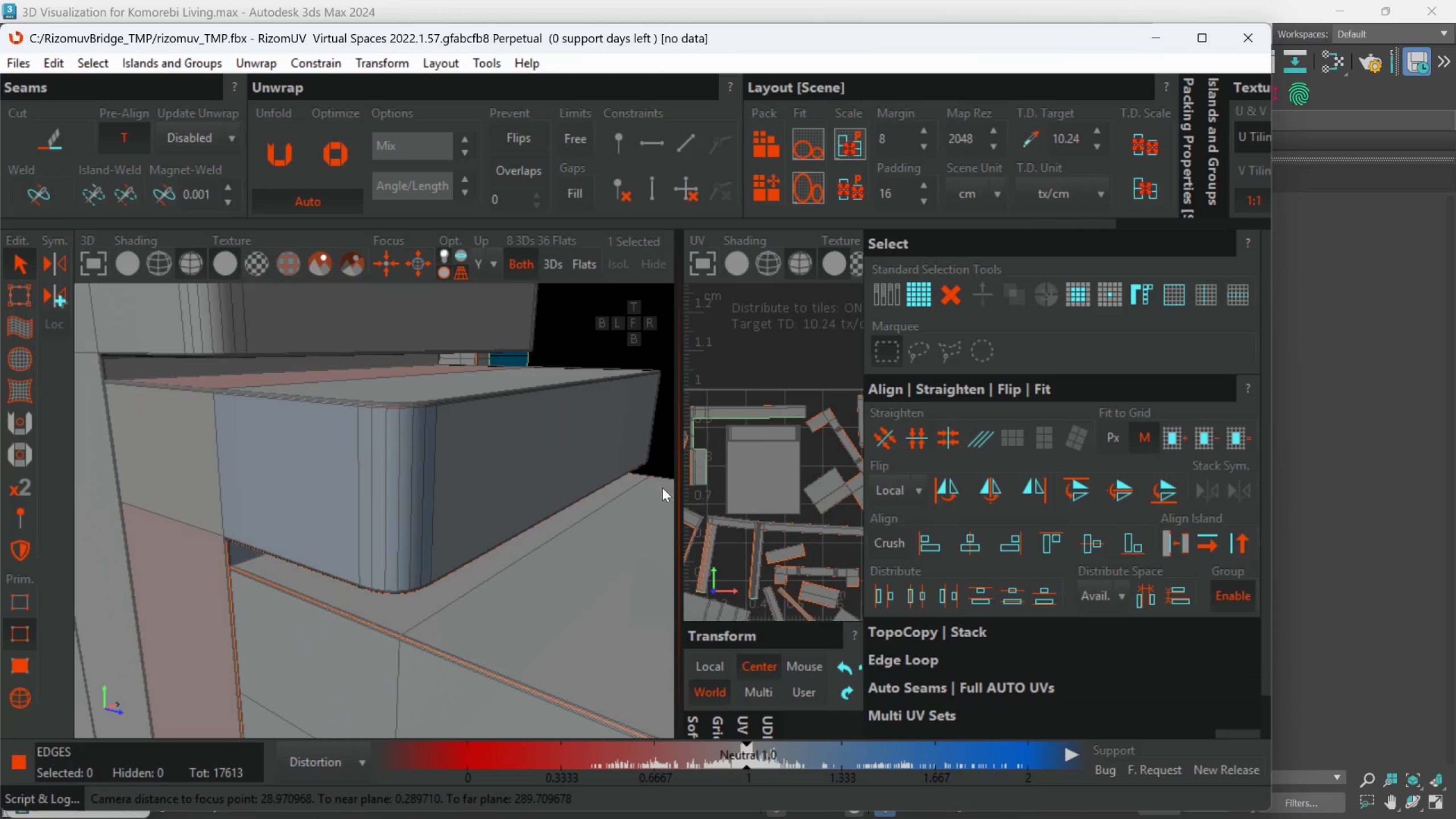 
hold_key(key=AltLeft, duration=0.52)
 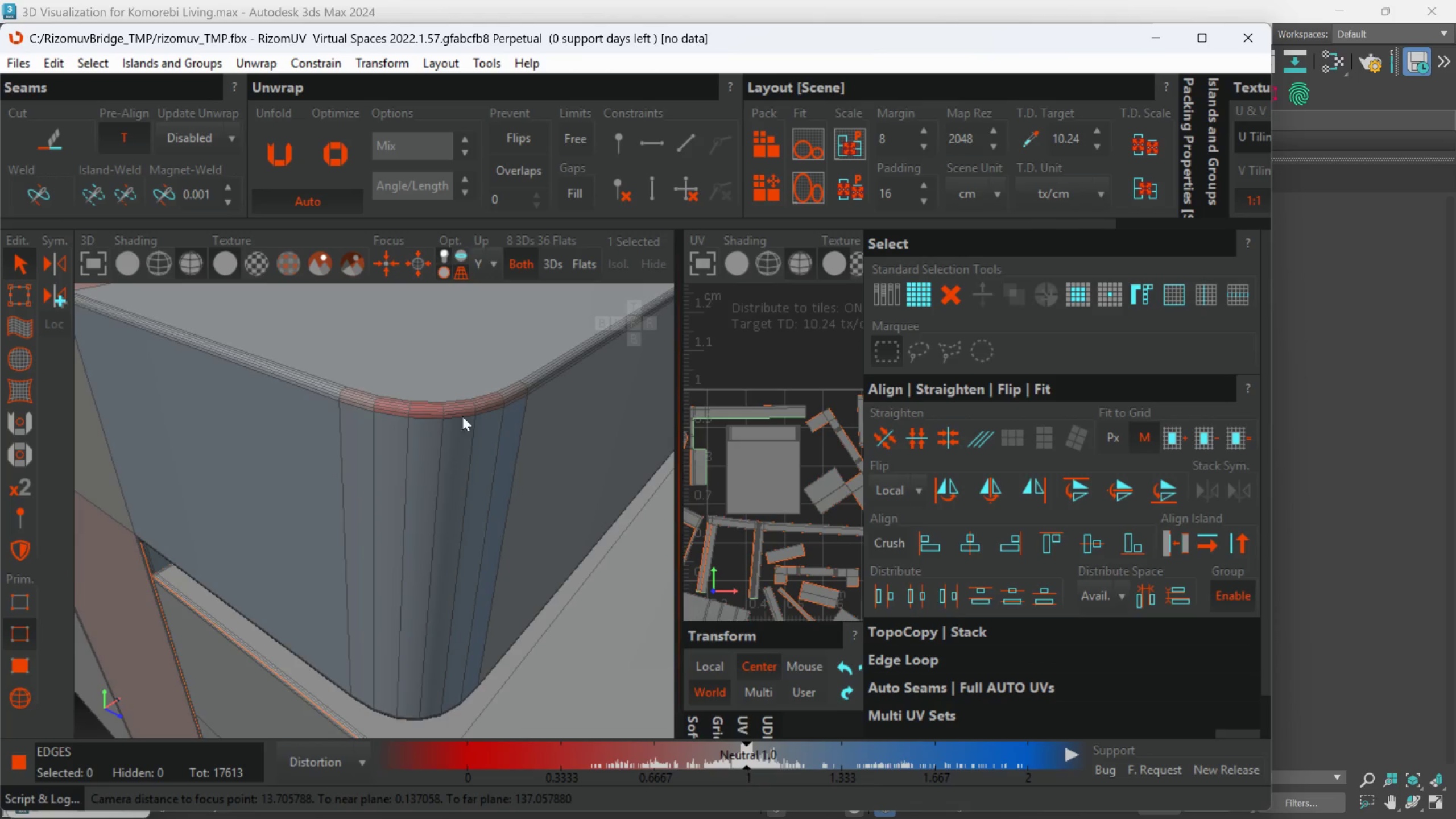 
scroll: coordinate [375, 404], scroll_direction: up, amount: 2.0
 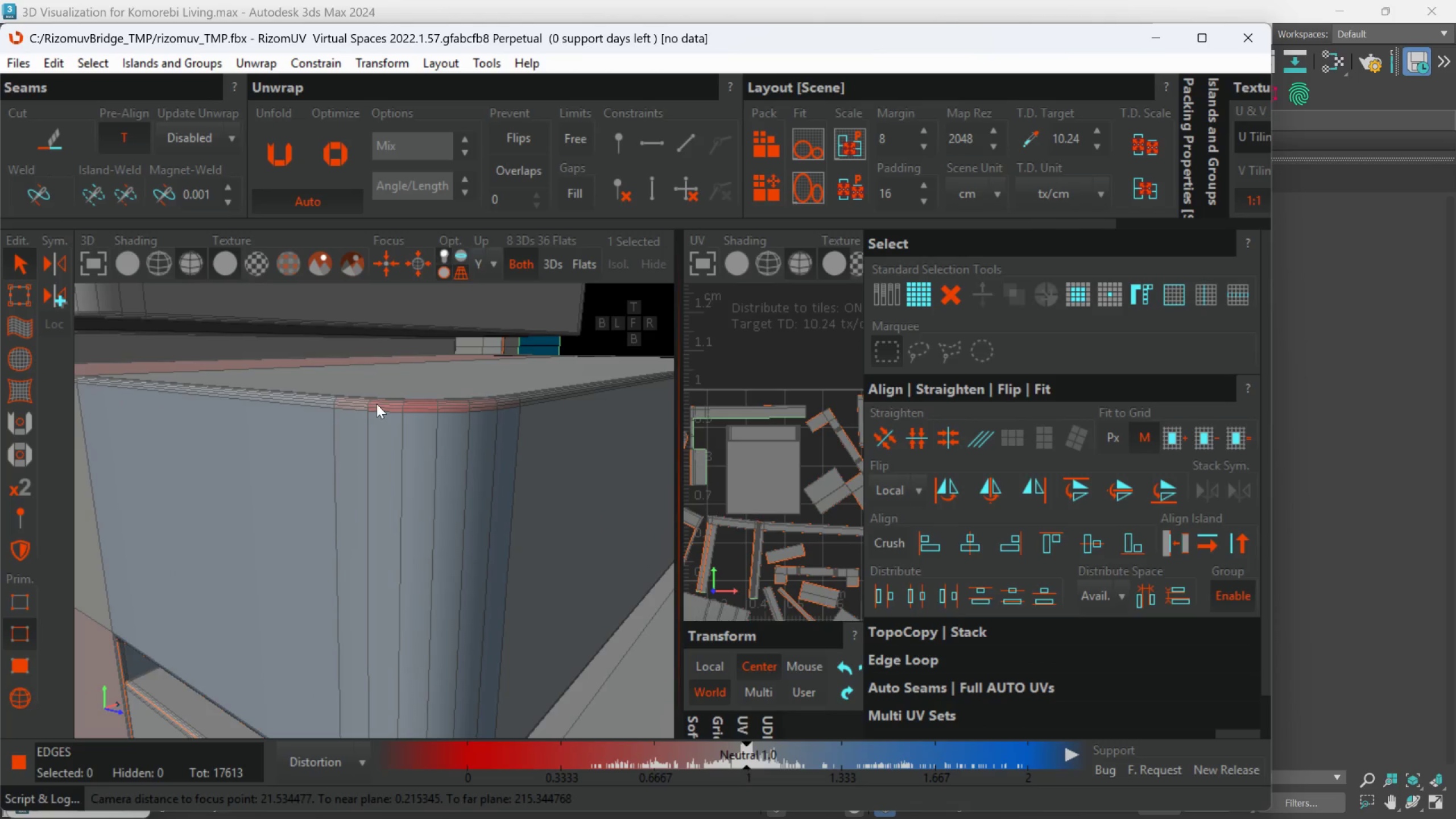 
hold_key(key=AltLeft, duration=0.42)
 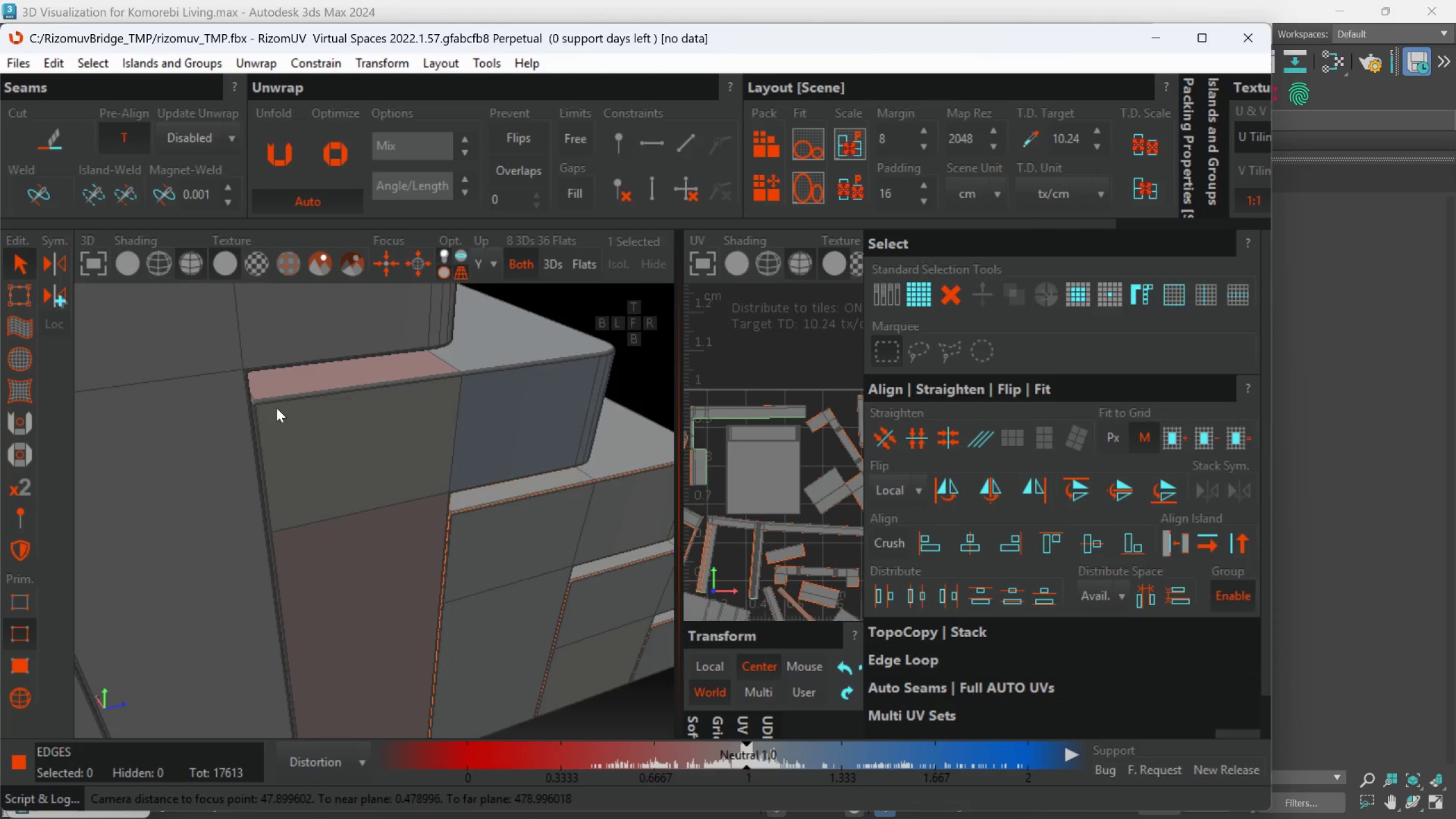 
scroll: coordinate [433, 426], scroll_direction: down, amount: 5.0
 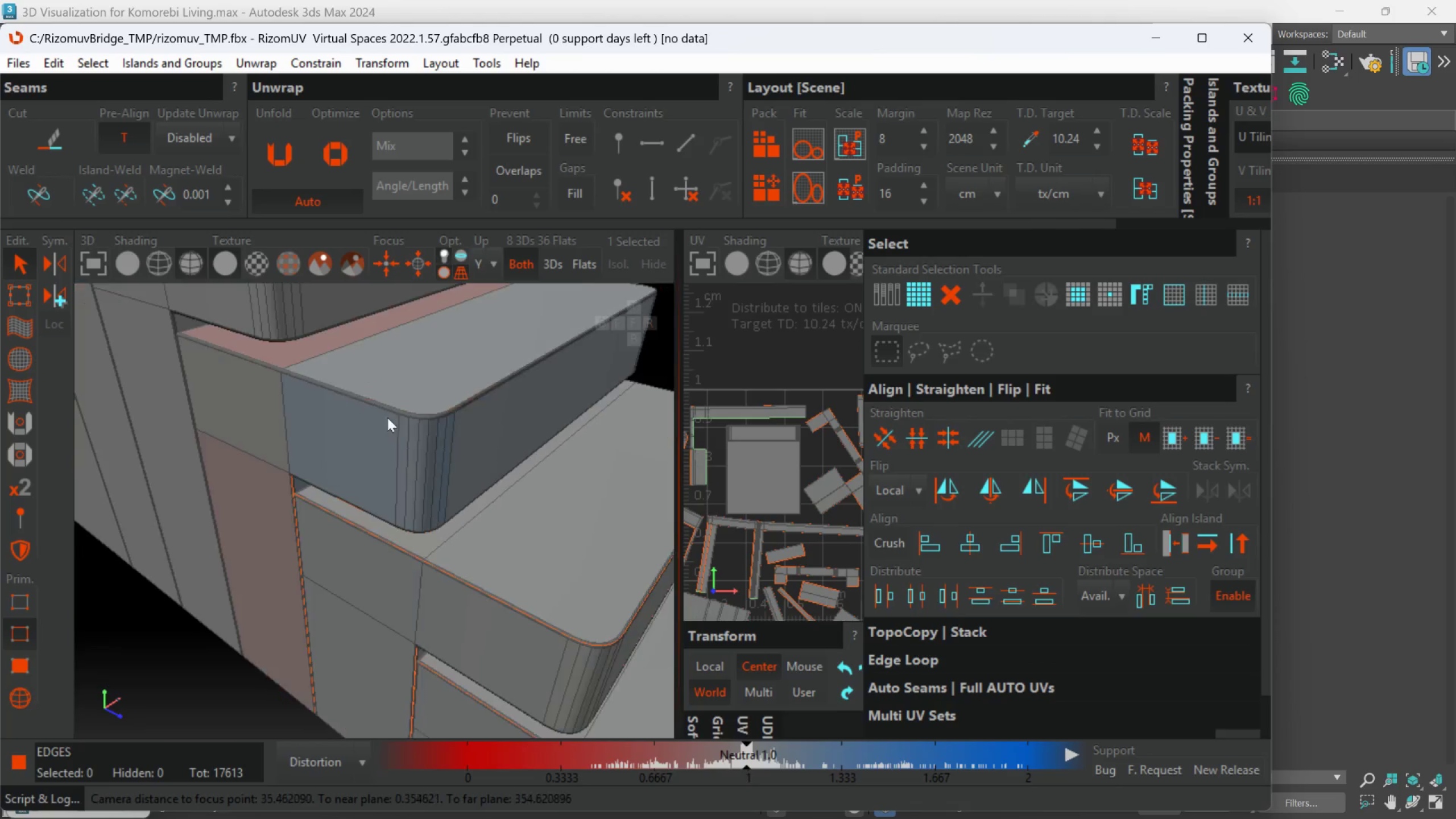 
scroll: coordinate [283, 413], scroll_direction: up, amount: 7.0
 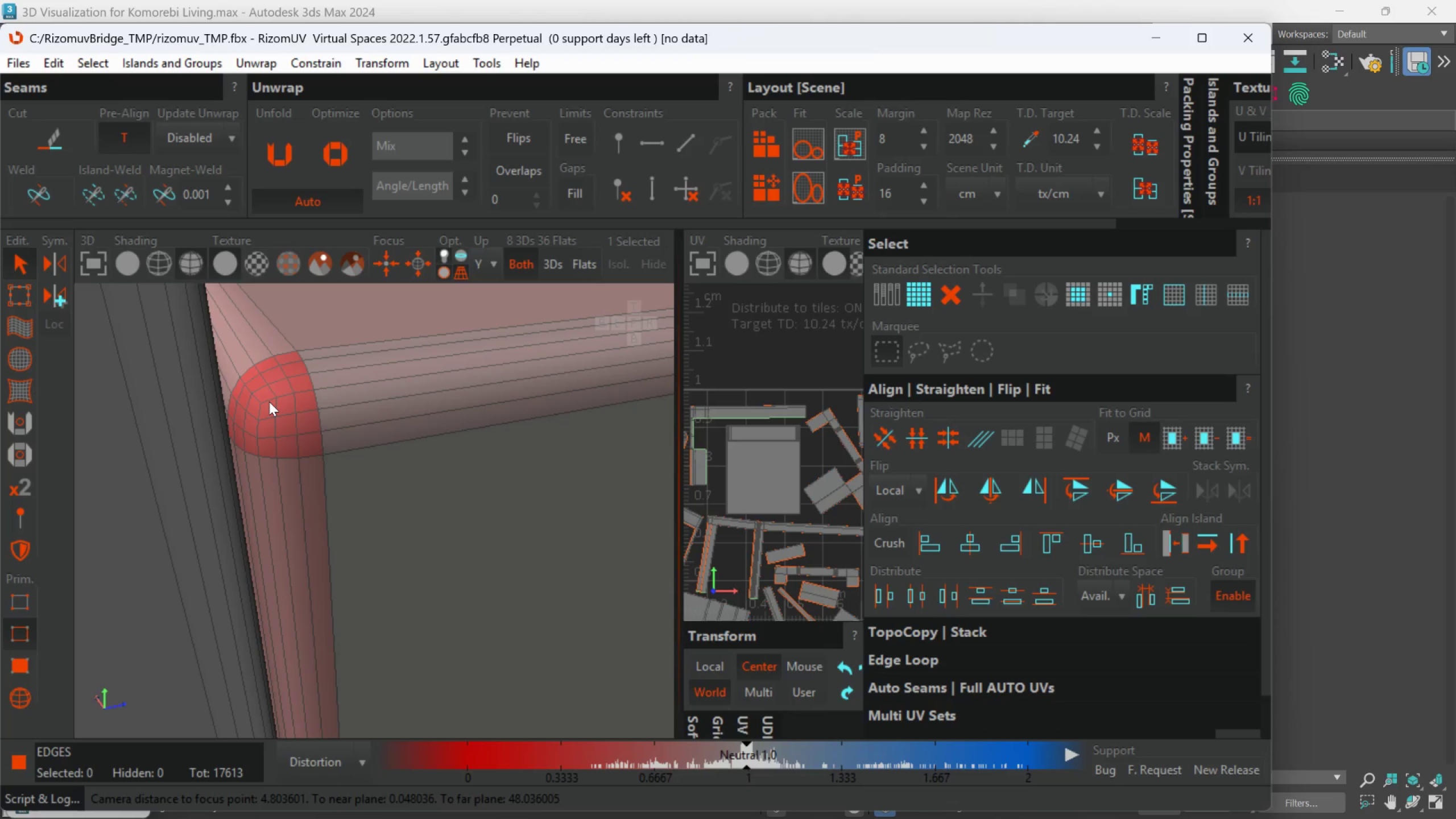 
double_click([269, 402])
 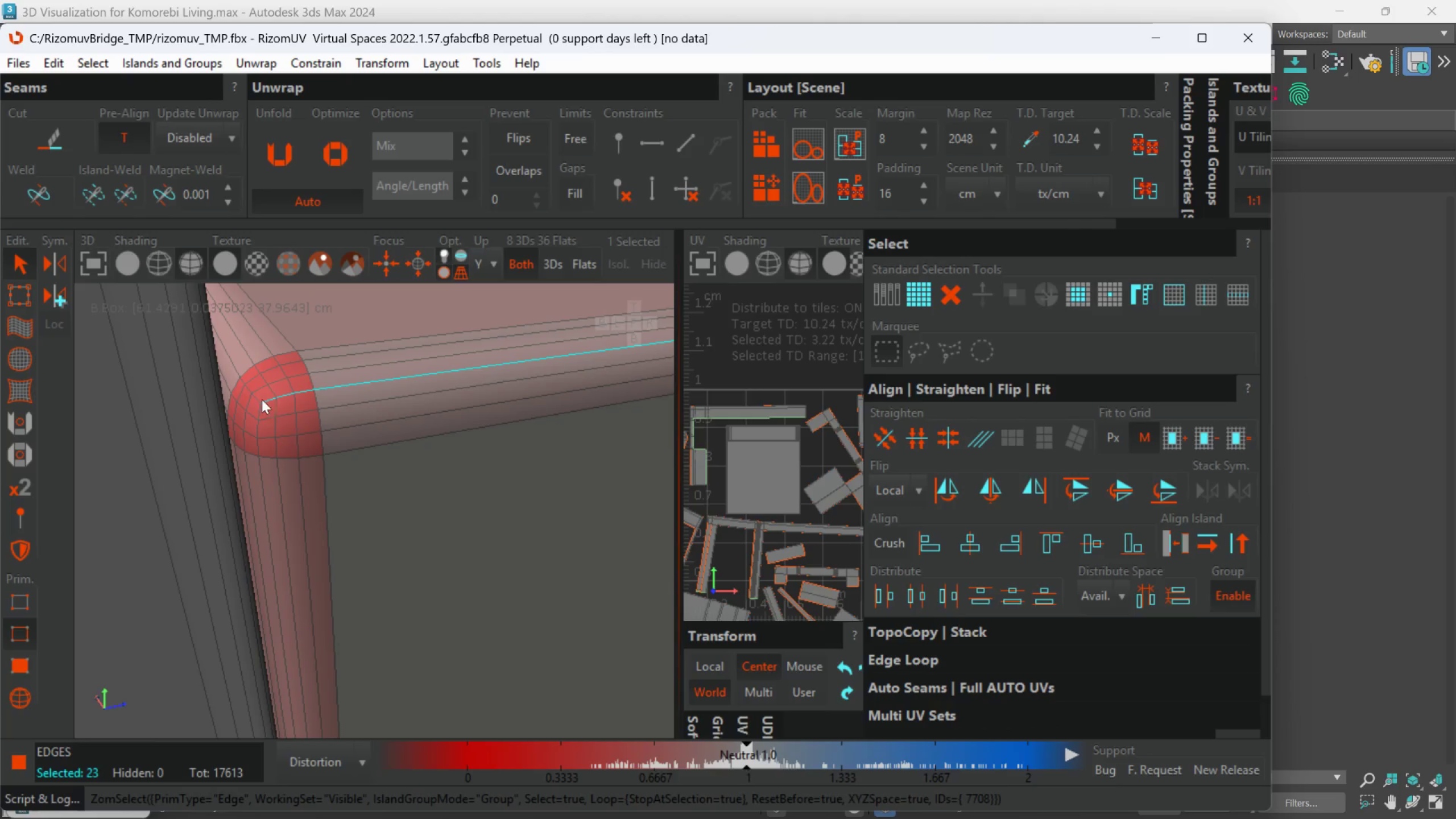 
hold_key(key=ControlLeft, duration=1.5)
double_click([255, 396])
 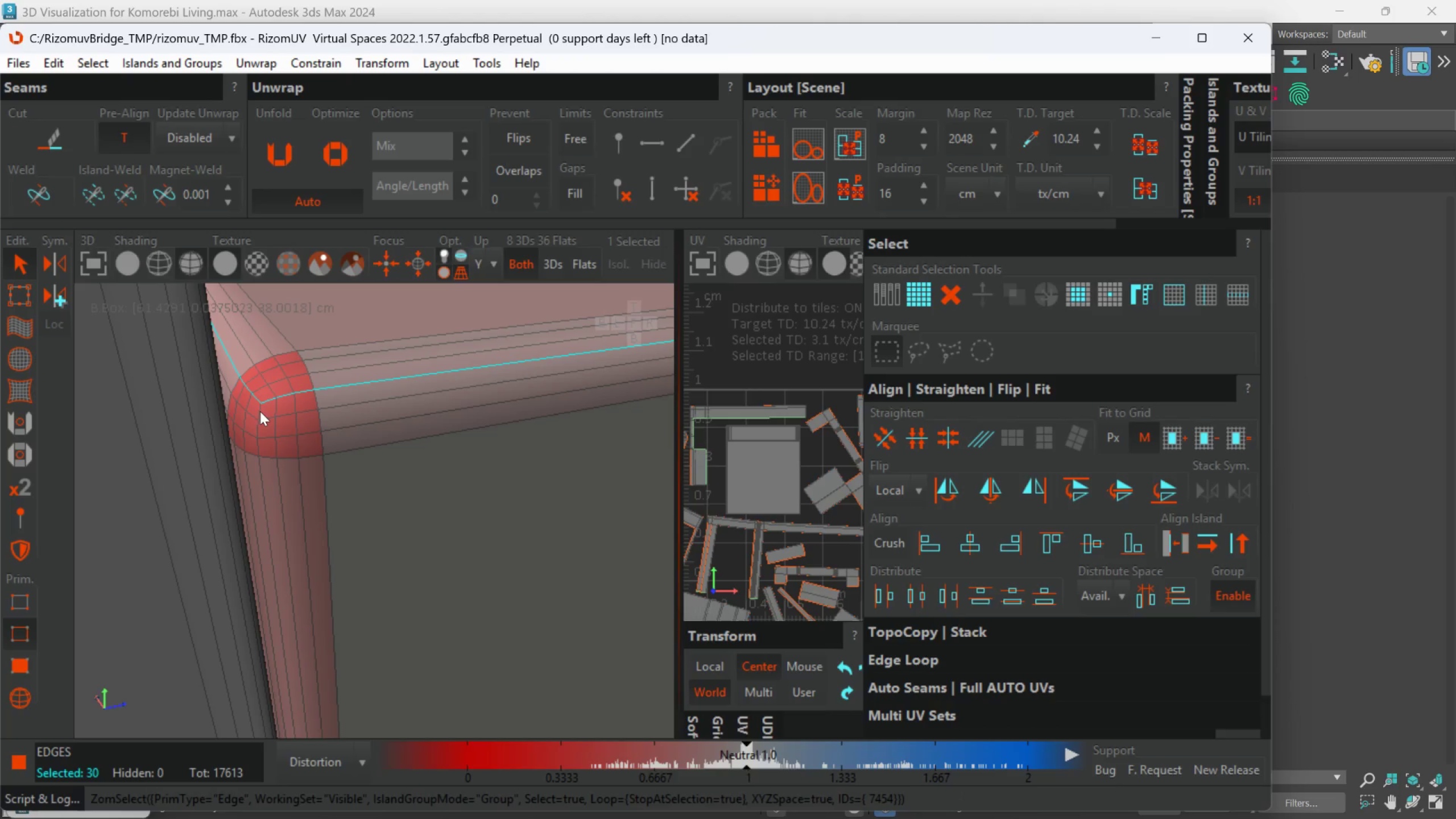 
double_click([260, 411])
 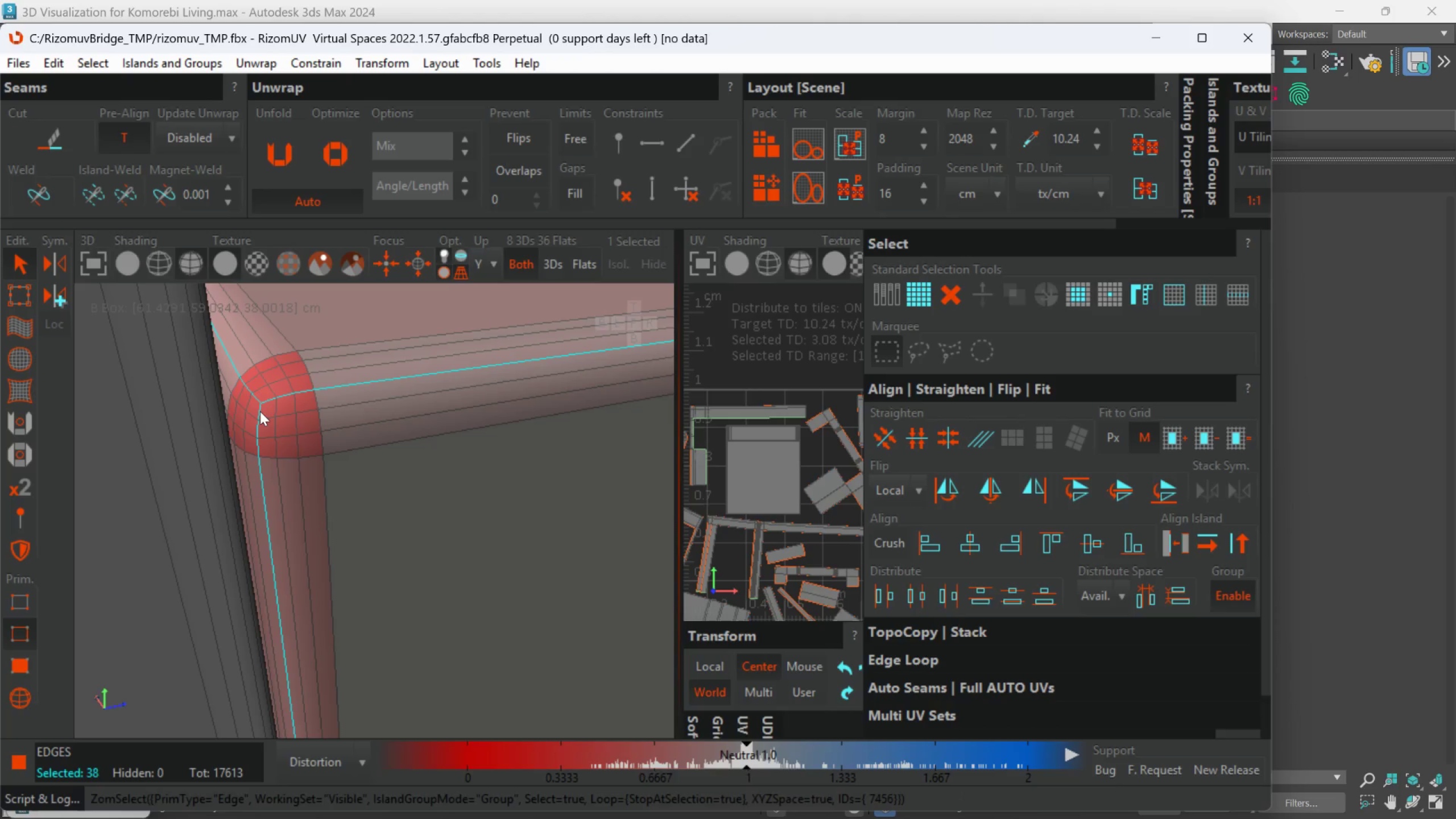 
key(C)
 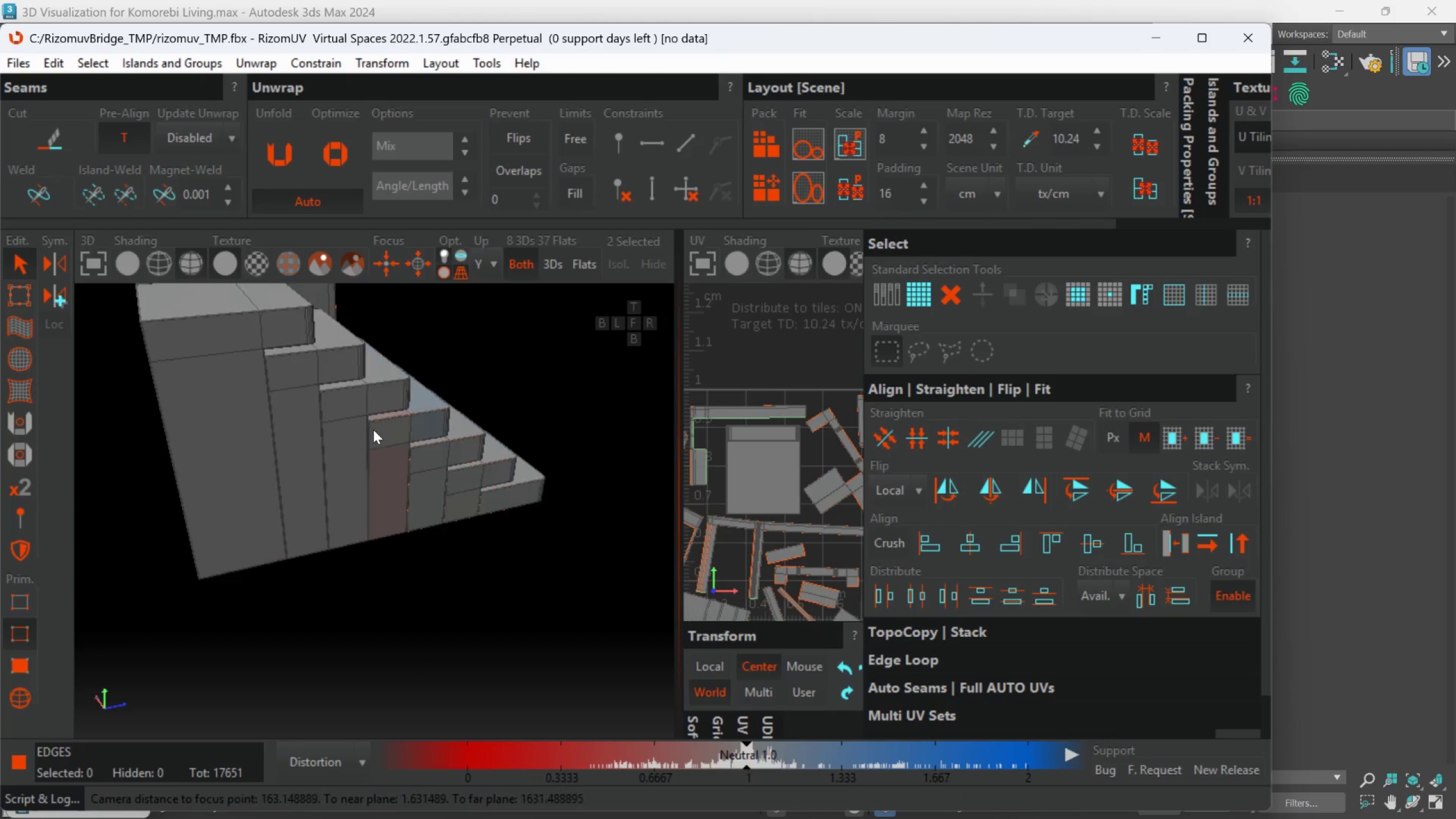 
hold_key(key=AltLeft, duration=0.38)
 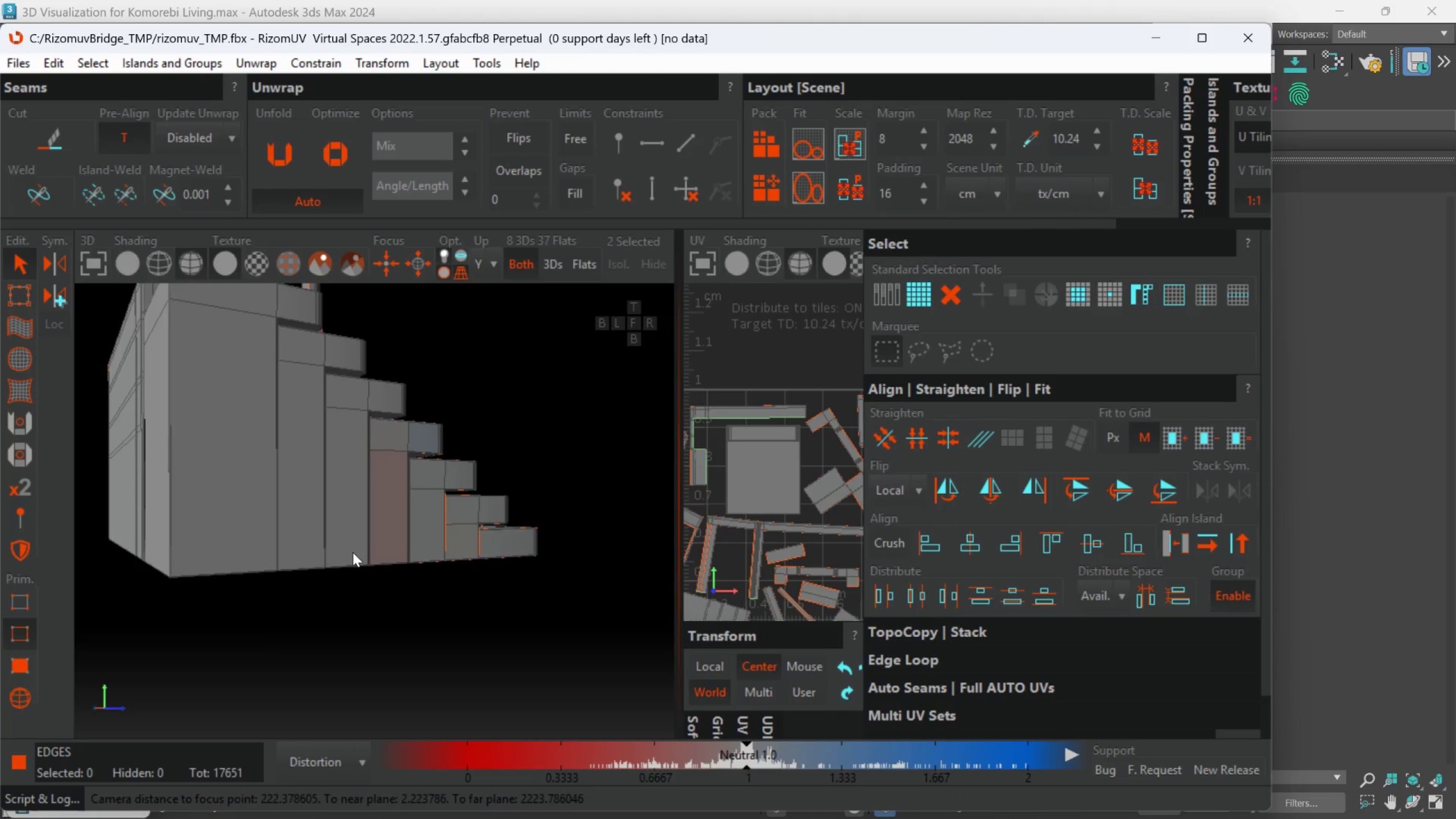 
scroll: coordinate [373, 428], scroll_direction: down, amount: 15.0
 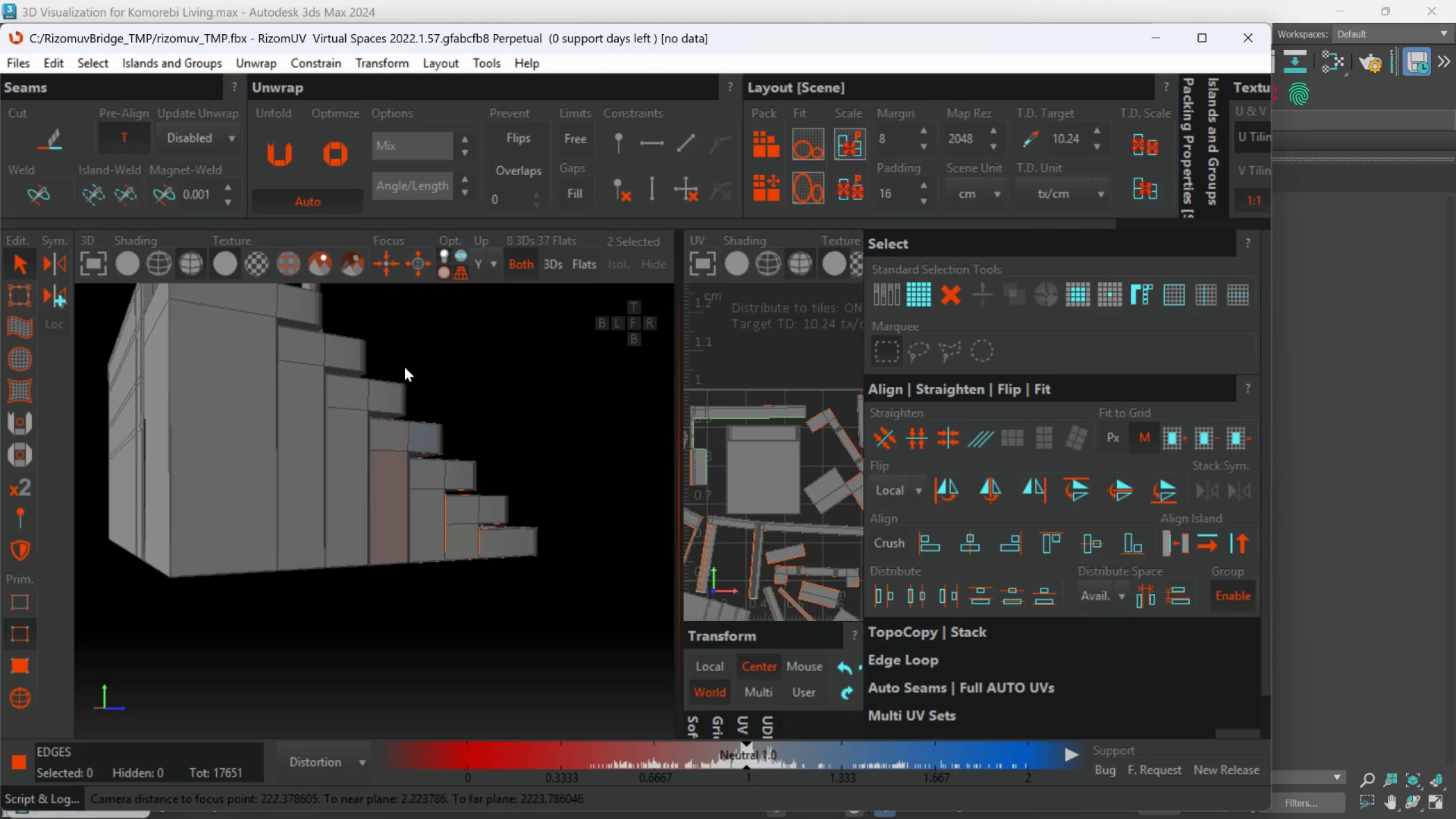 
hold_key(key=AltLeft, duration=0.34)
 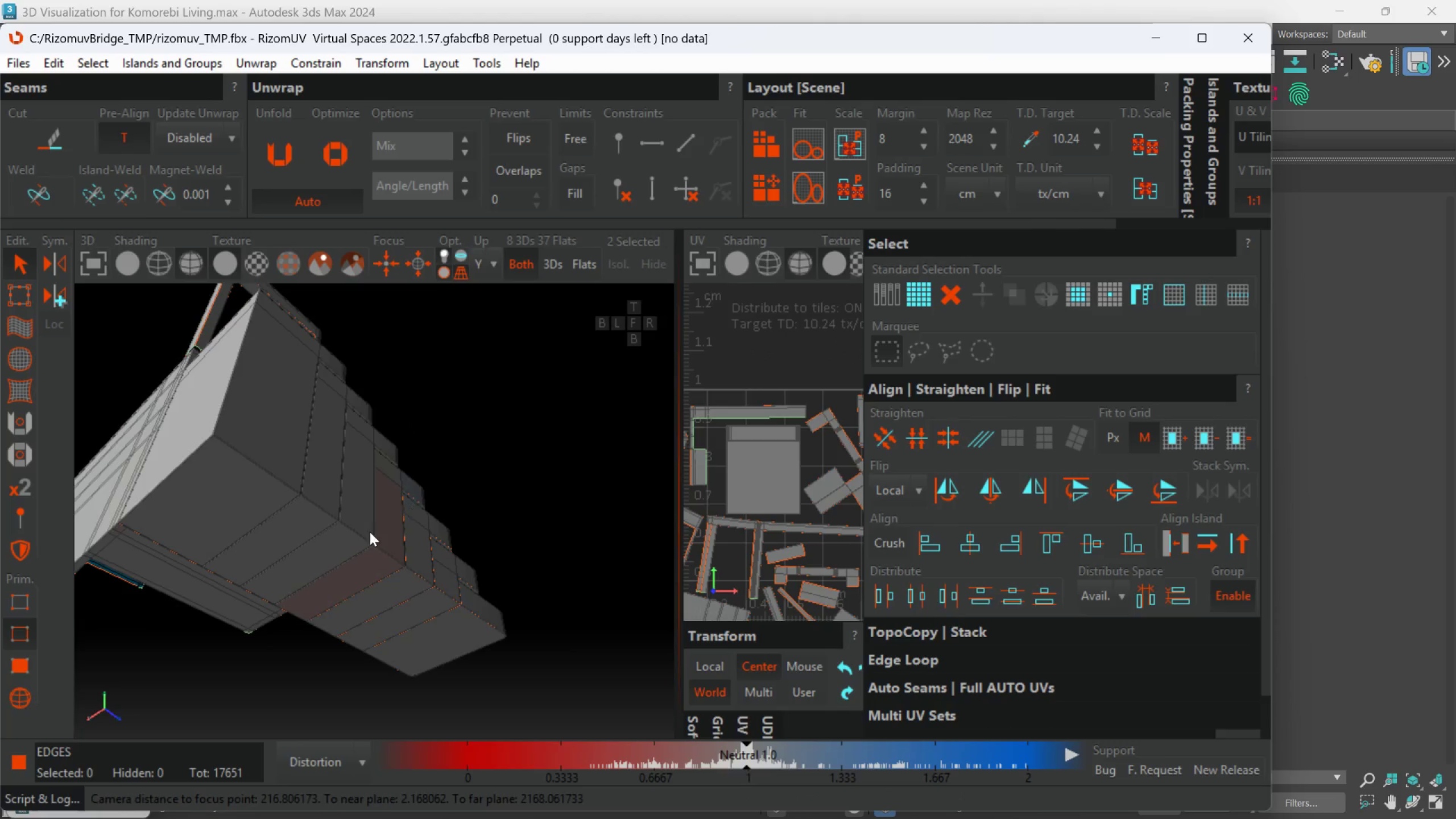 
hold_key(key=ControlLeft, duration=1.46)
 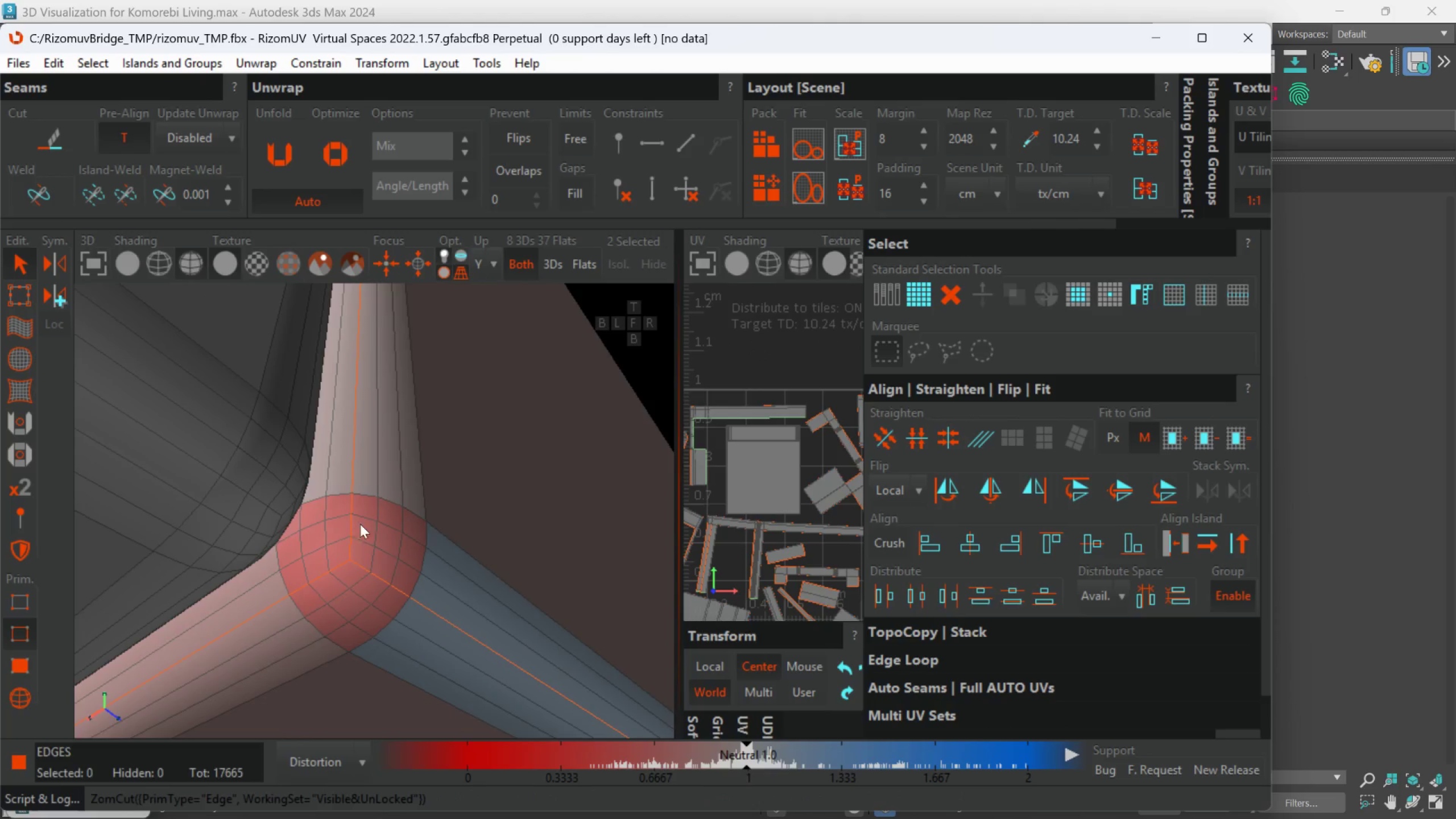 
scroll: coordinate [366, 566], scroll_direction: up, amount: 11.0
 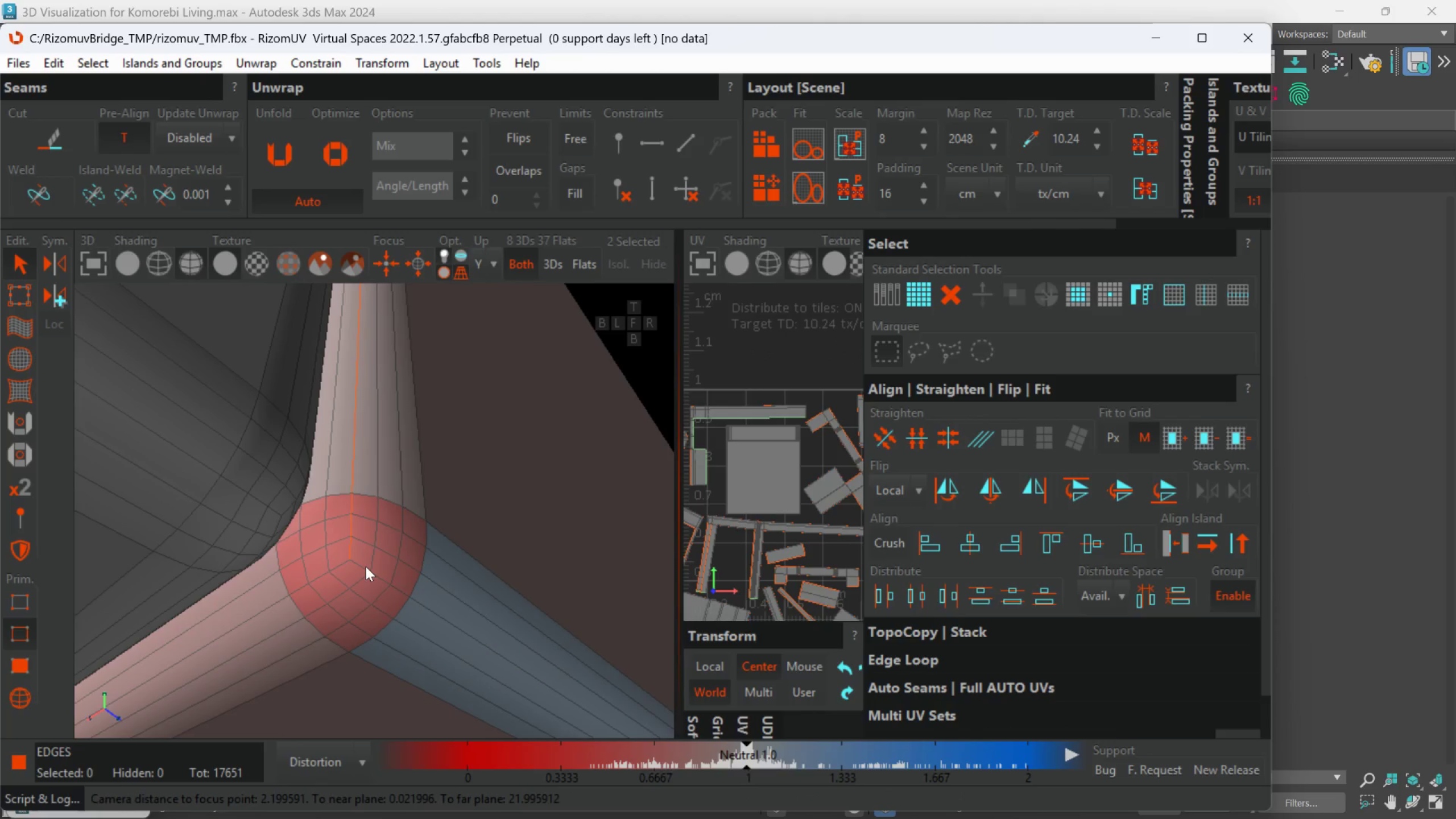 
double_click([365, 565])
 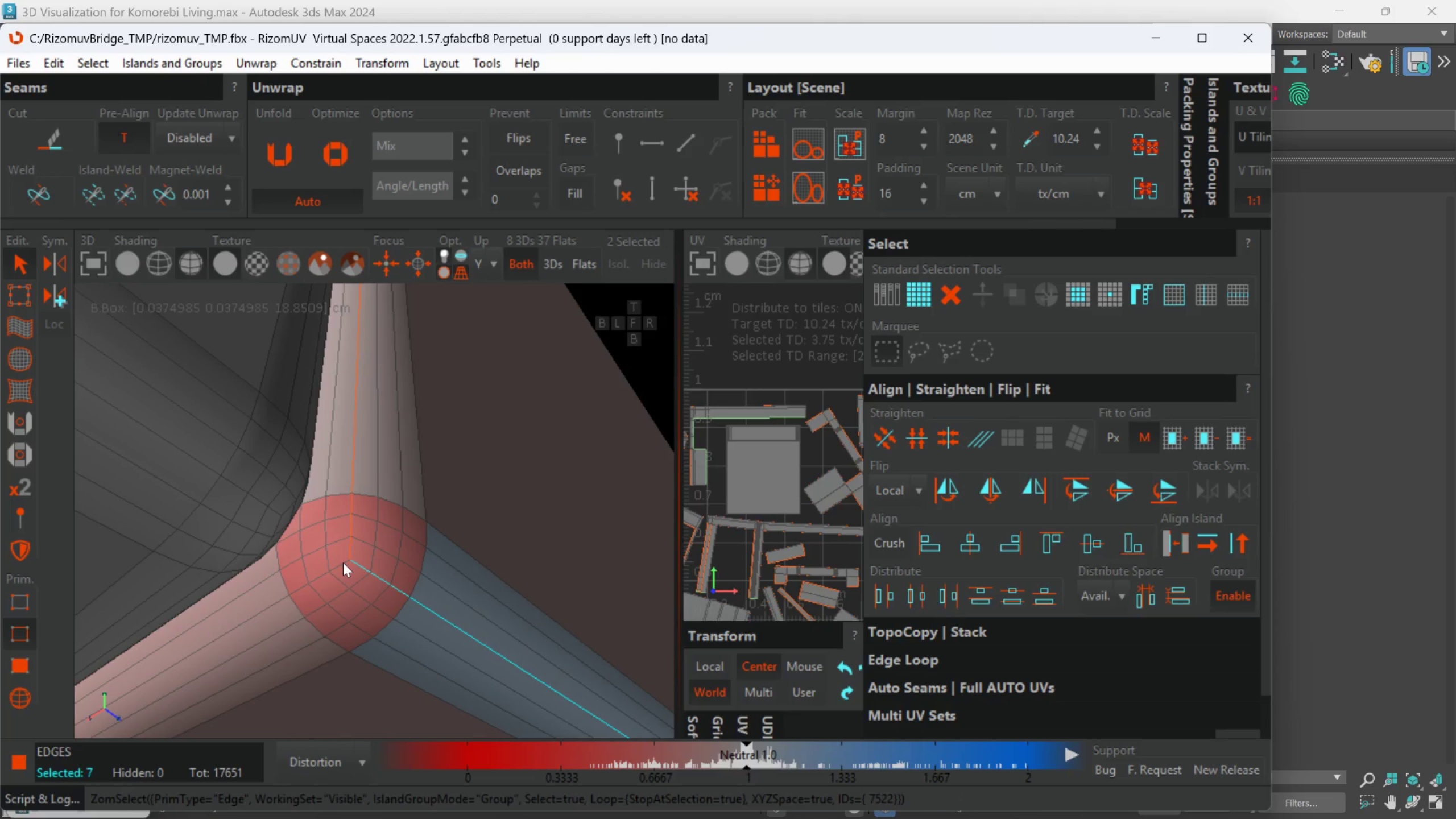 
double_click([343, 562])
 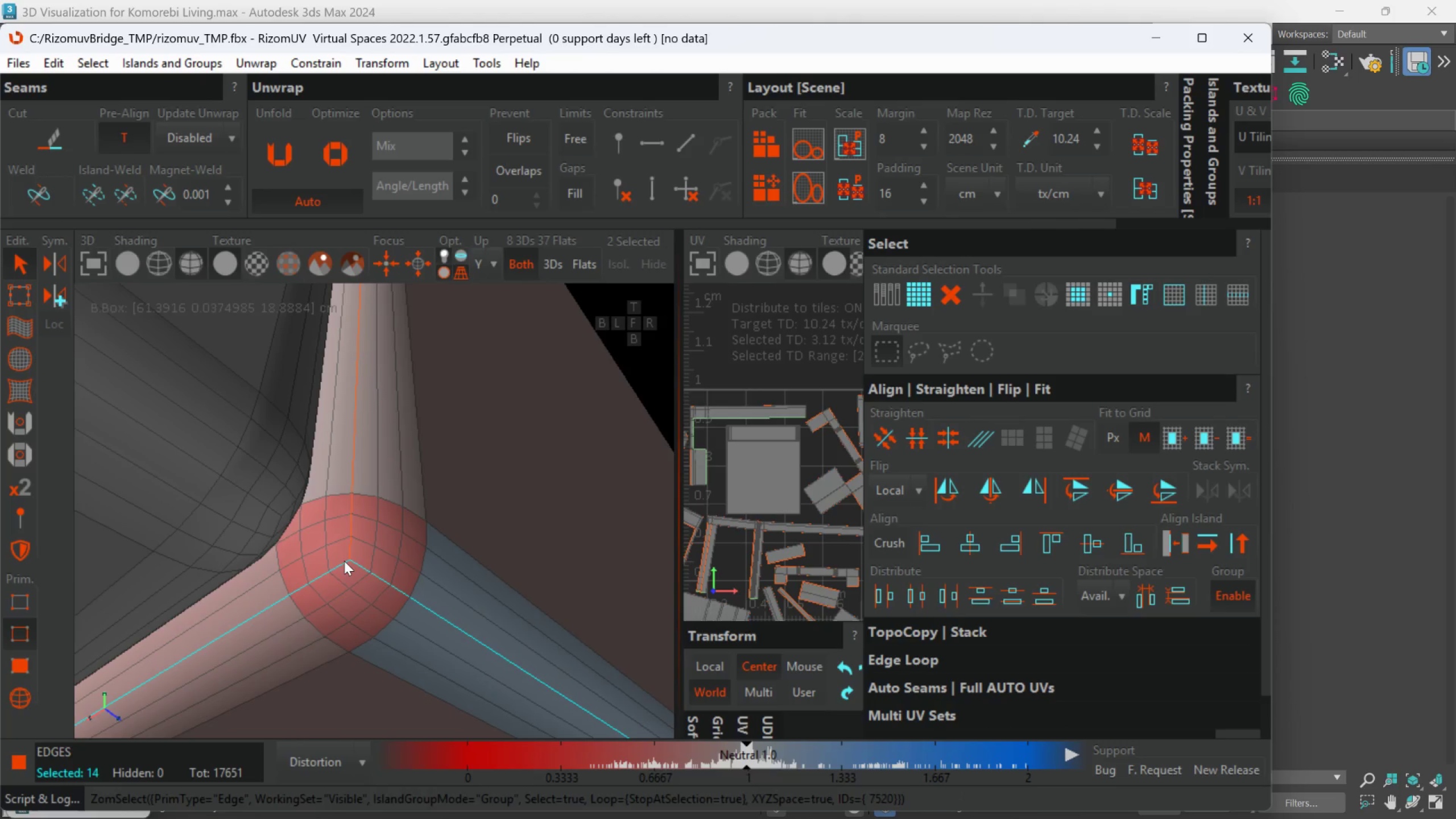 
key(C)
 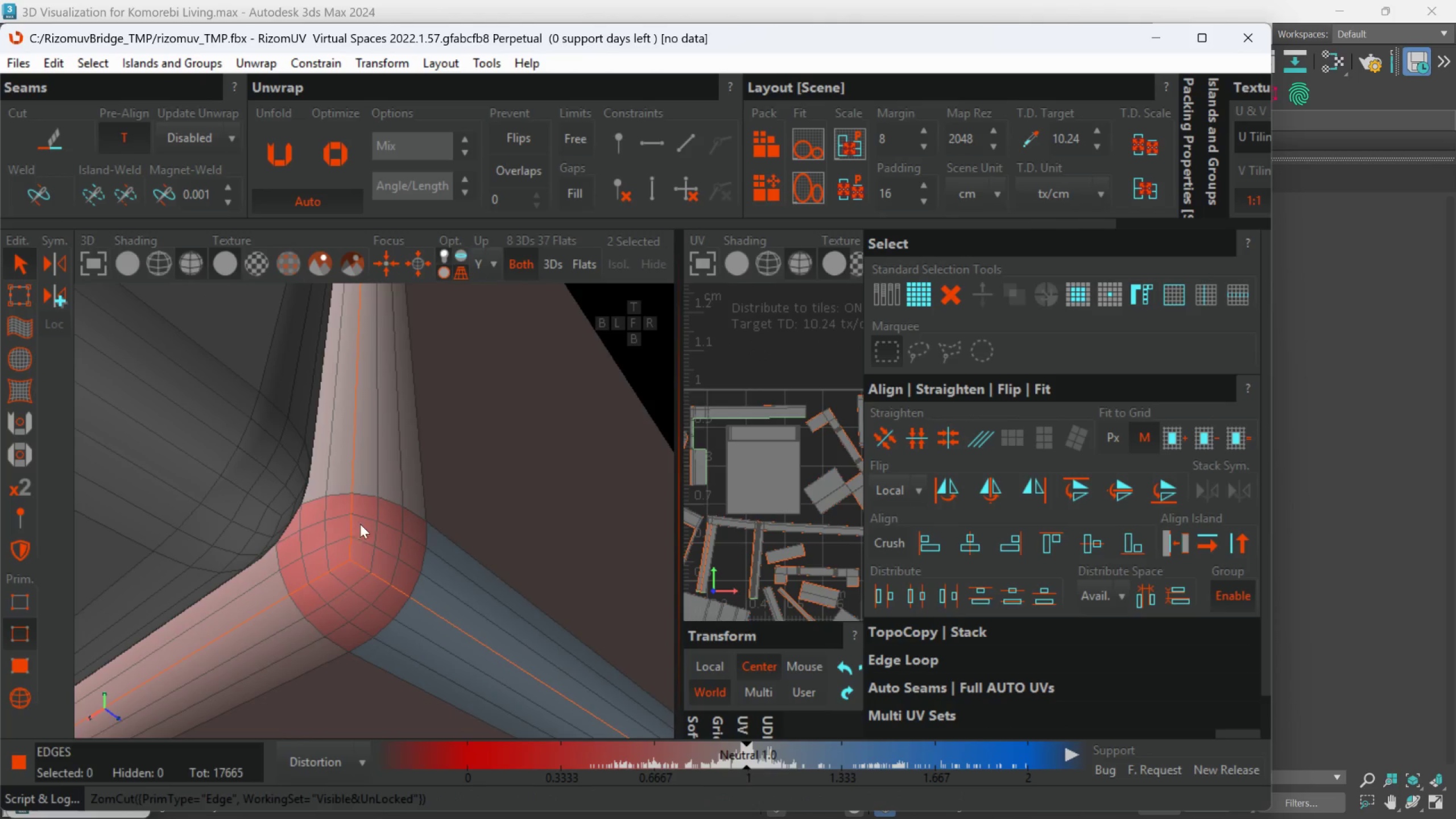 
scroll: coordinate [357, 519], scroll_direction: down, amount: 11.0
 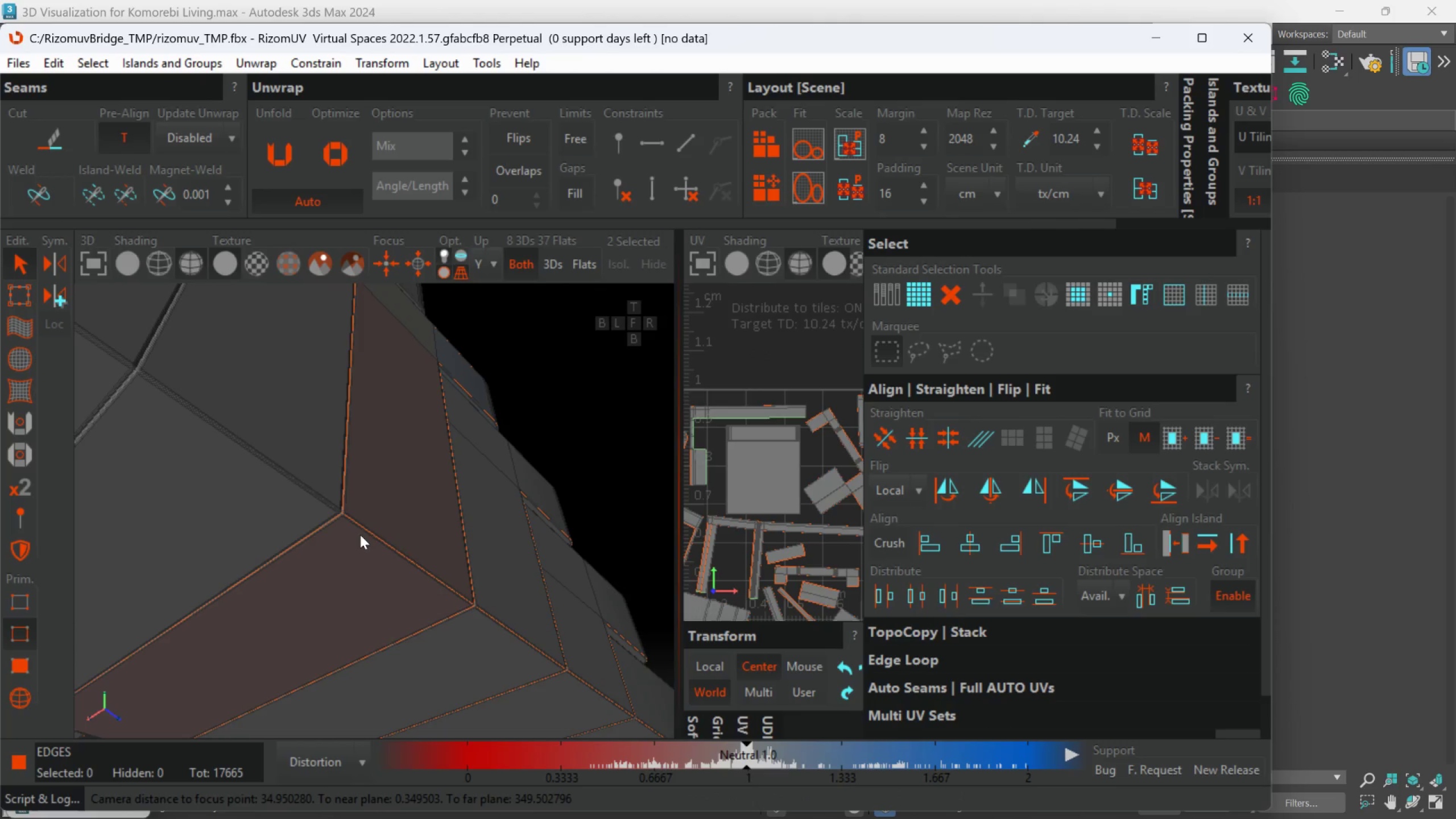 
hold_key(key=AltLeft, duration=0.62)
 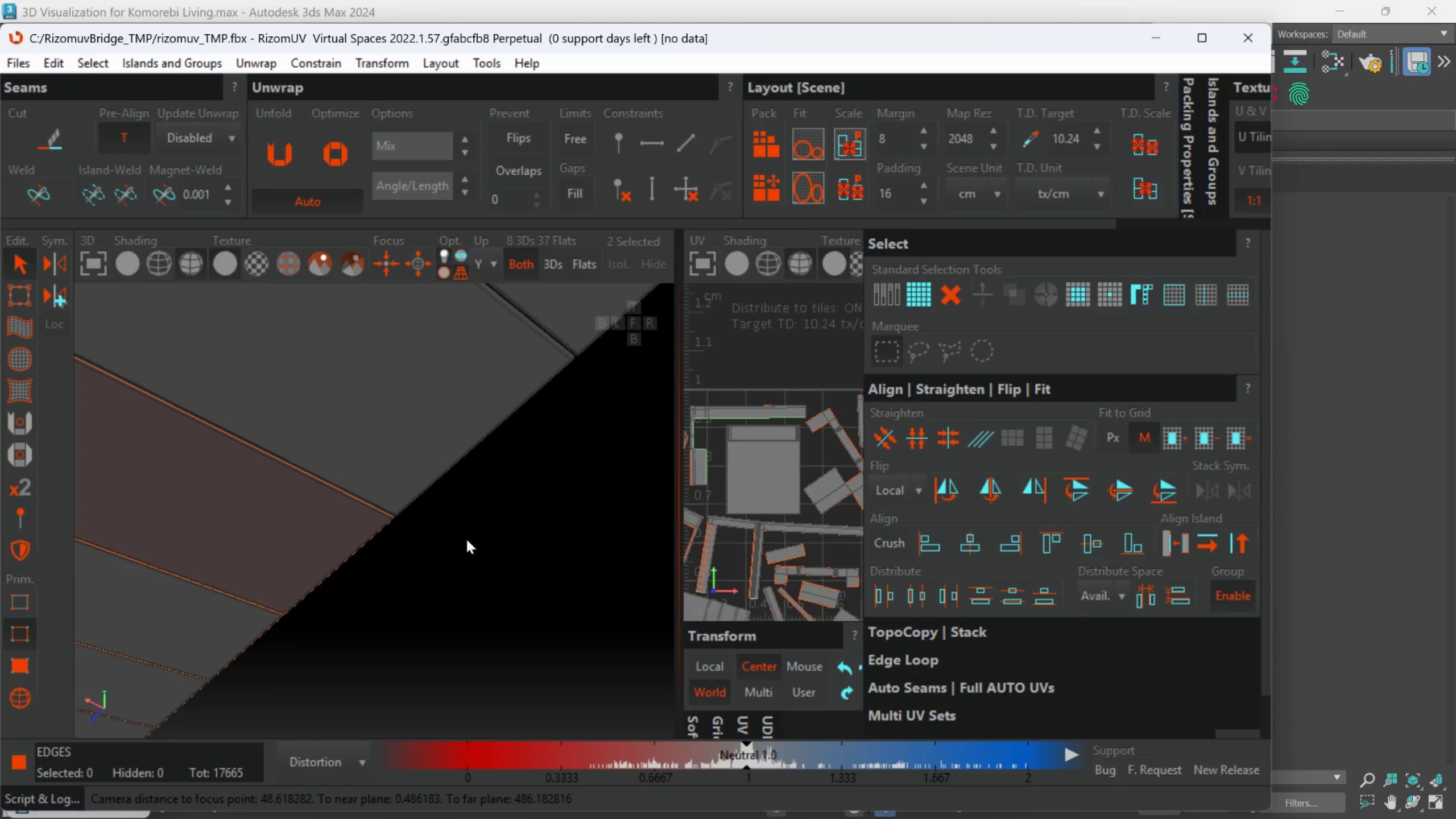 
hold_key(key=AltLeft, duration=0.82)
 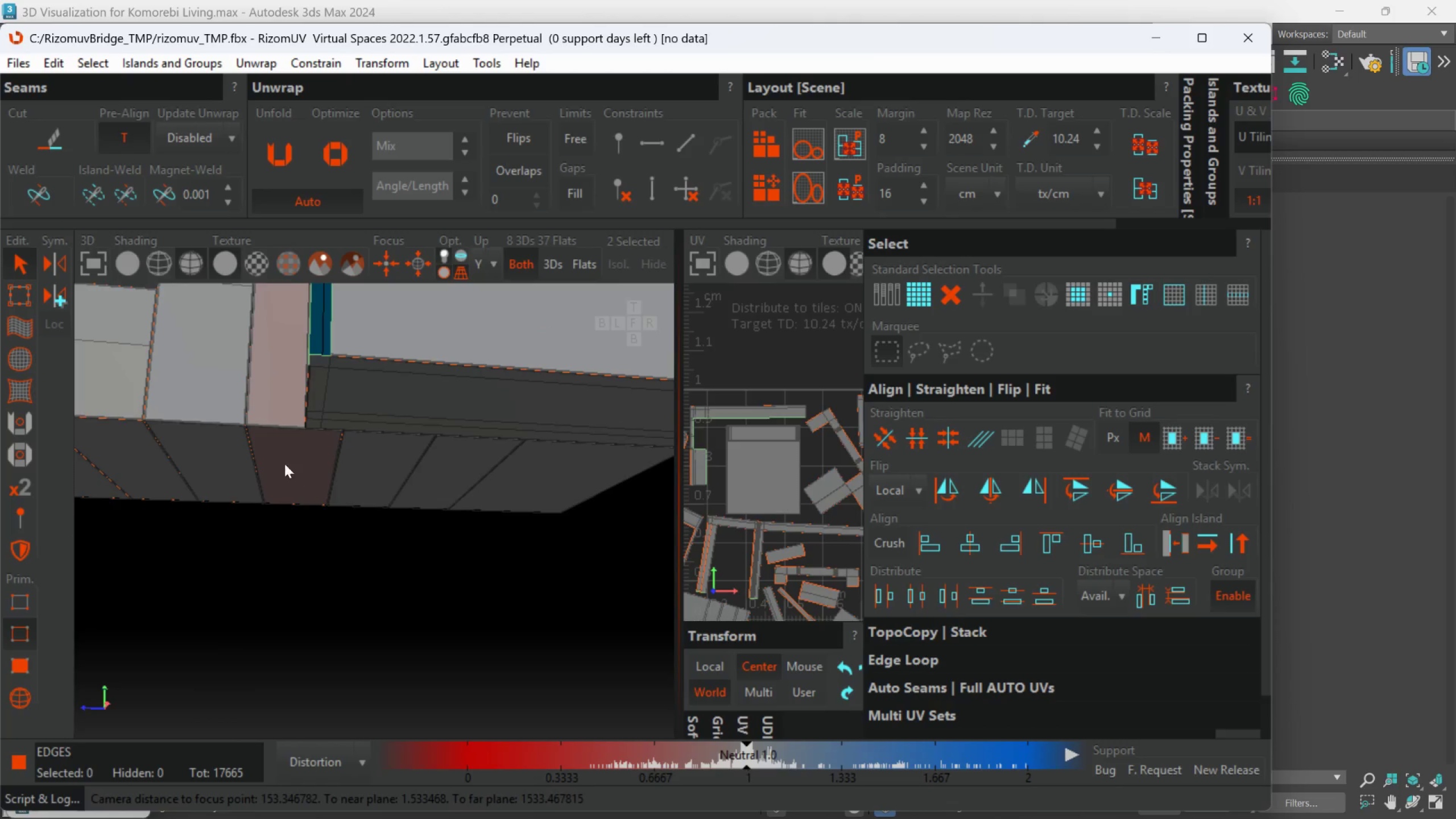 
scroll: coordinate [374, 516], scroll_direction: down, amount: 4.0
 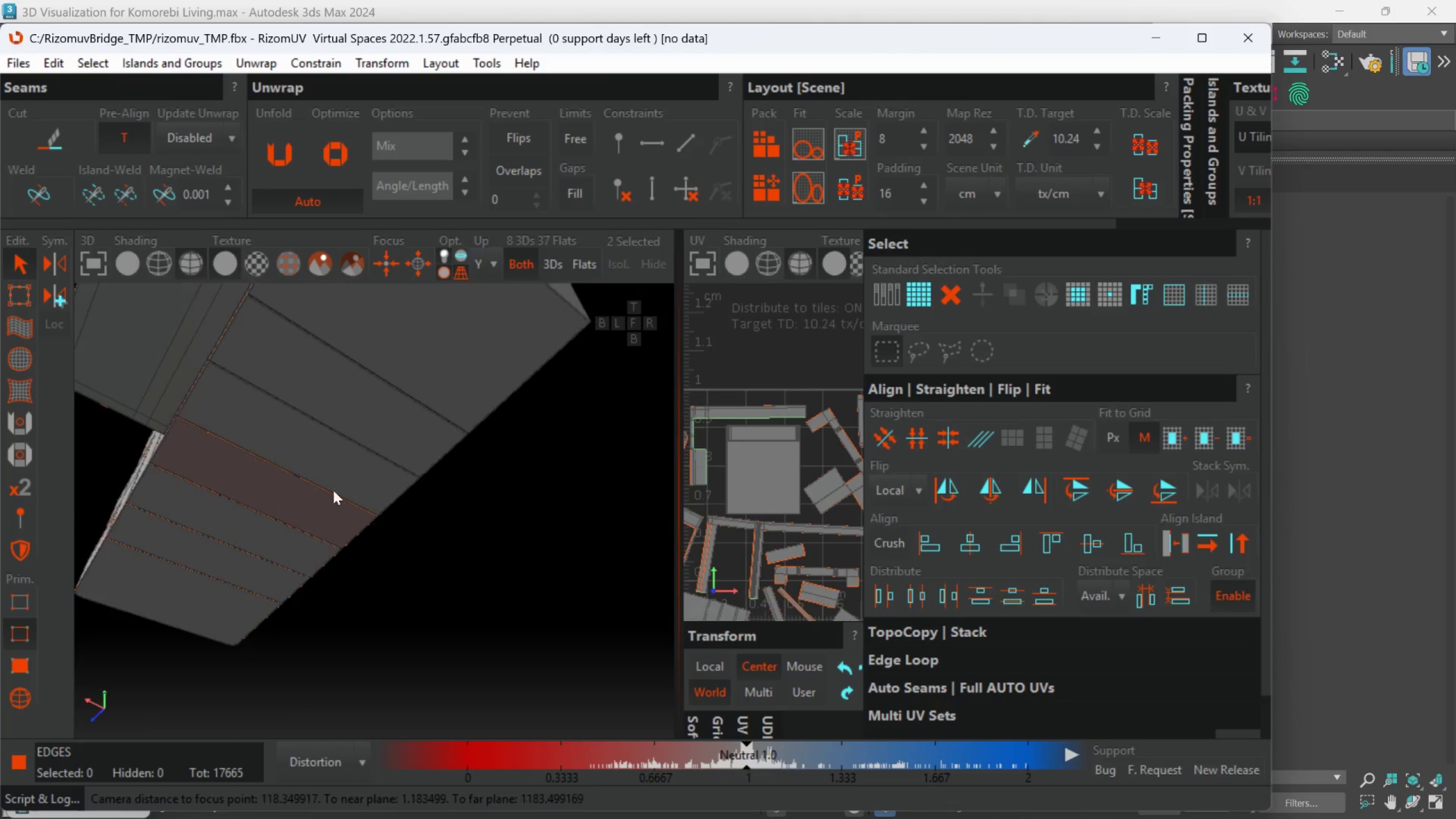 
hold_key(key=AltLeft, duration=0.8)
 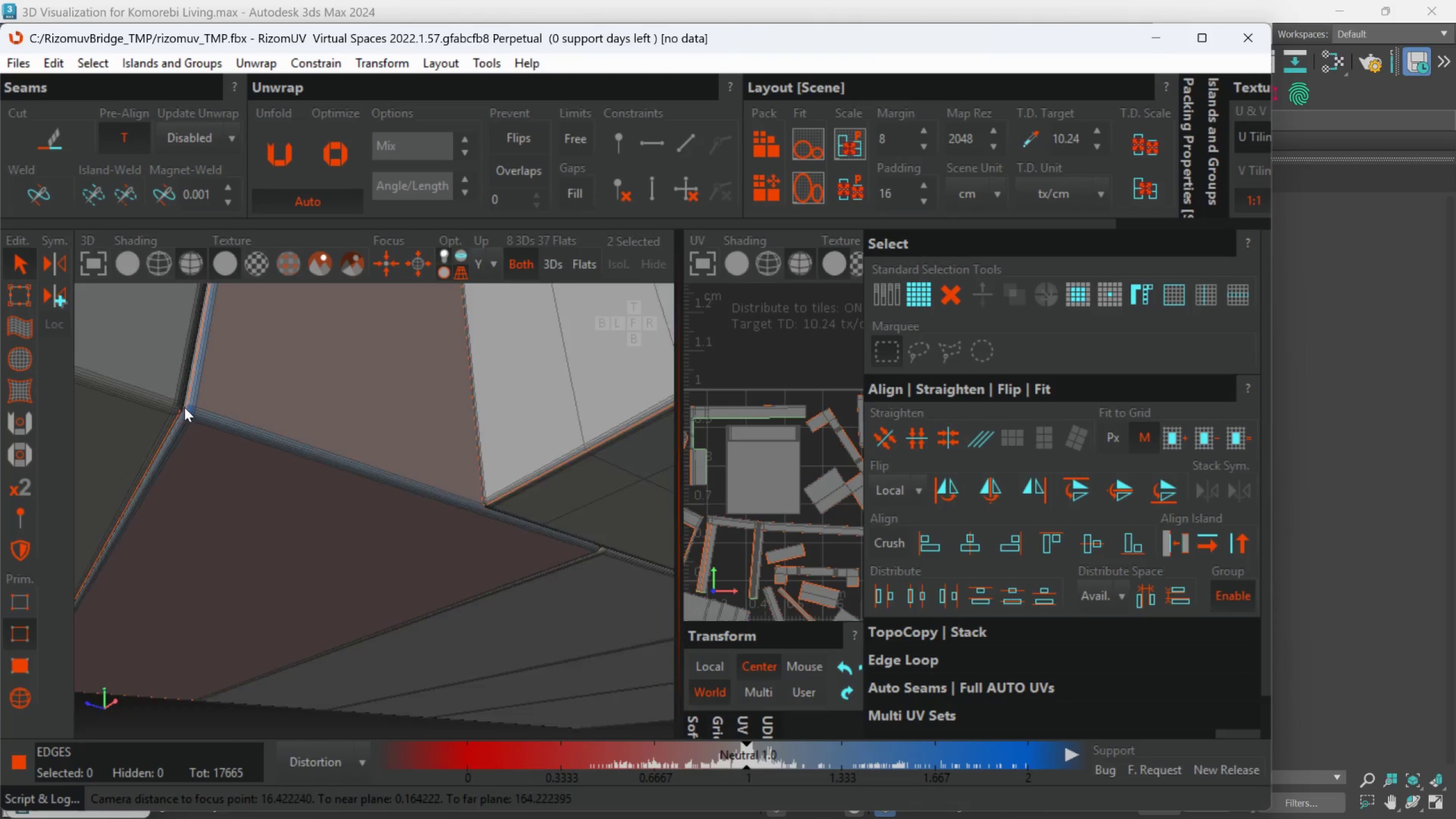 
scroll: coordinate [192, 404], scroll_direction: up, amount: 8.0
 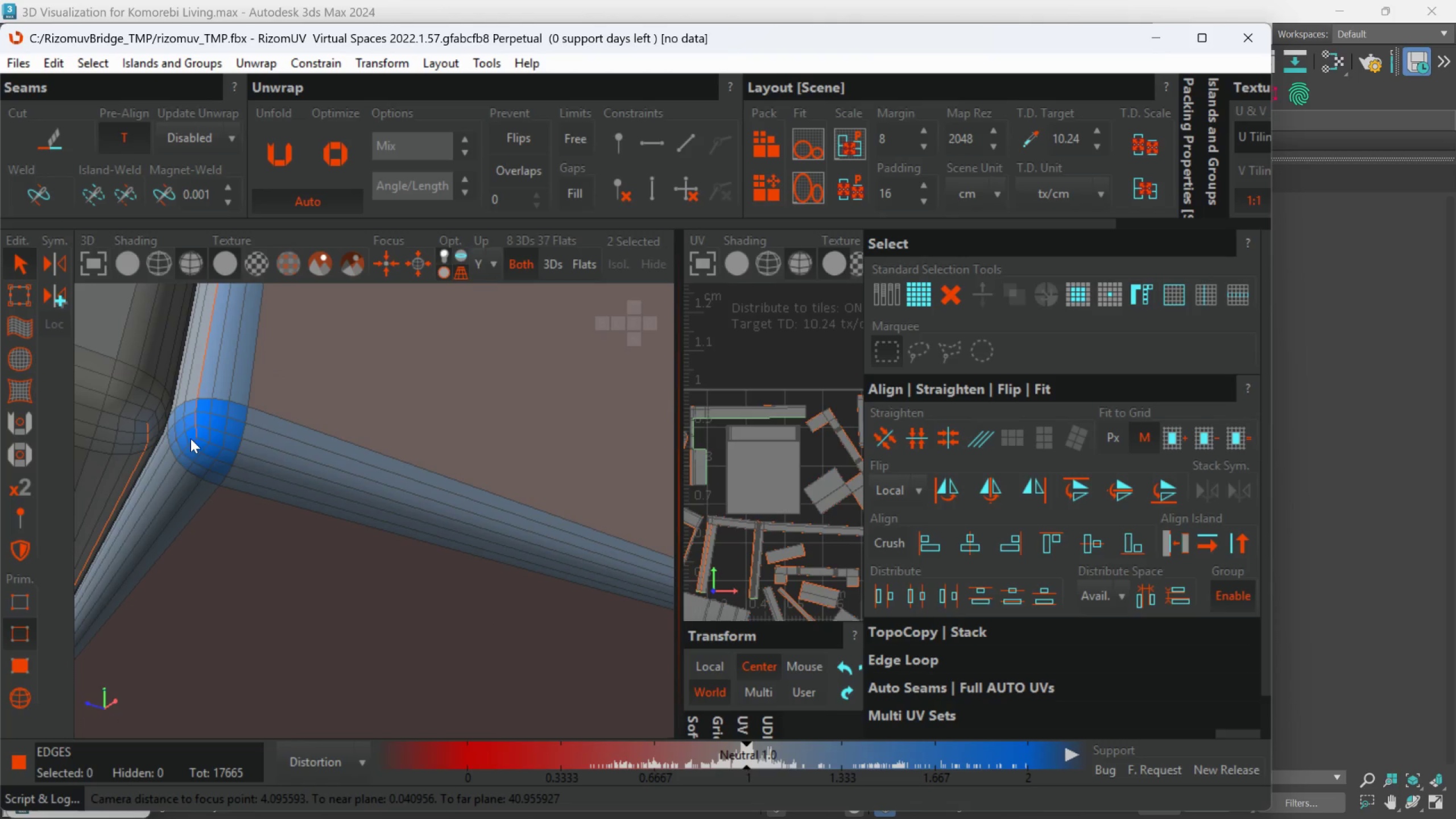 
double_click([191, 439])
 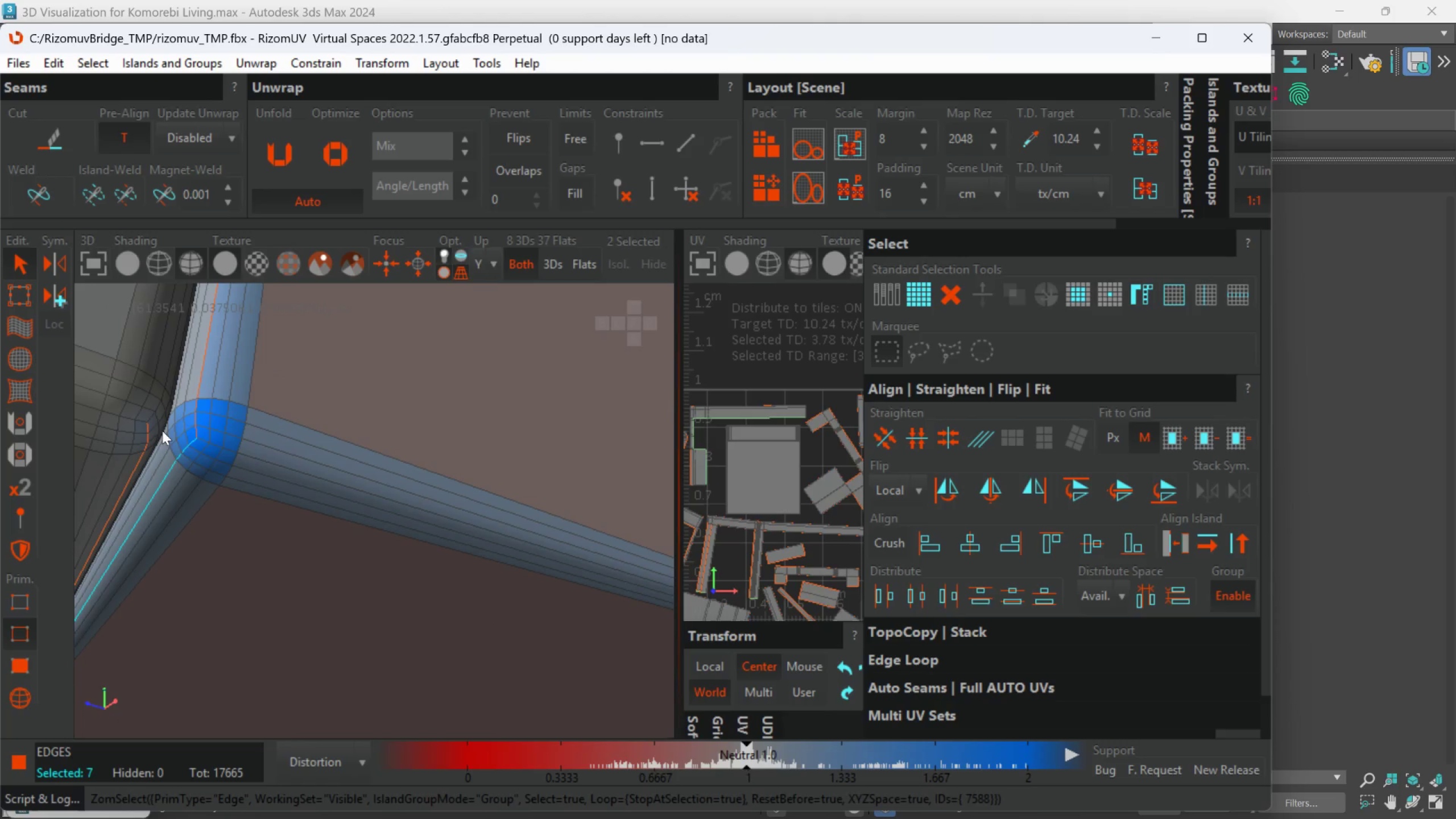 
hold_key(key=ControlLeft, duration=1.18)
double_click([148, 420])
 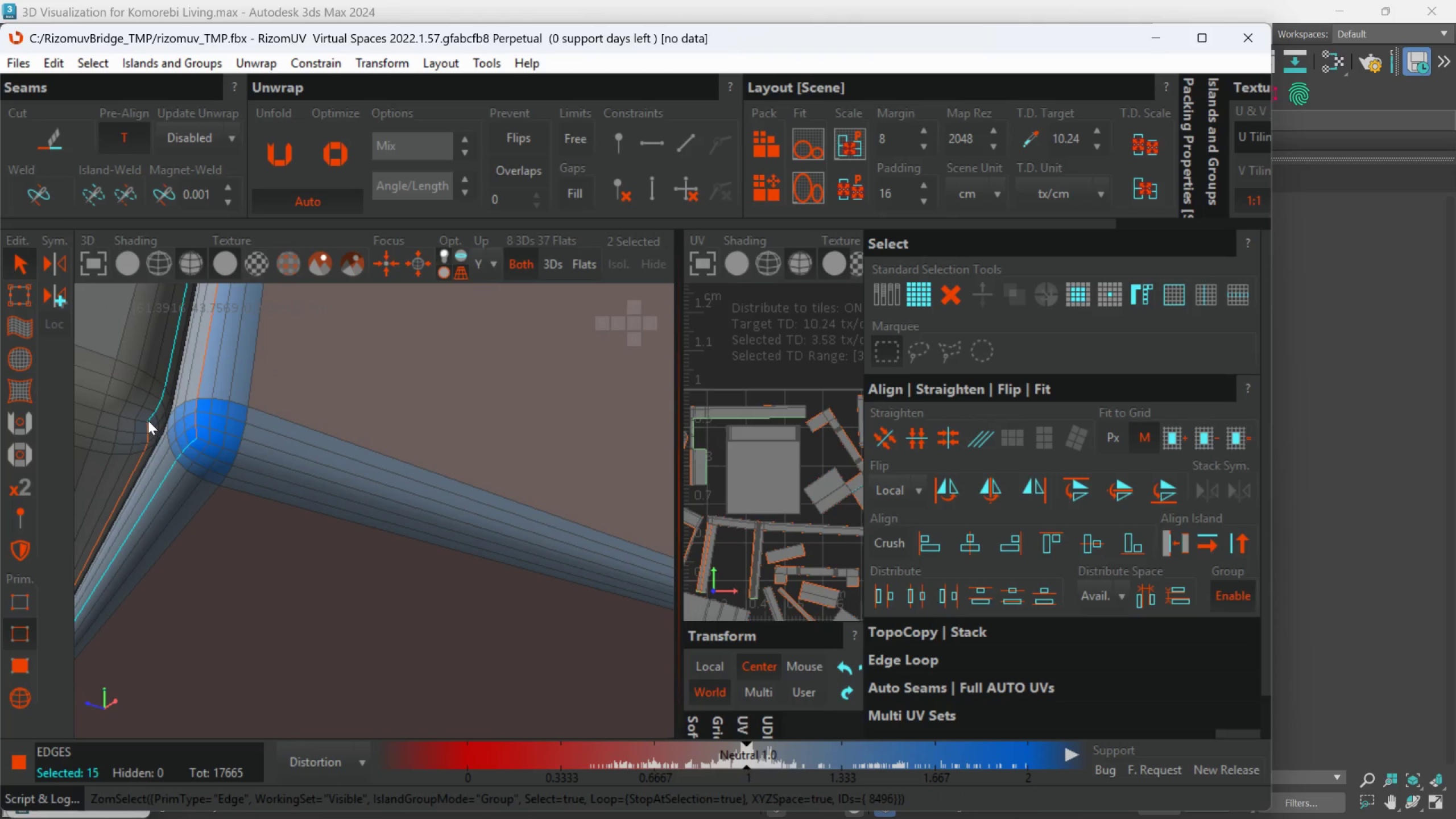 
key(C)
 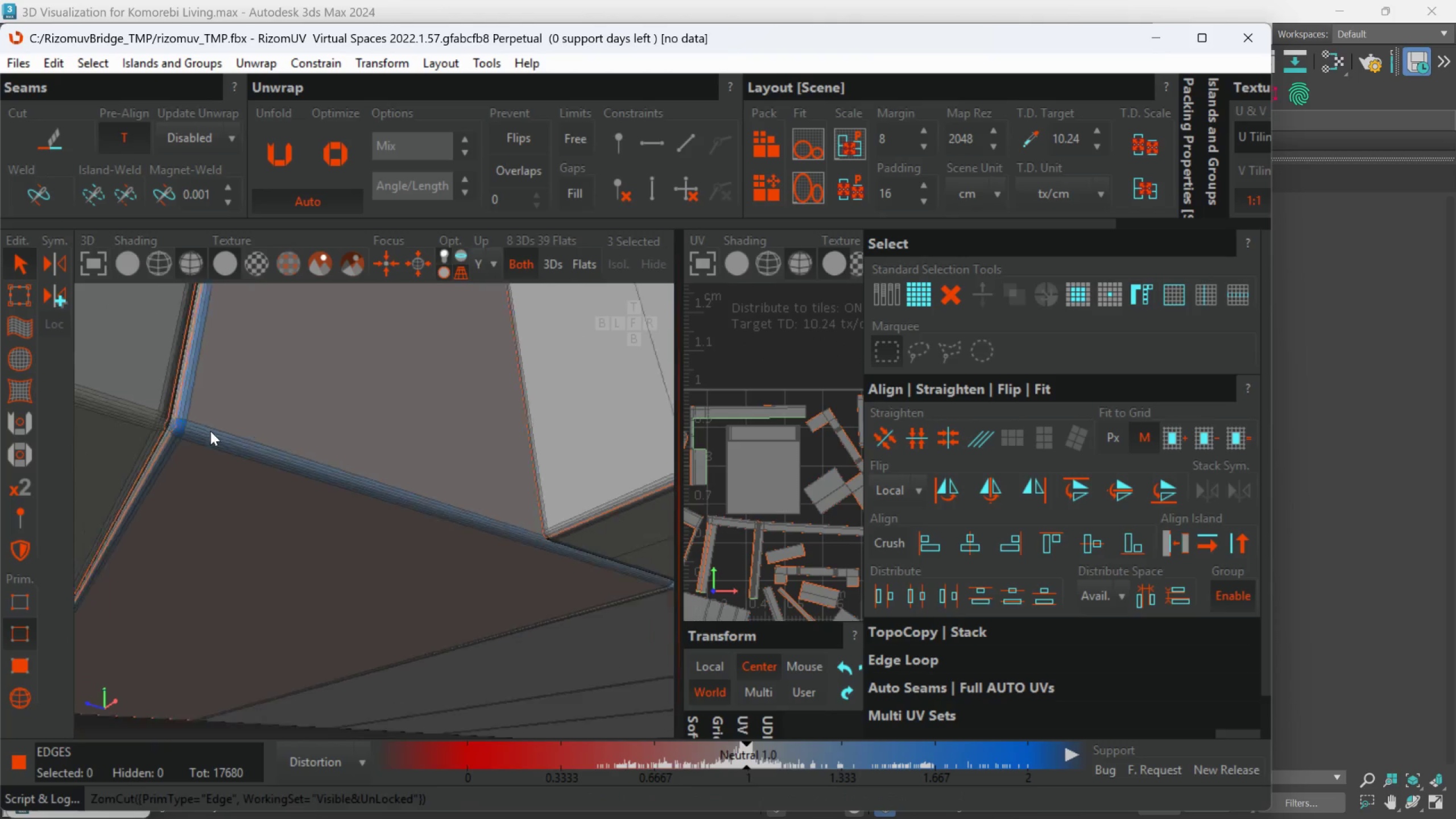 
scroll: coordinate [217, 442], scroll_direction: down, amount: 9.0
 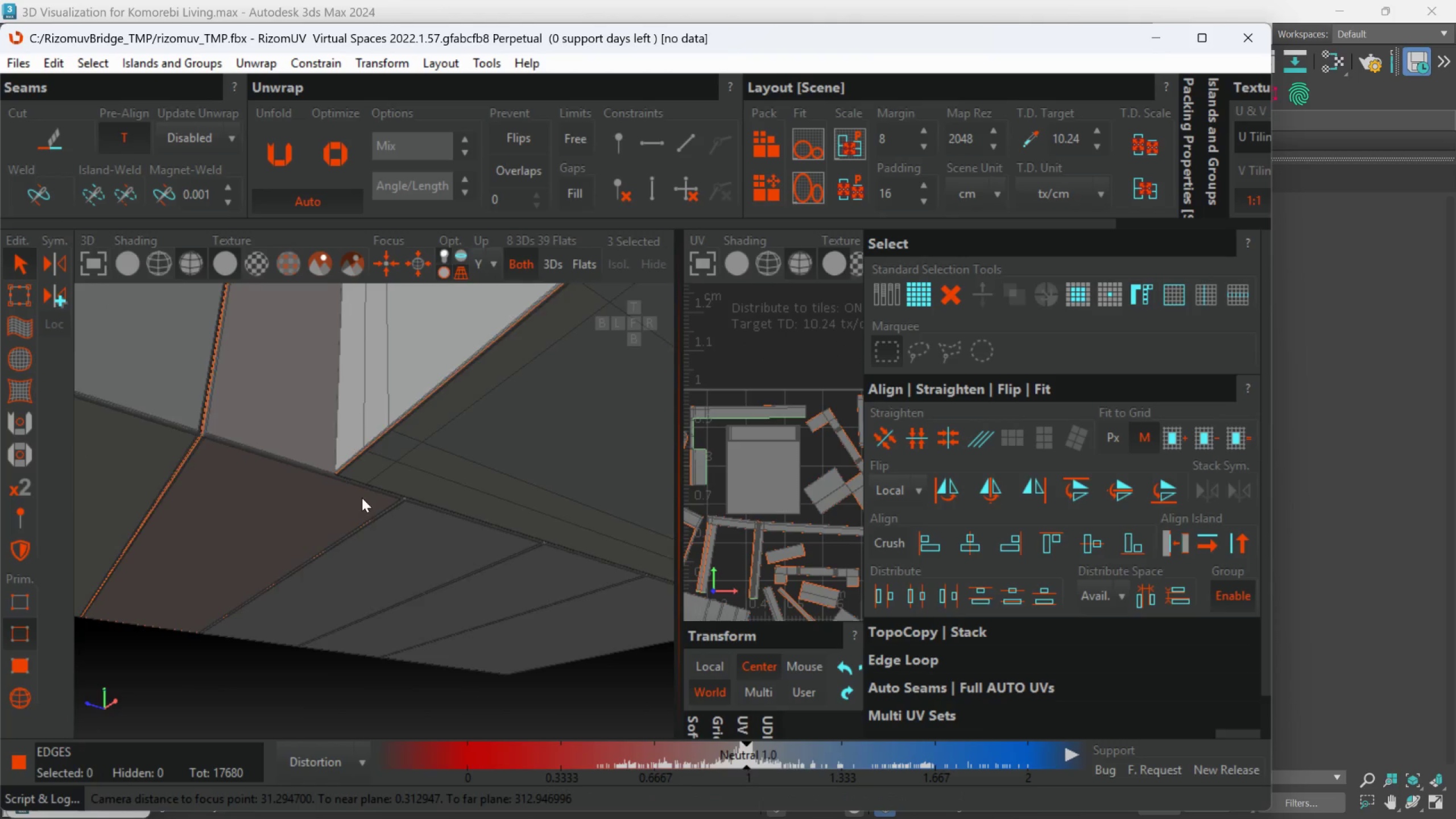 
hold_key(key=AltLeft, duration=0.56)
 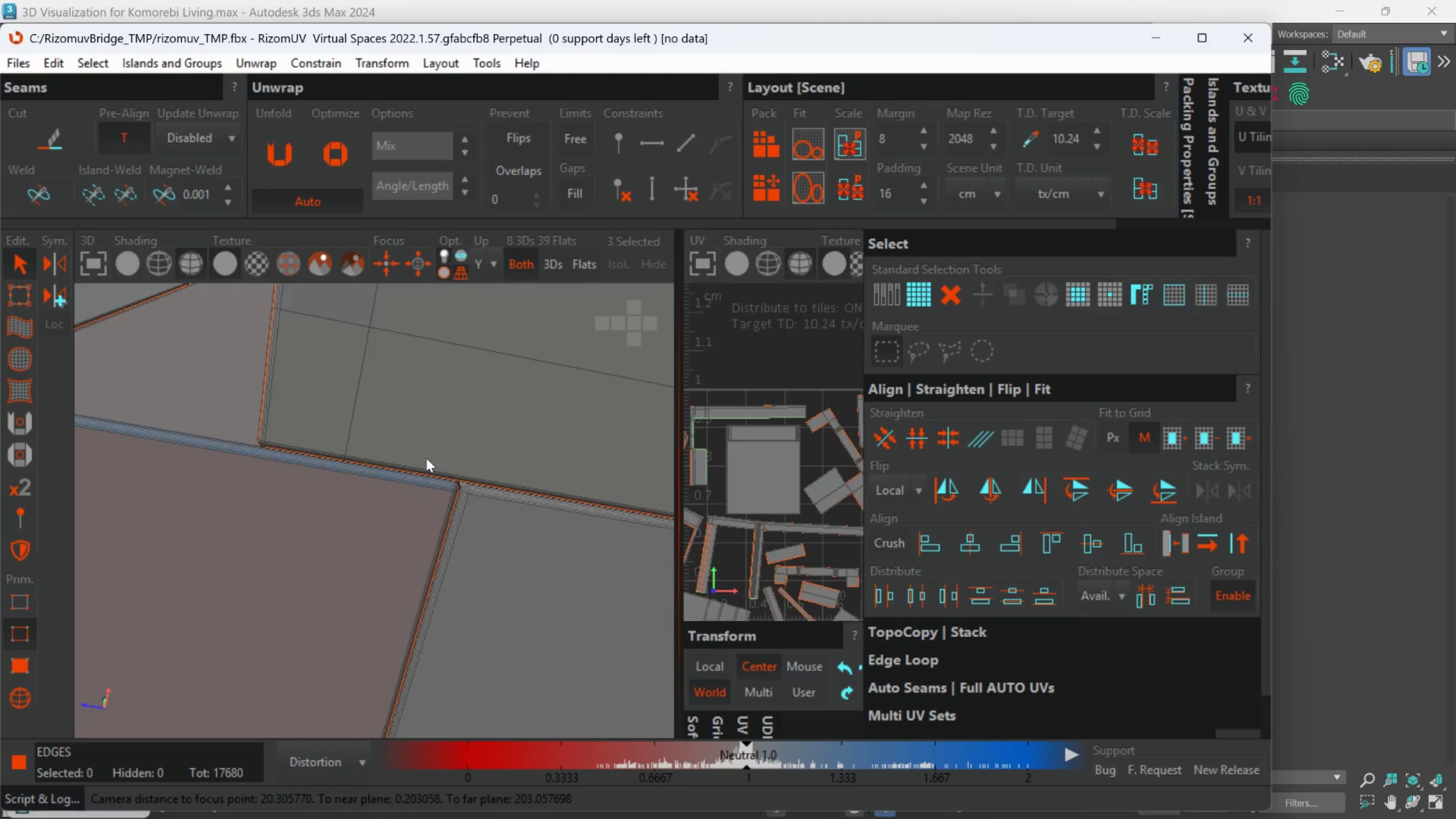 
scroll: coordinate [477, 522], scroll_direction: up, amount: 9.0
 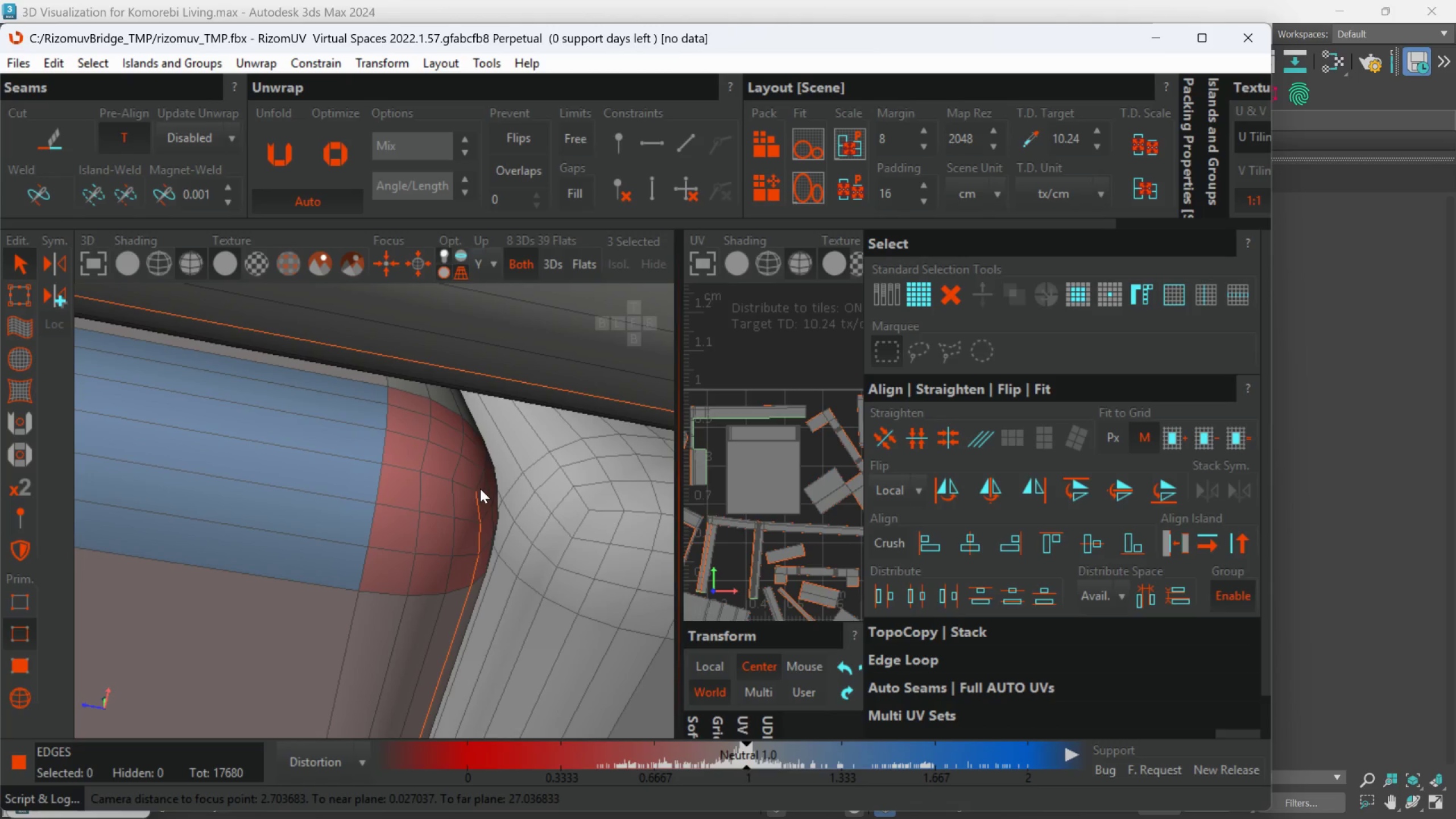 
double_click([480, 487])
 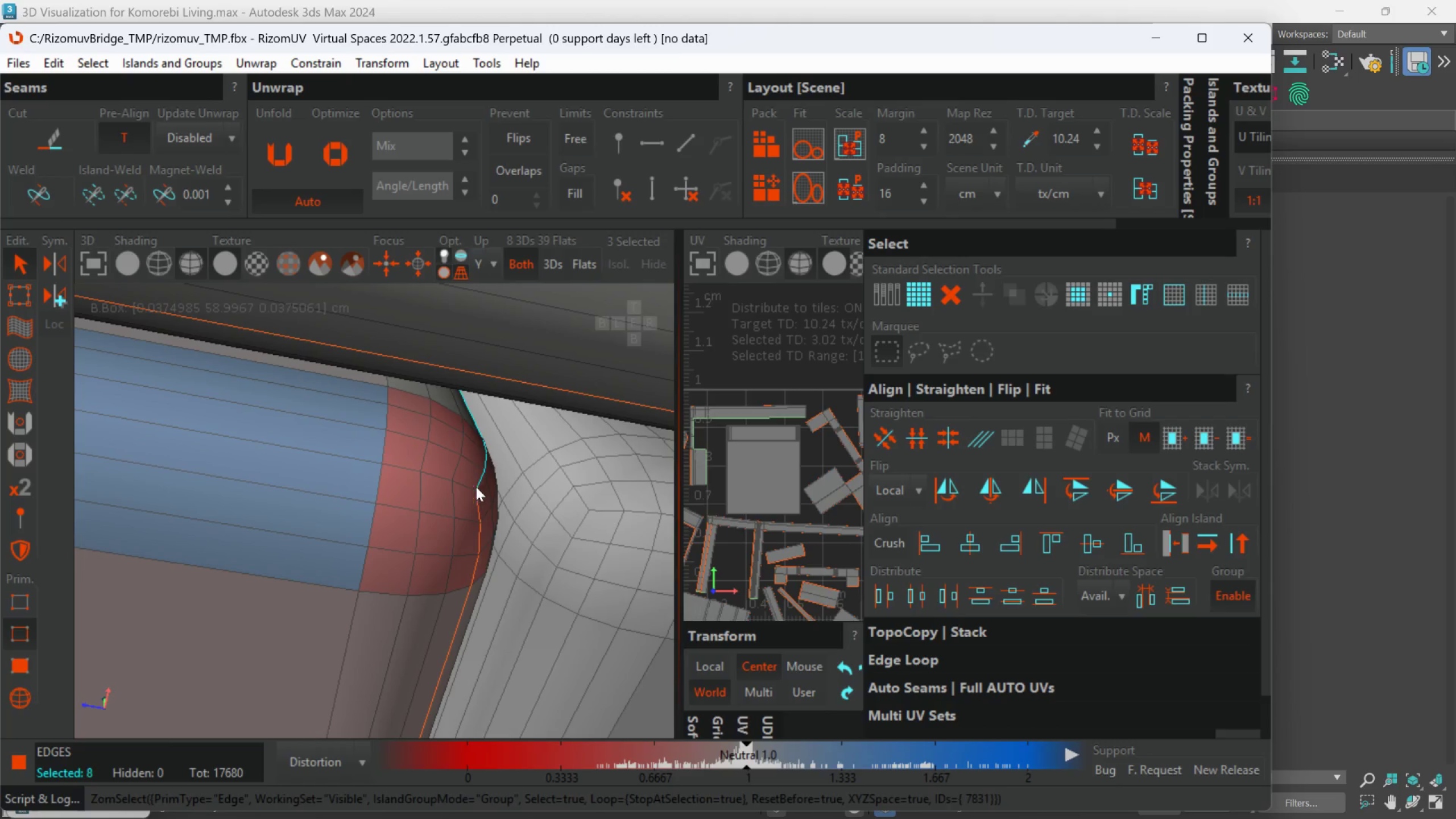 
hold_key(key=ControlLeft, duration=0.55)
double_click([471, 487])
 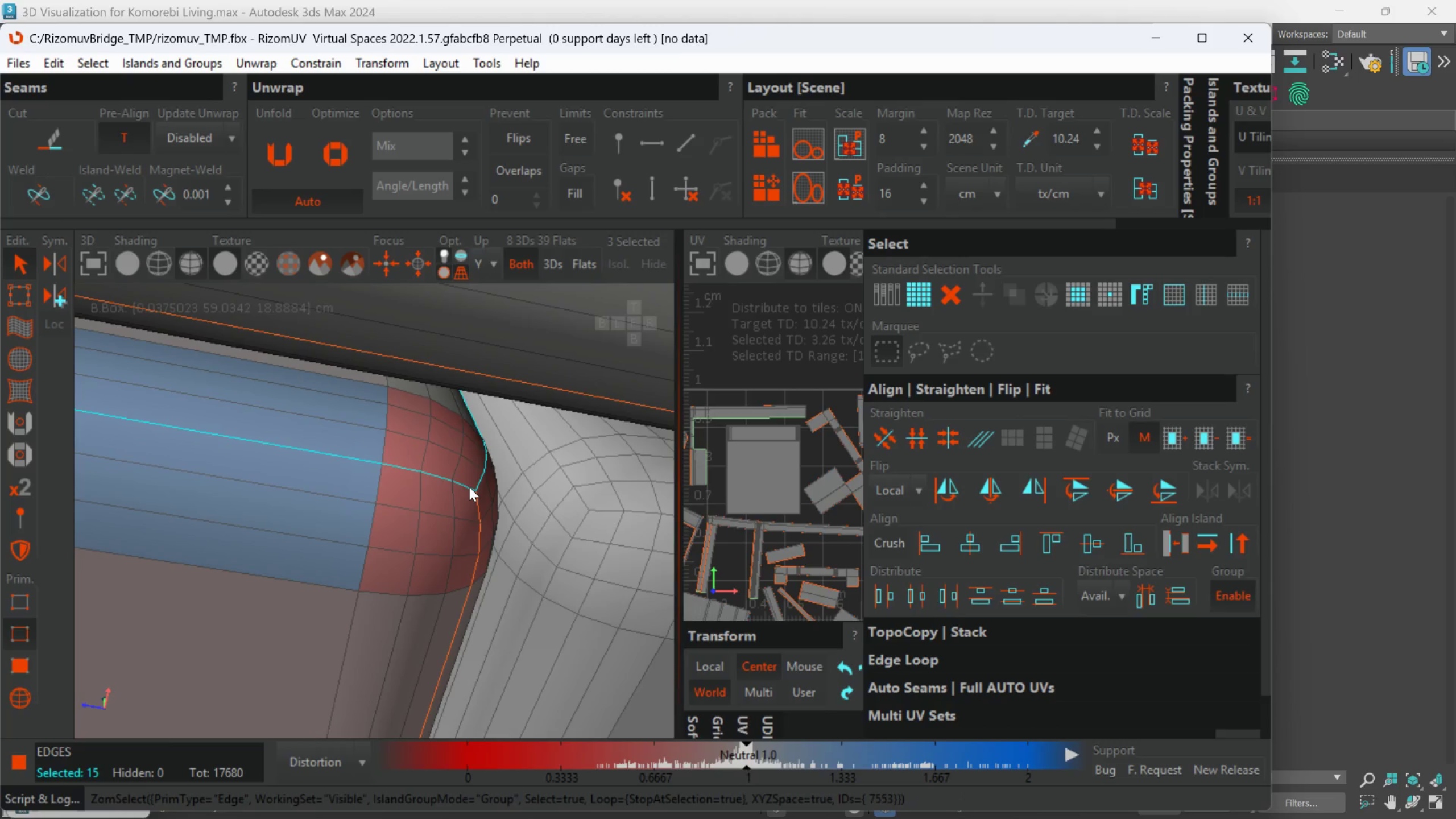 
key(C)
 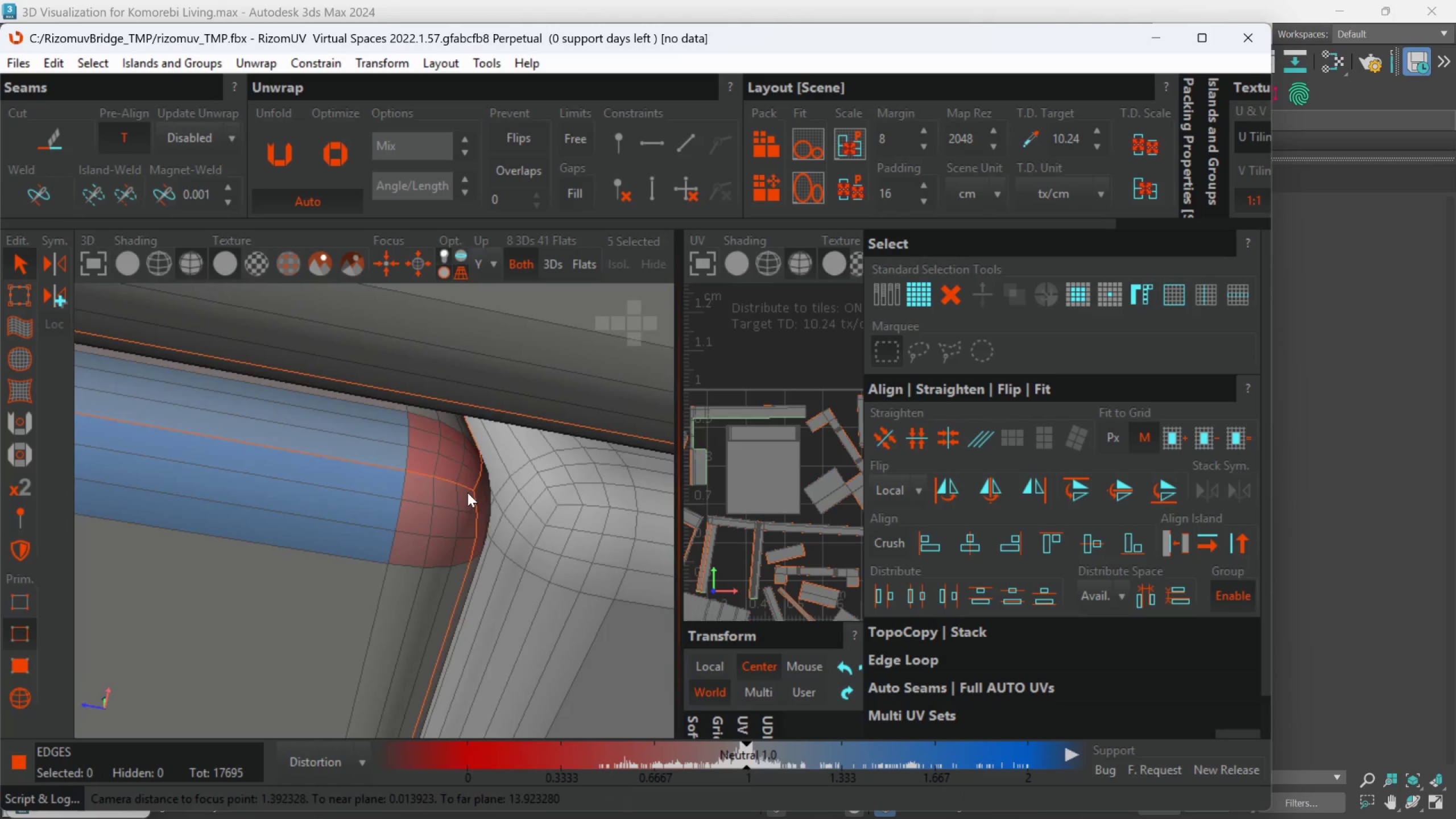 
scroll: coordinate [467, 506], scroll_direction: down, amount: 13.0
 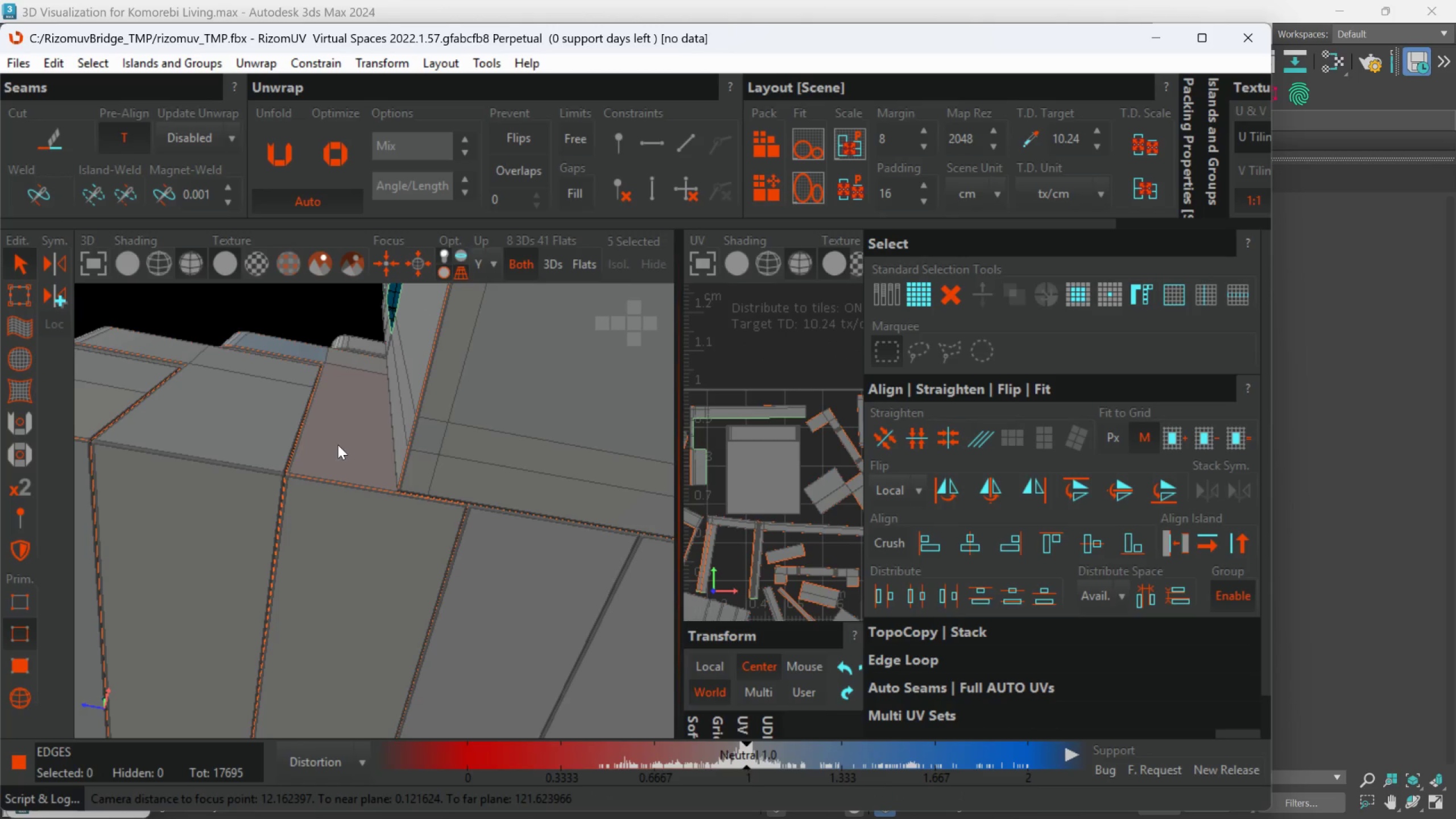 
hold_key(key=AltLeft, duration=0.47)
 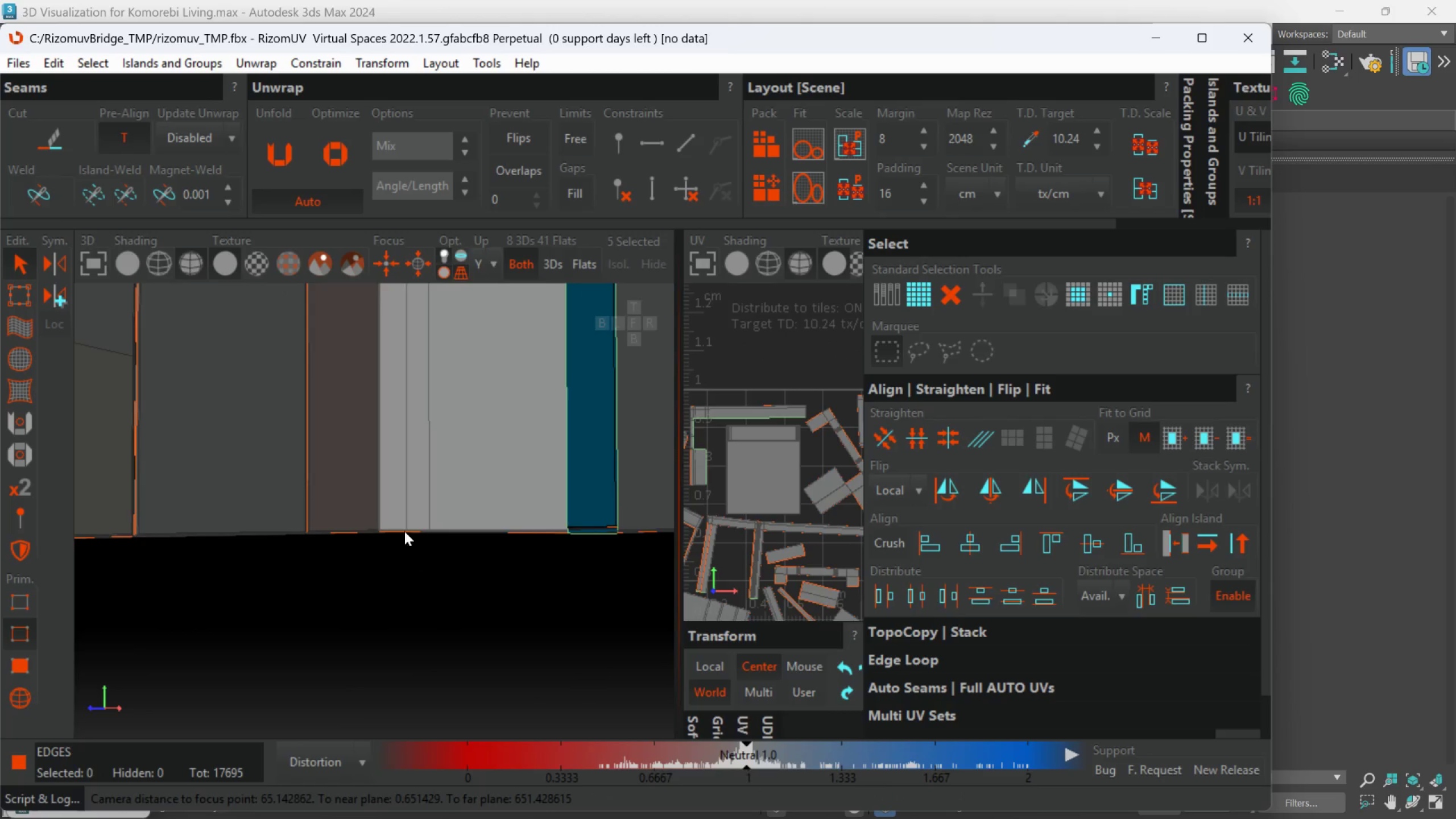 
hold_key(key=AltLeft, duration=0.44)
 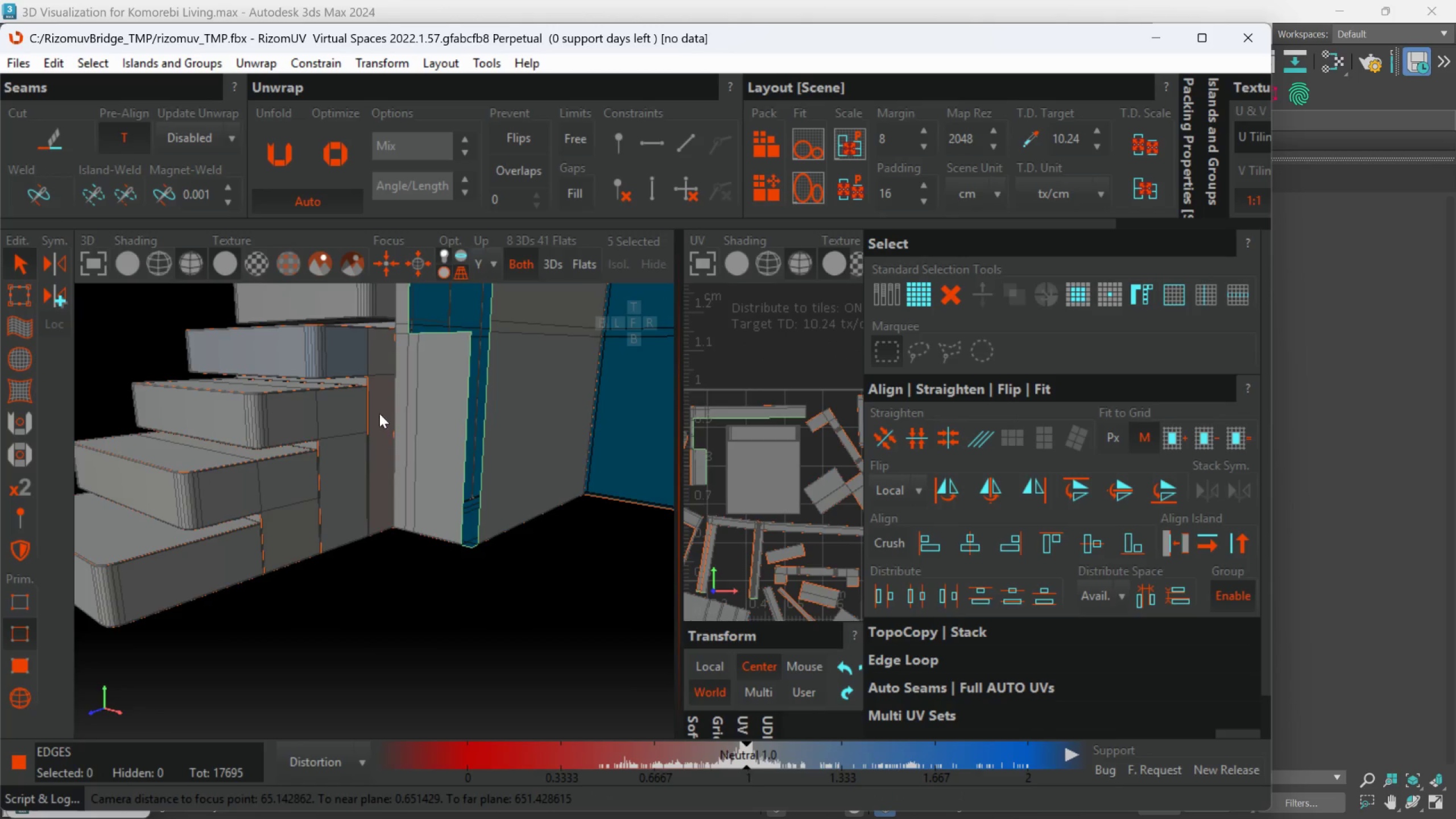 
scroll: coordinate [406, 536], scroll_direction: down, amount: 3.0
 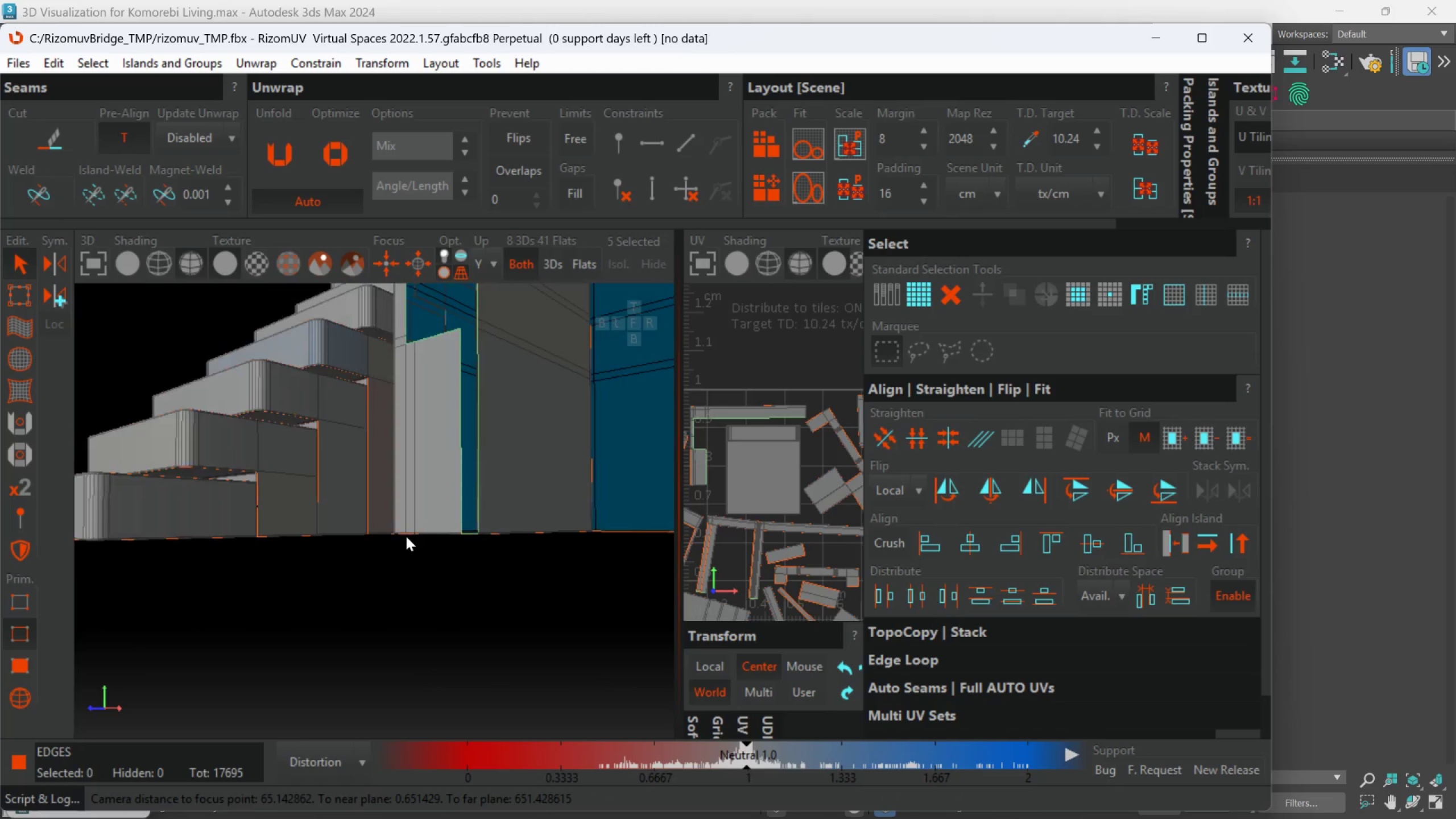 
hold_key(key=AltLeft, duration=0.59)
 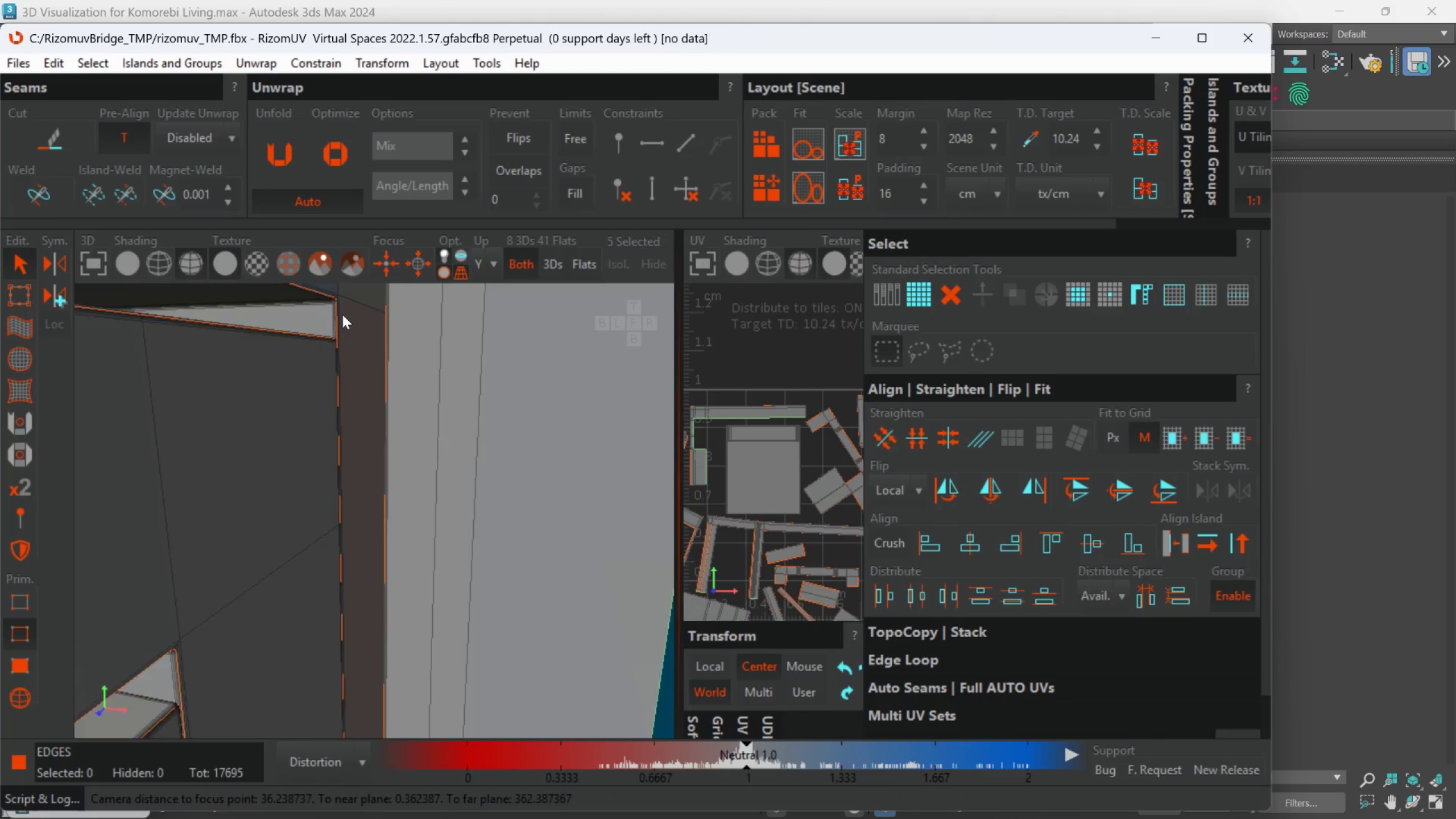 
scroll: coordinate [380, 333], scroll_direction: up, amount: 10.0
 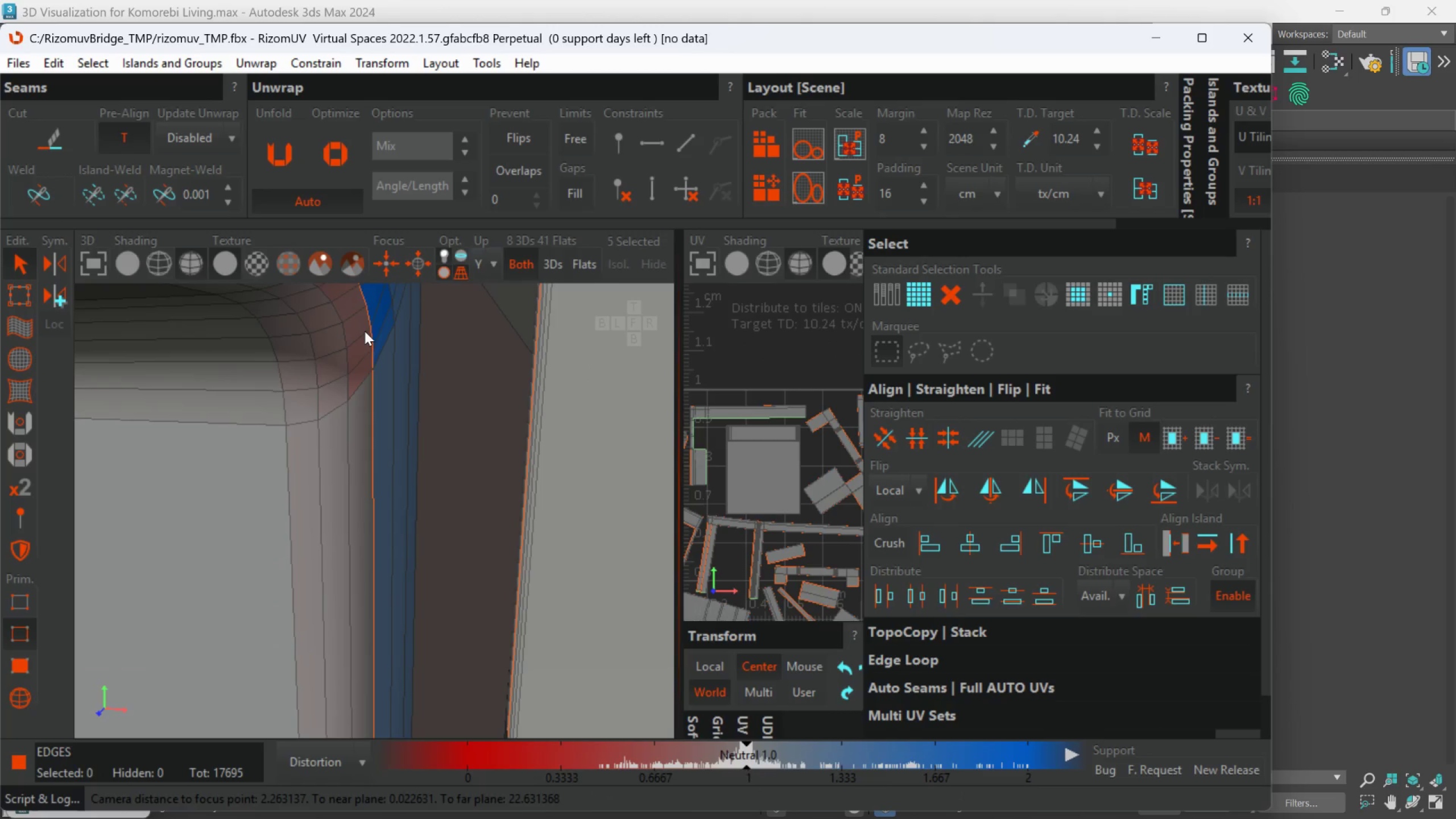 
double_click([365, 331])
 